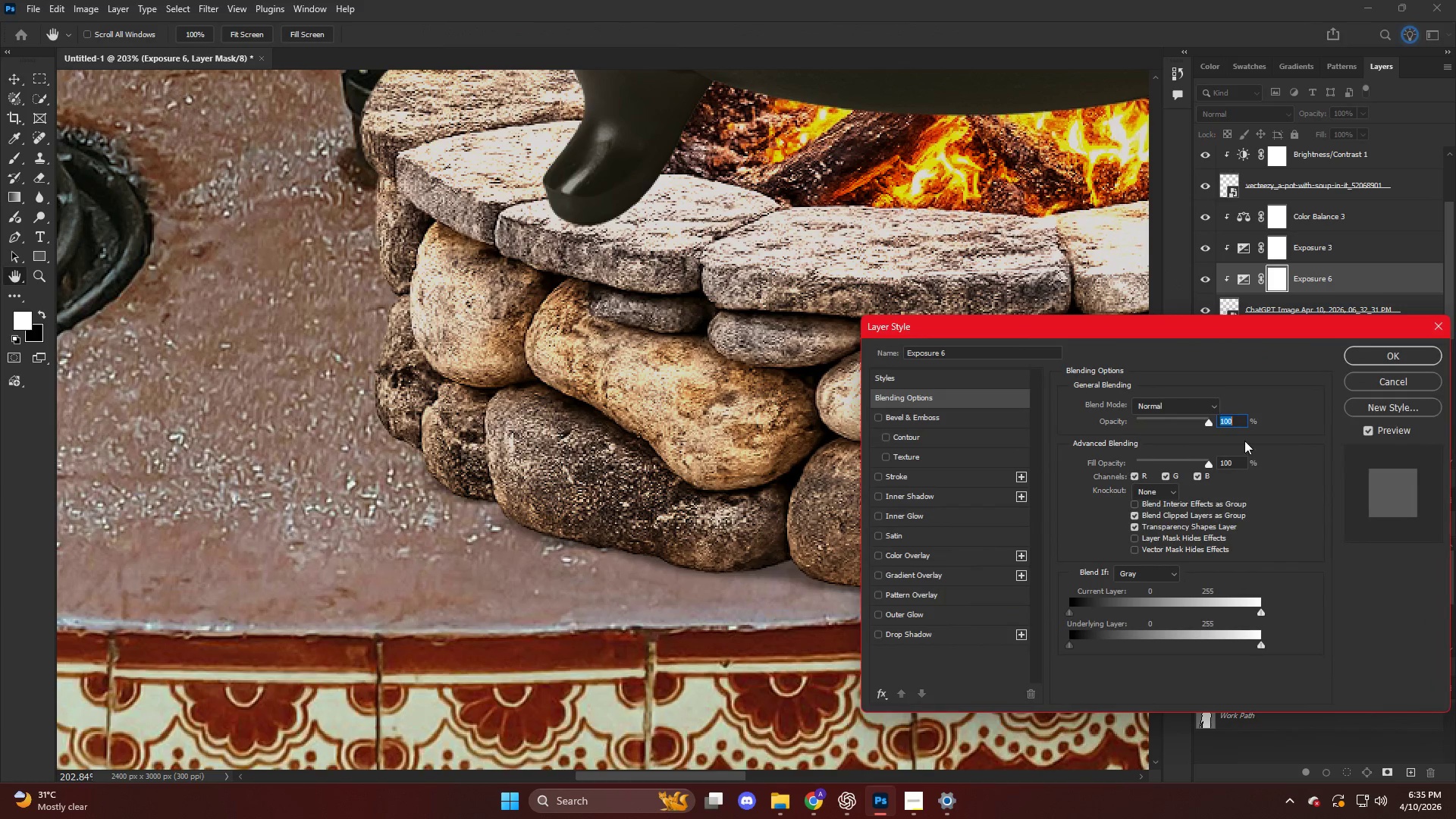 
hold_key(key=AltLeft, duration=1.48)
left_click_drag(start_coordinate=[1219, 642], to_coordinate=[1336, 644])
 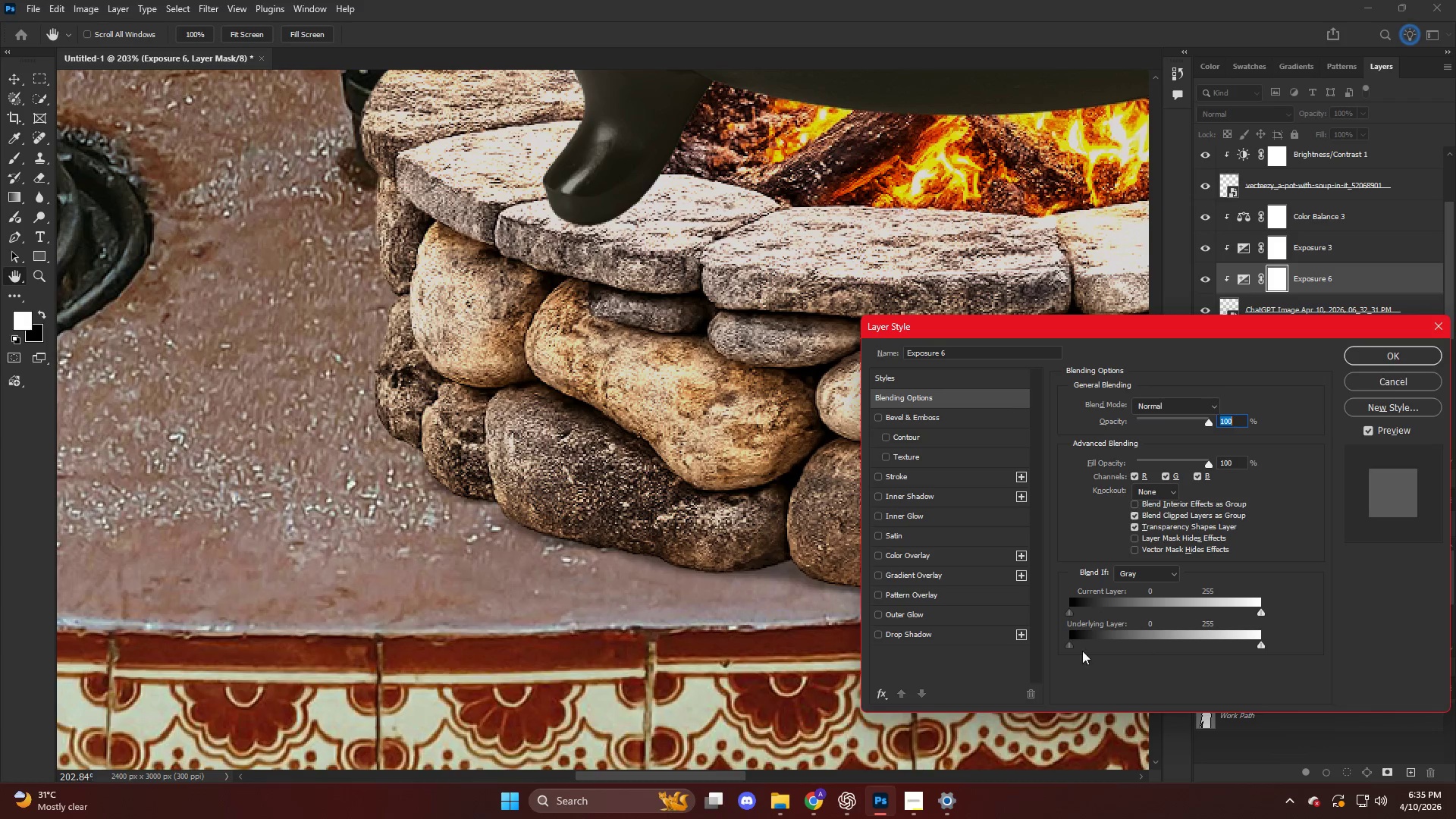 
hold_key(key=AltLeft, duration=2.36)
left_click_drag(start_coordinate=[1085, 640], to_coordinate=[1194, 651])
 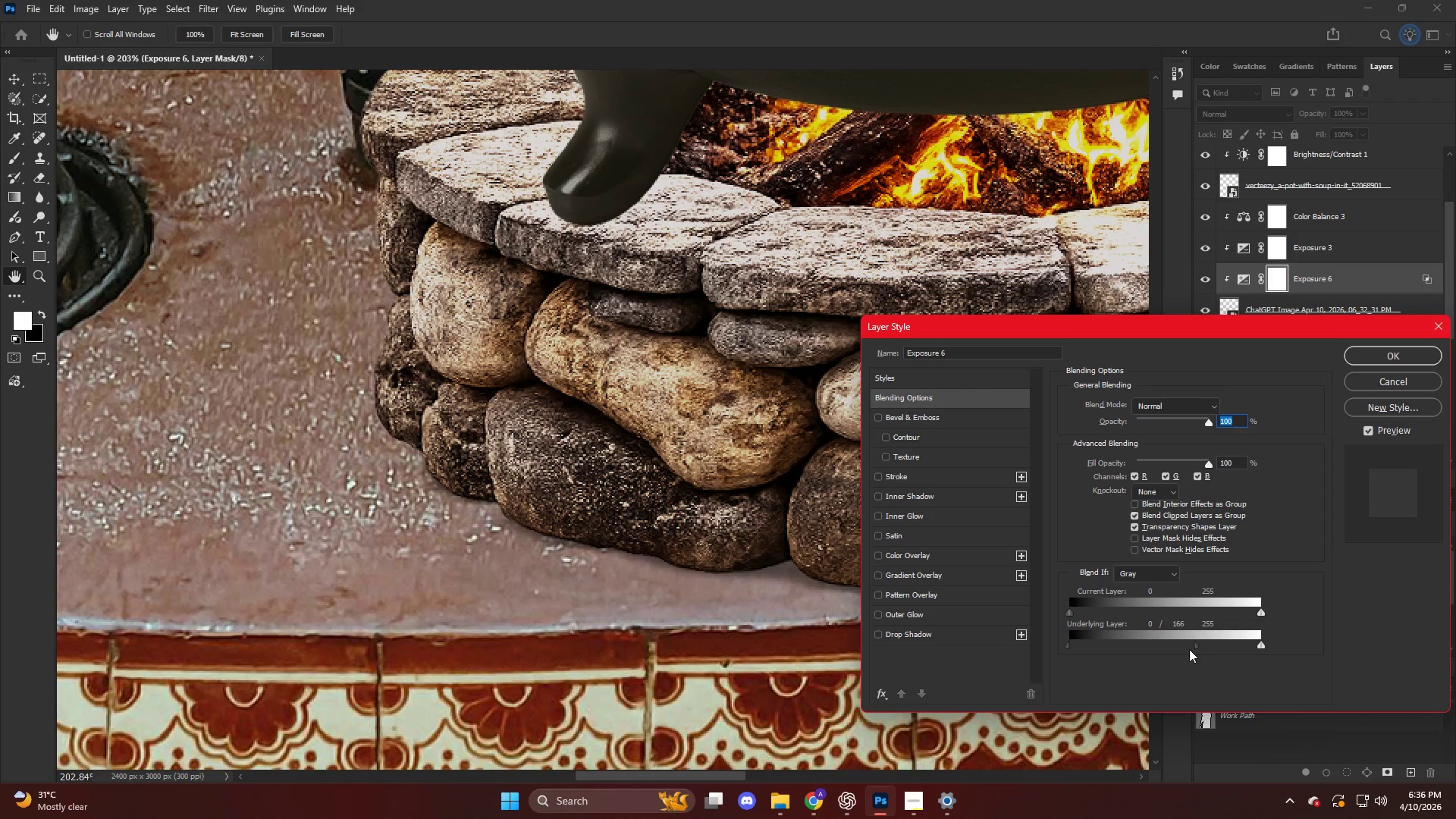 
key(Alt+NumpadEnter)
 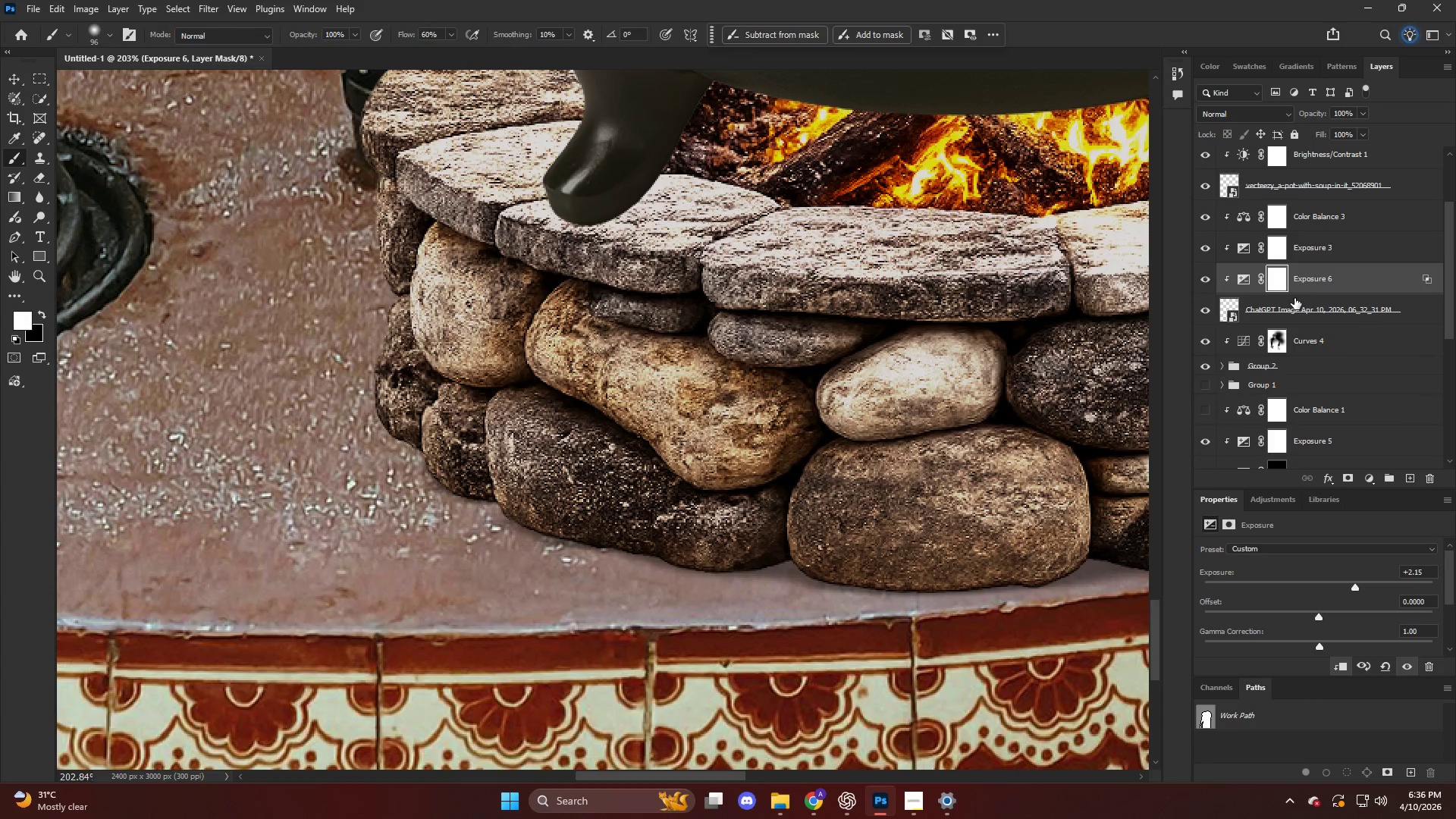 
left_click([1277, 282])
 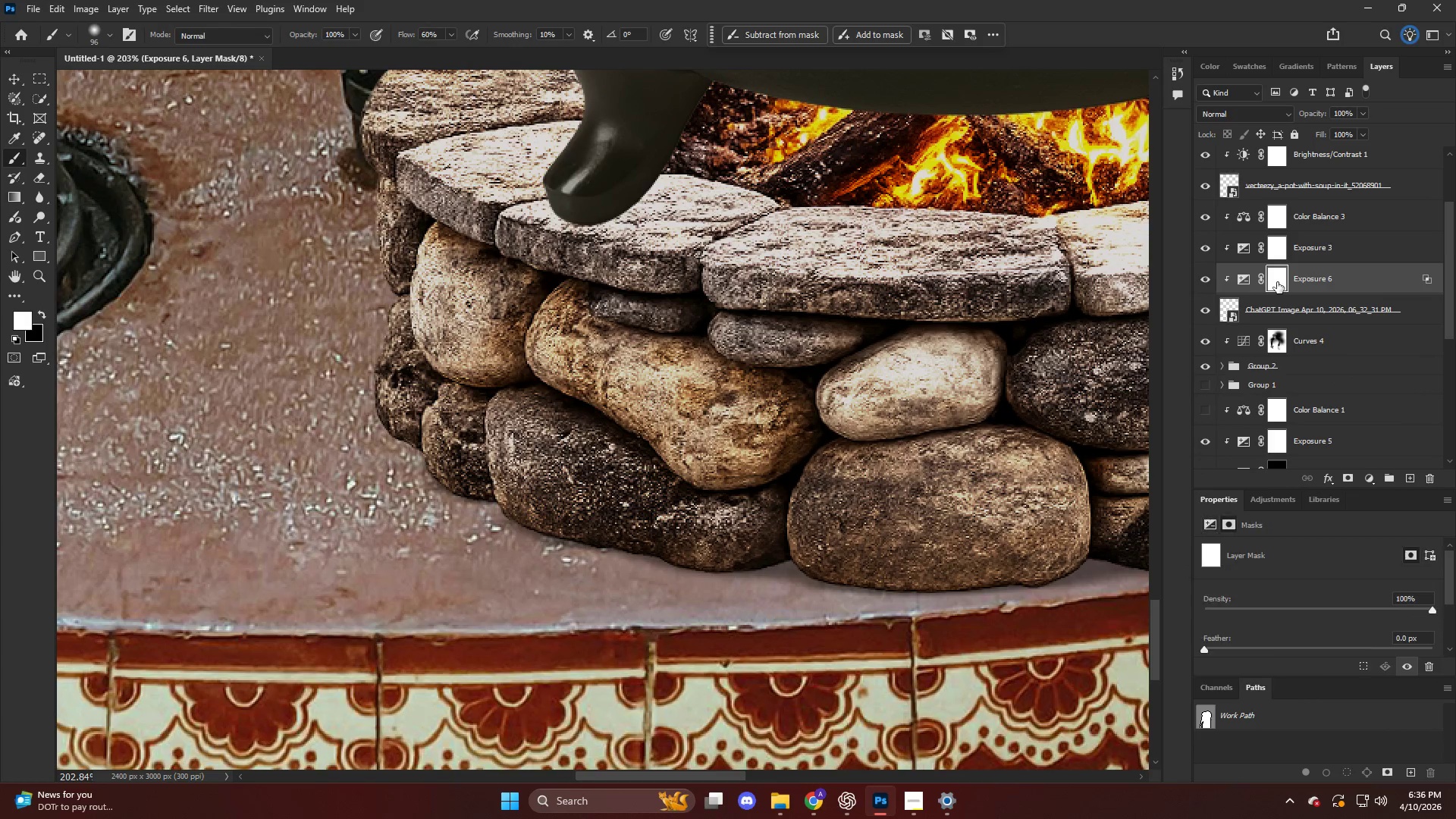 
key(Control+I)
 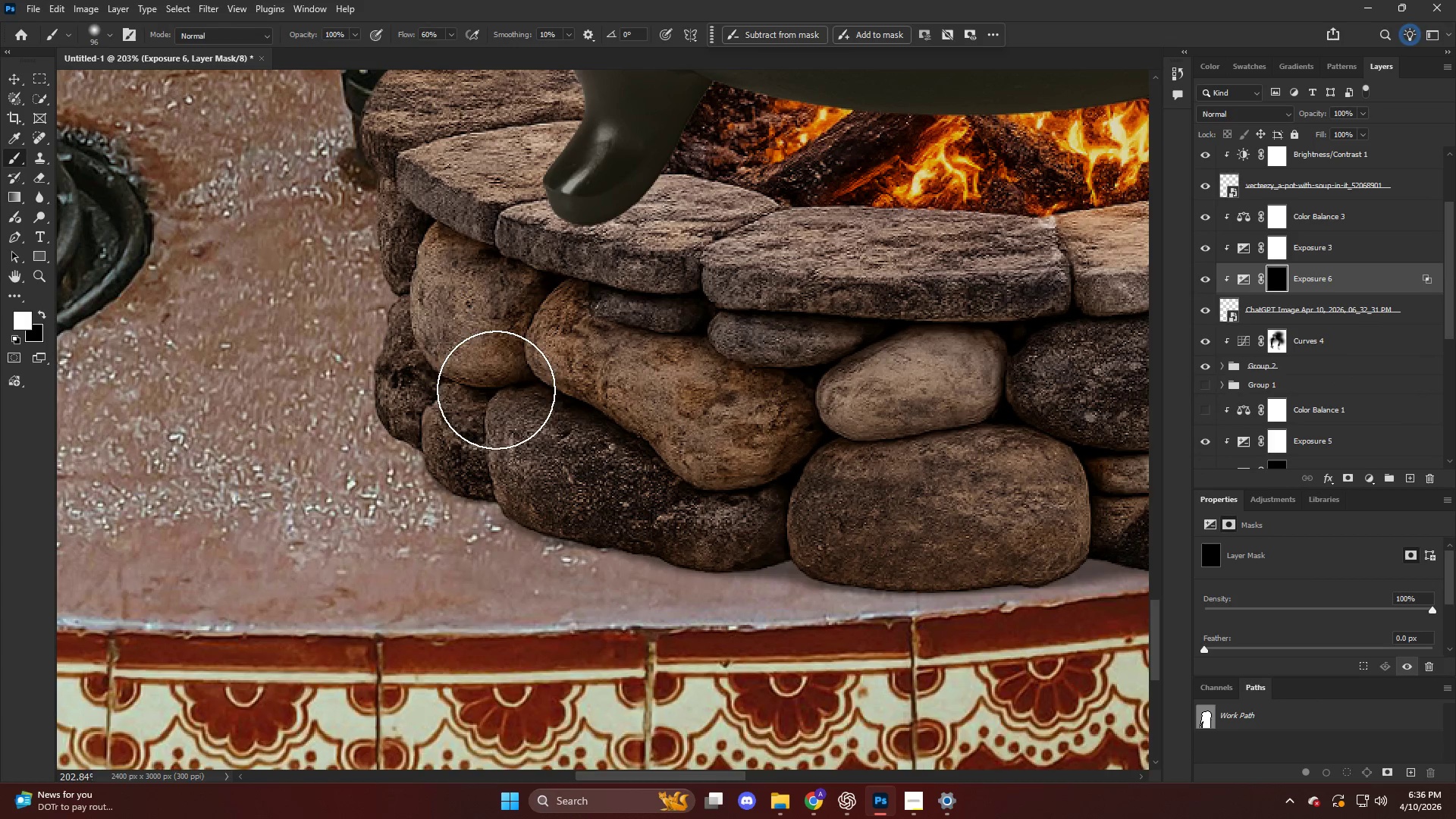 
key(B)
 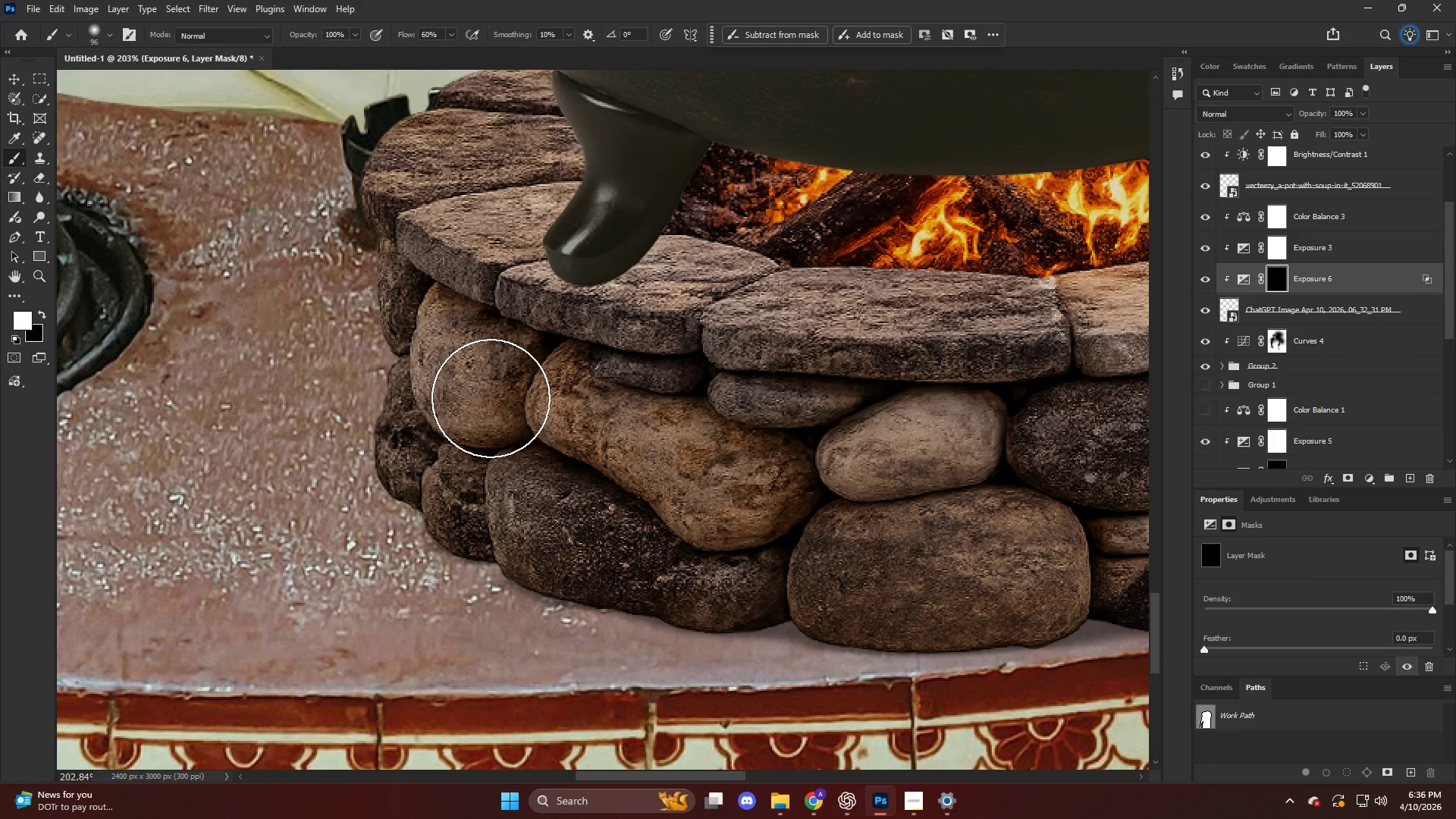 
scroll: coordinate [504, 400], scroll_direction: up, amount: 5.0
 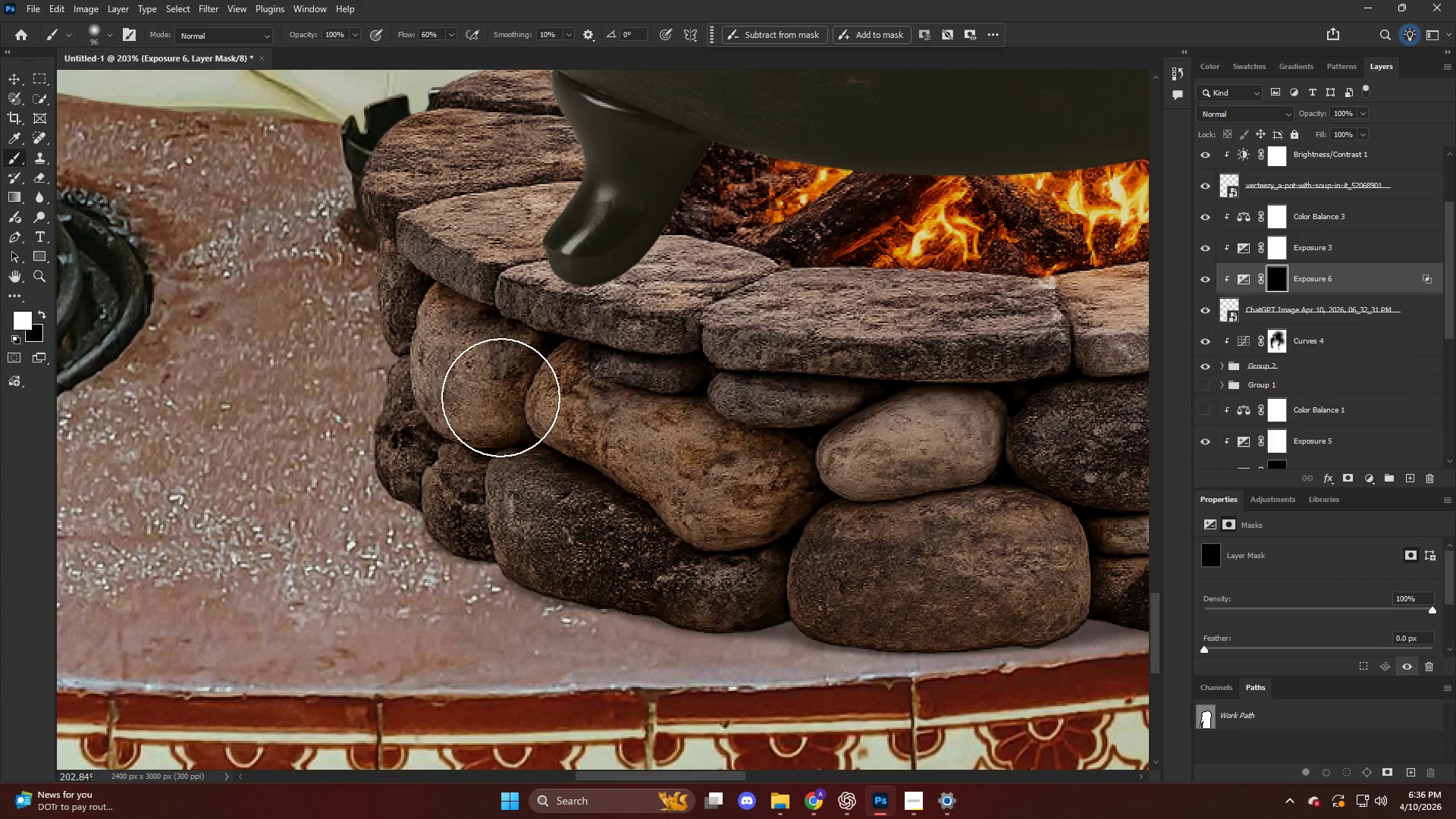 
hold_key(key=AltLeft, duration=0.33)
 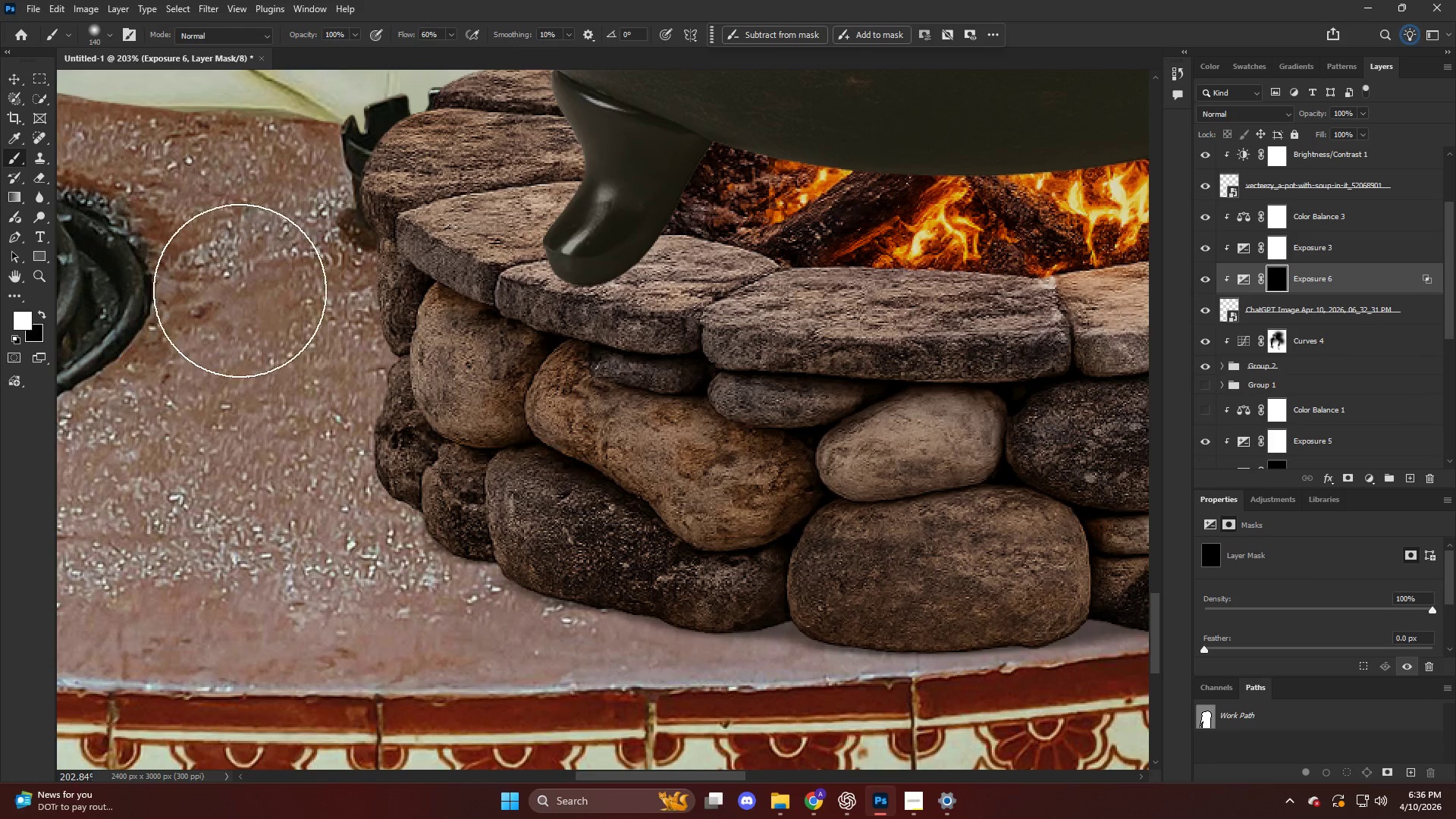 
left_click_drag(start_coordinate=[259, 320], to_coordinate=[338, 579])
 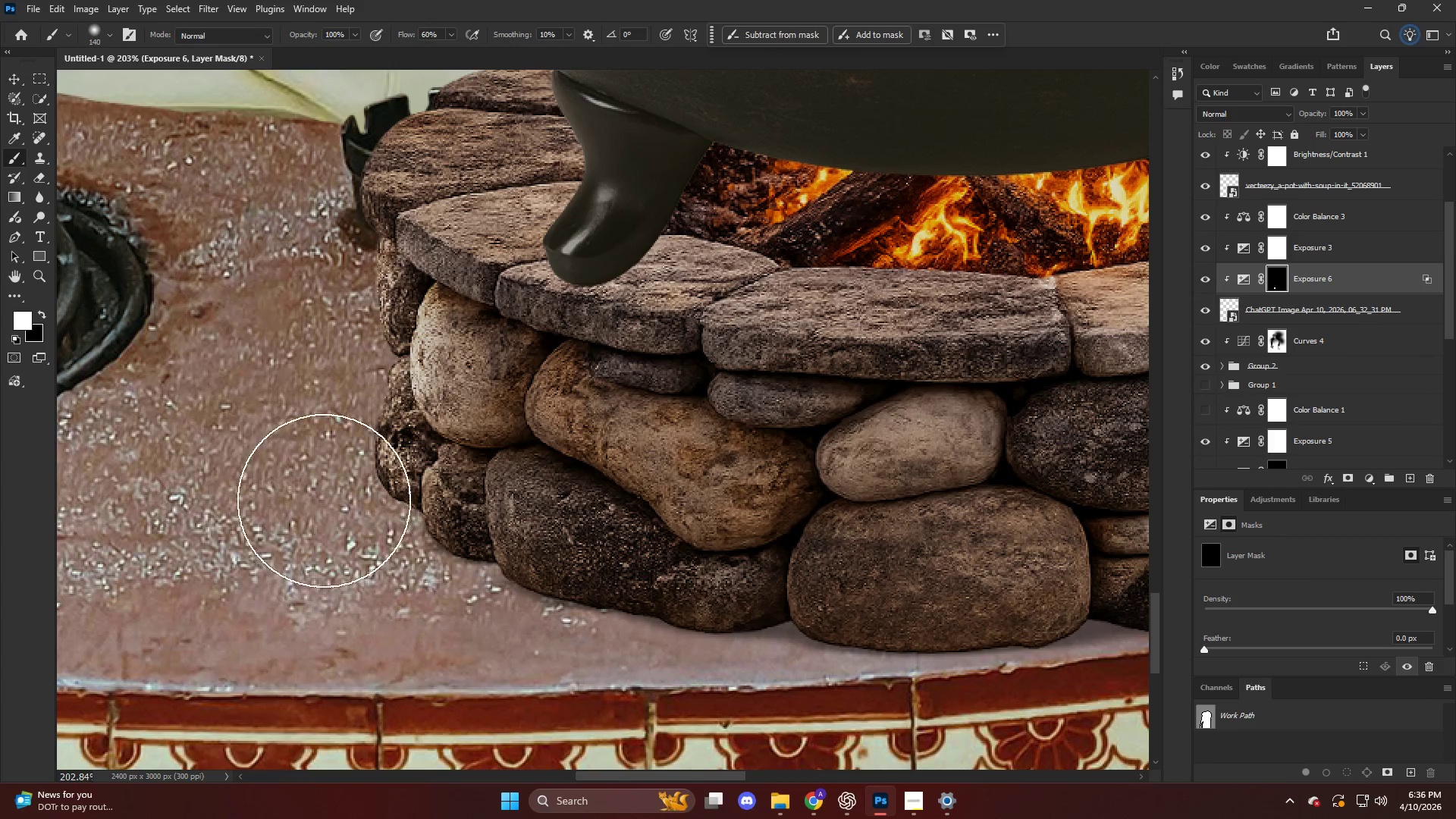 
key(Alt+AltLeft)
 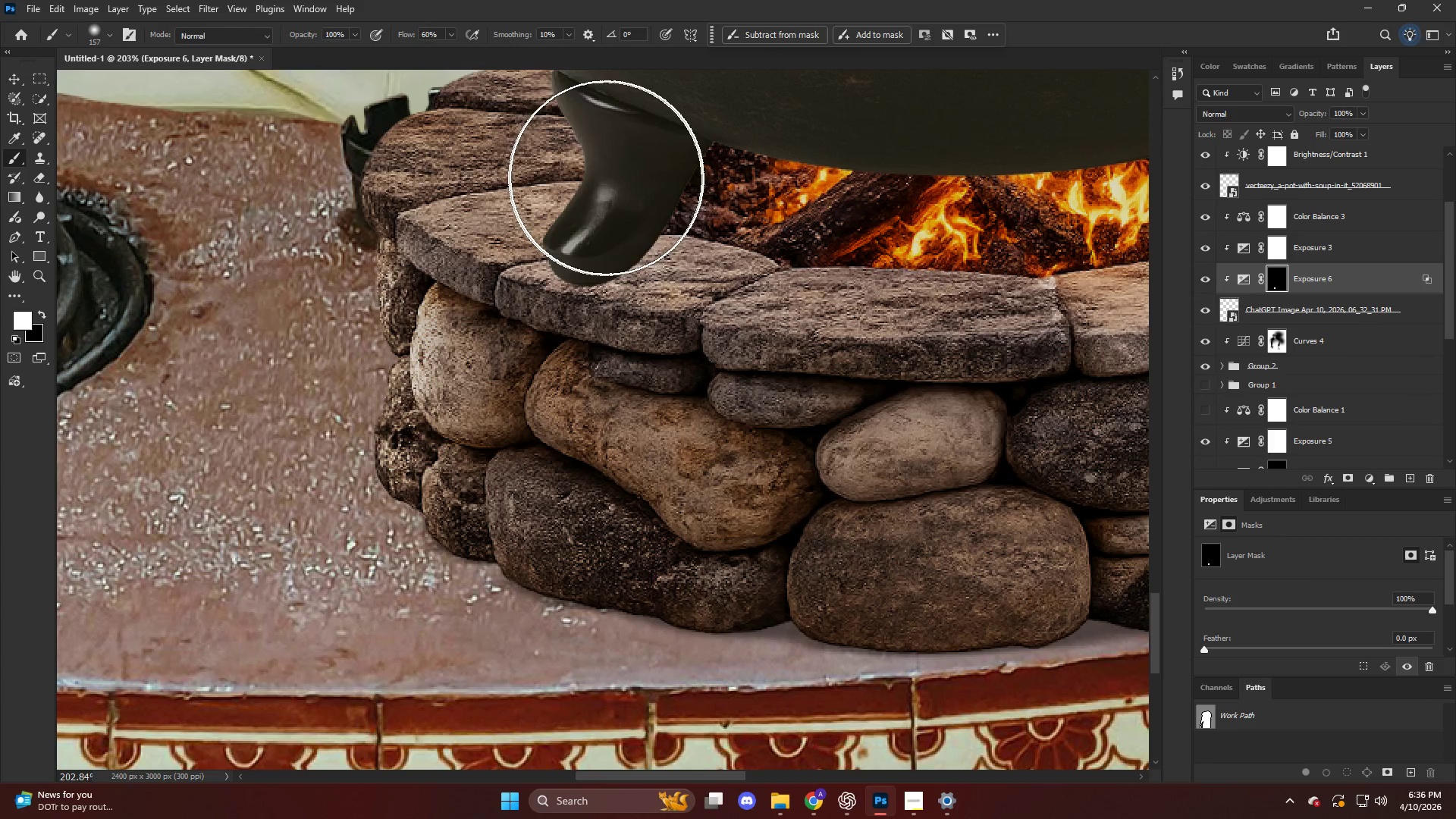 
left_click_drag(start_coordinate=[588, 159], to_coordinate=[999, 177])
 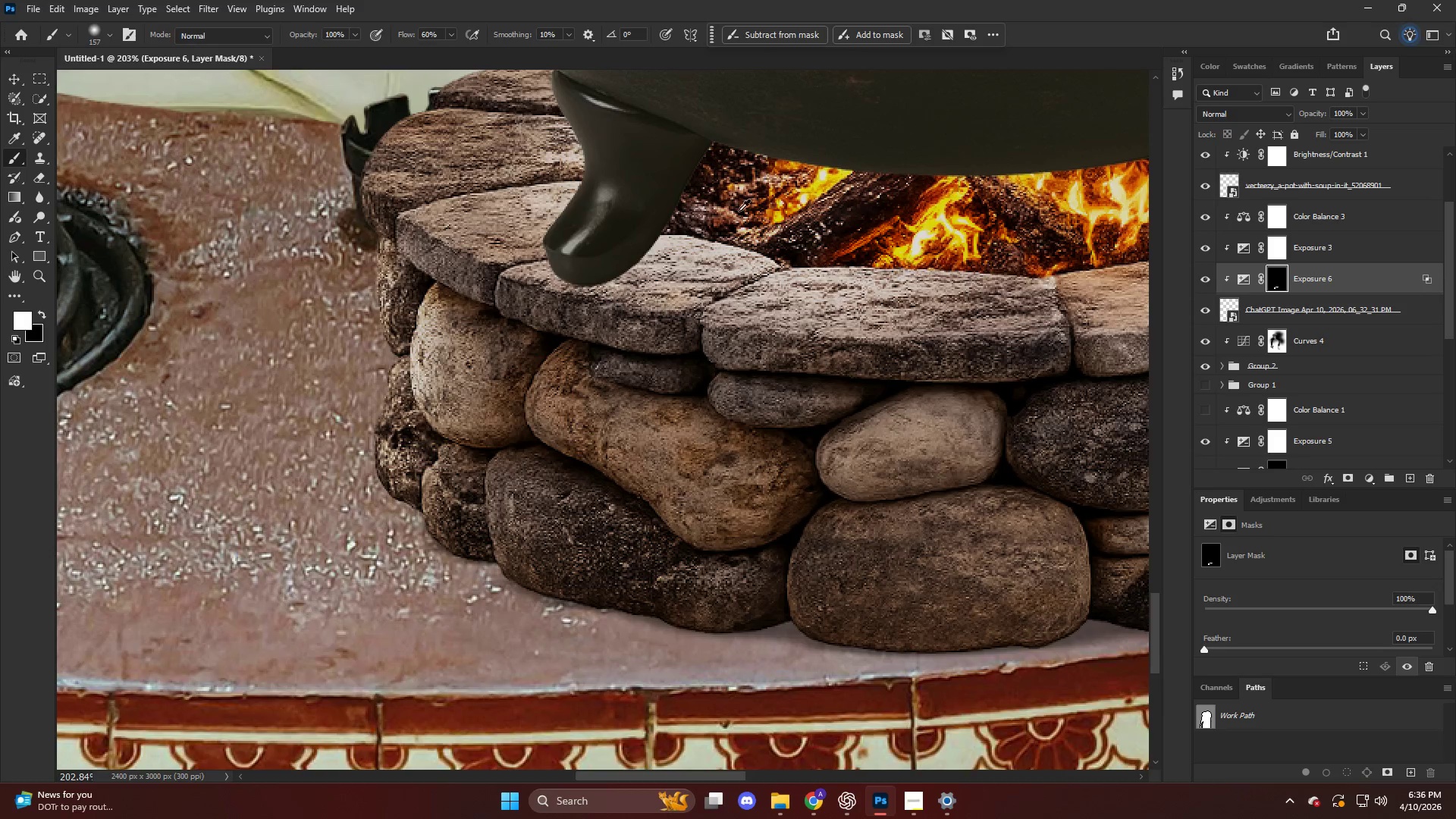 
hold_key(key=AltLeft, duration=0.38)
 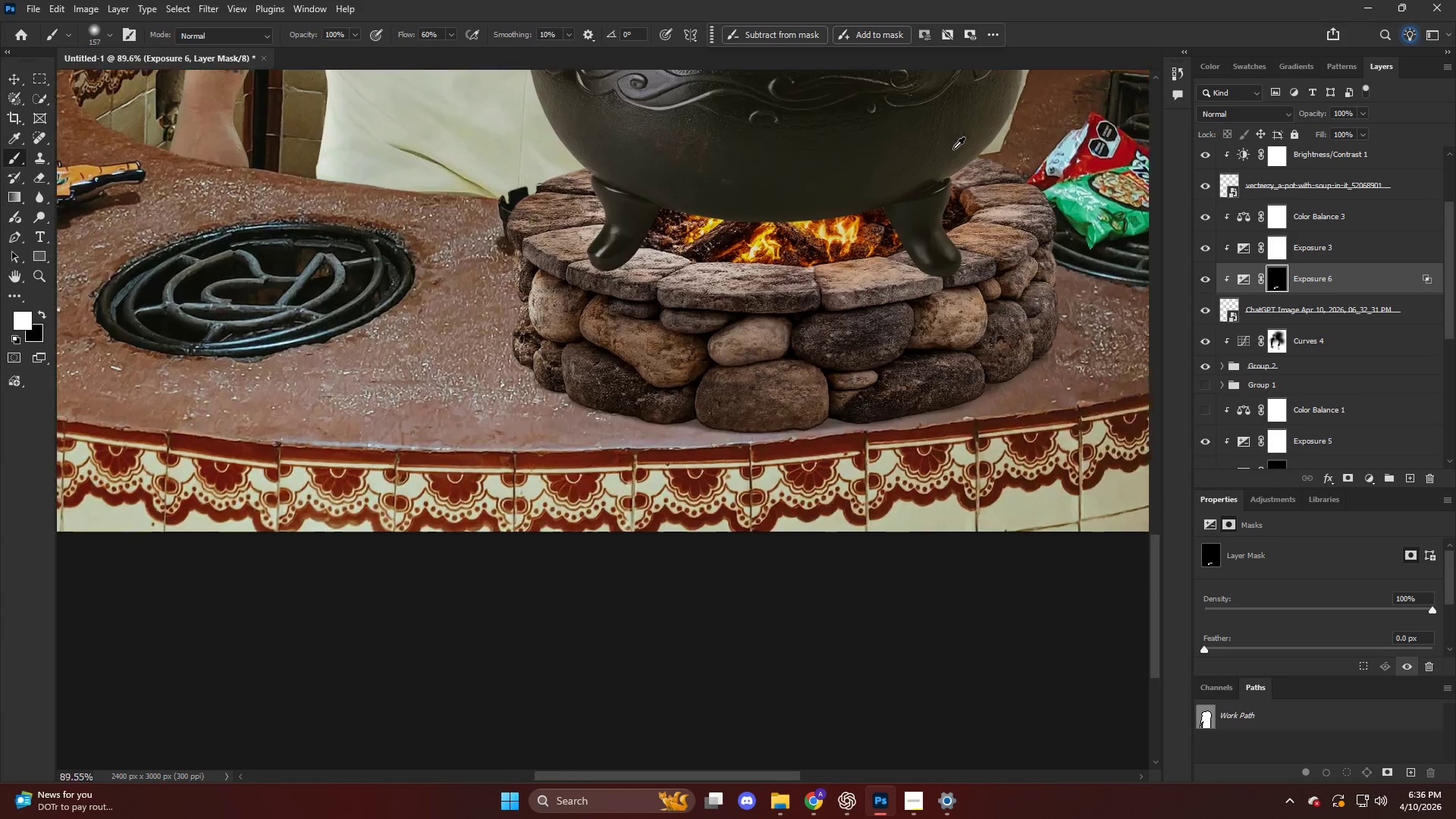 
key(Control+ControlLeft)
 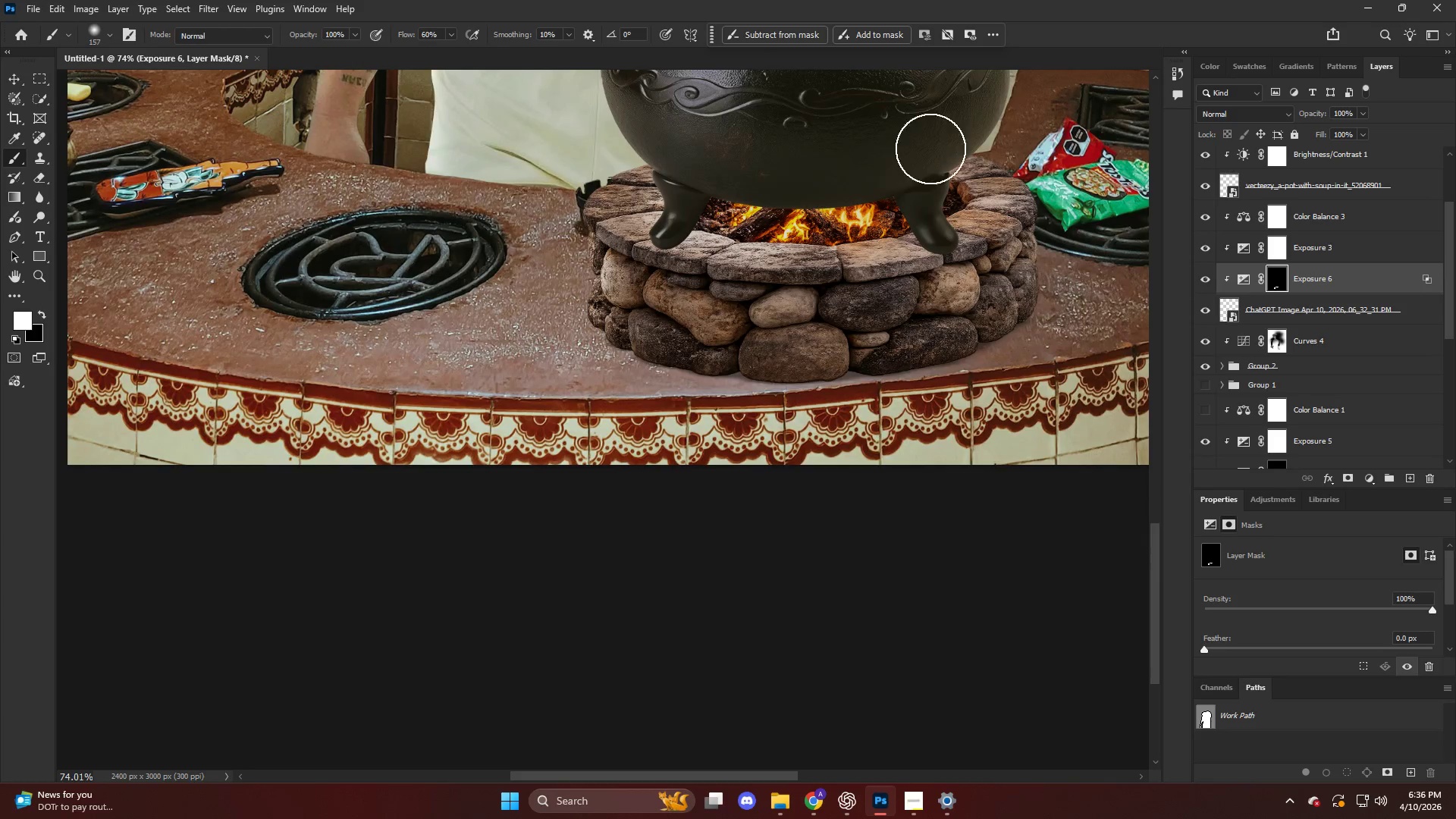 
hold_key(key=AltLeft, duration=0.34)
 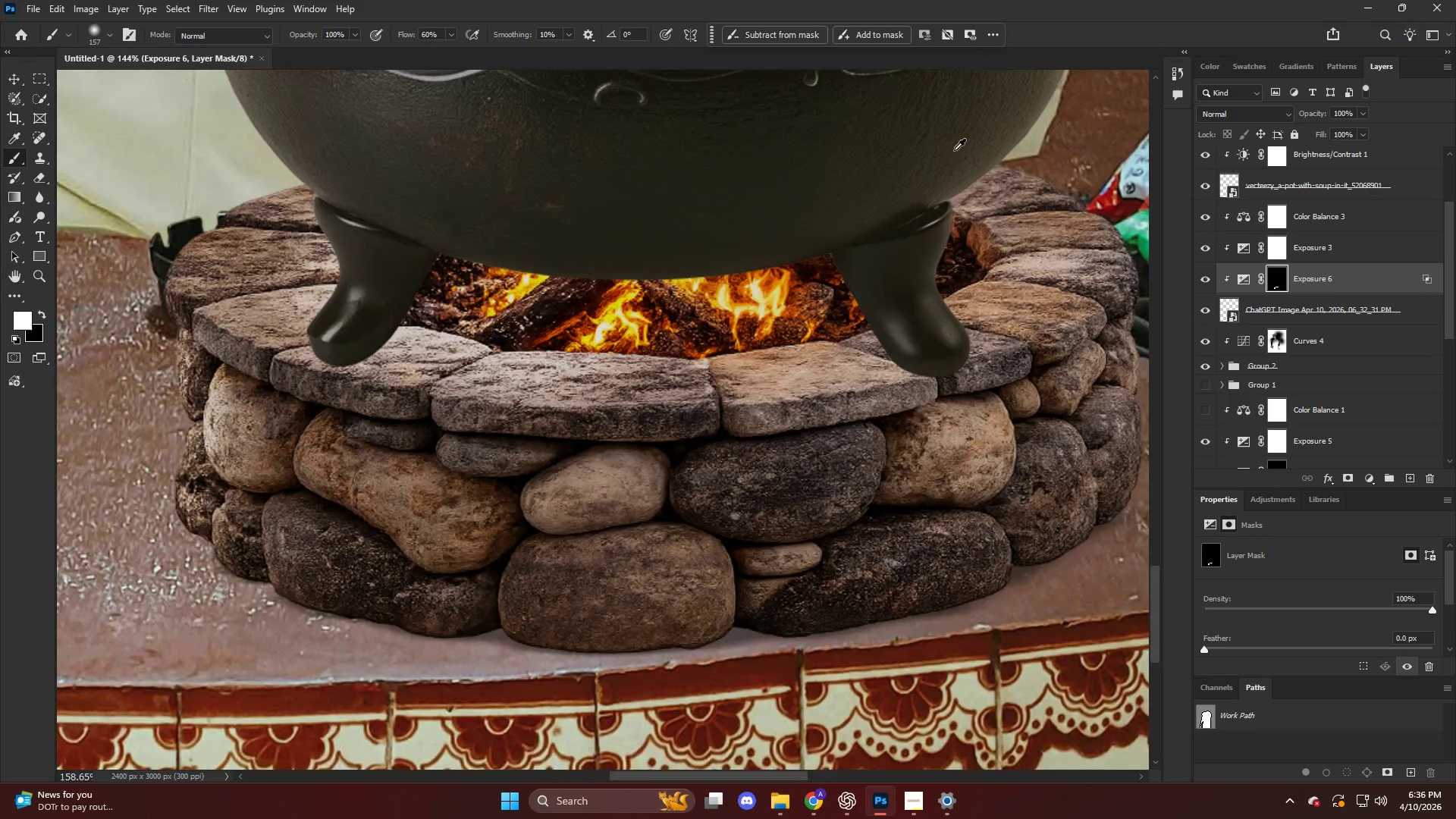 
key(Control+ControlLeft)
 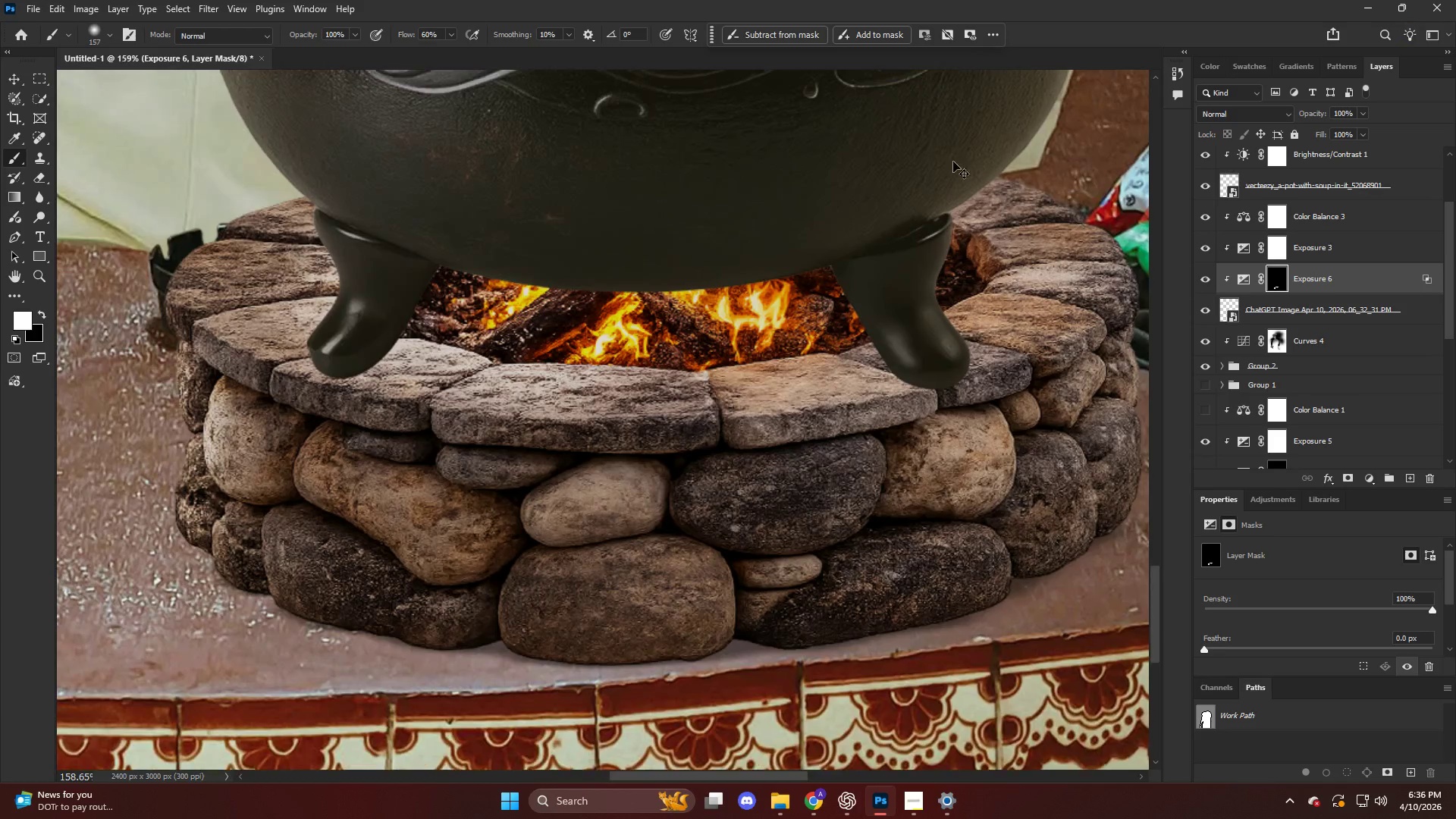 
key(Control+Z)
 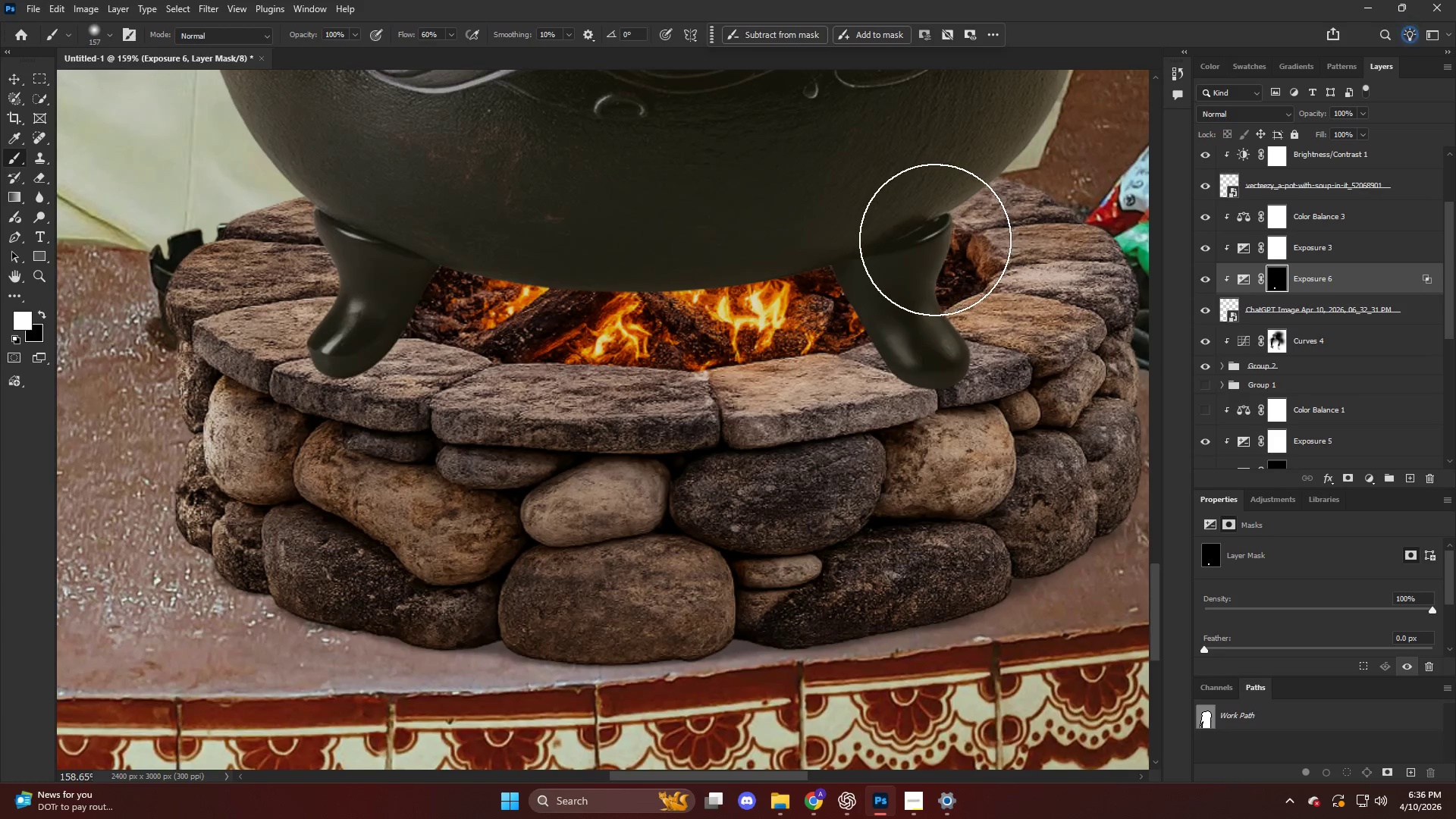 
left_click_drag(start_coordinate=[935, 242], to_coordinate=[835, 285])
 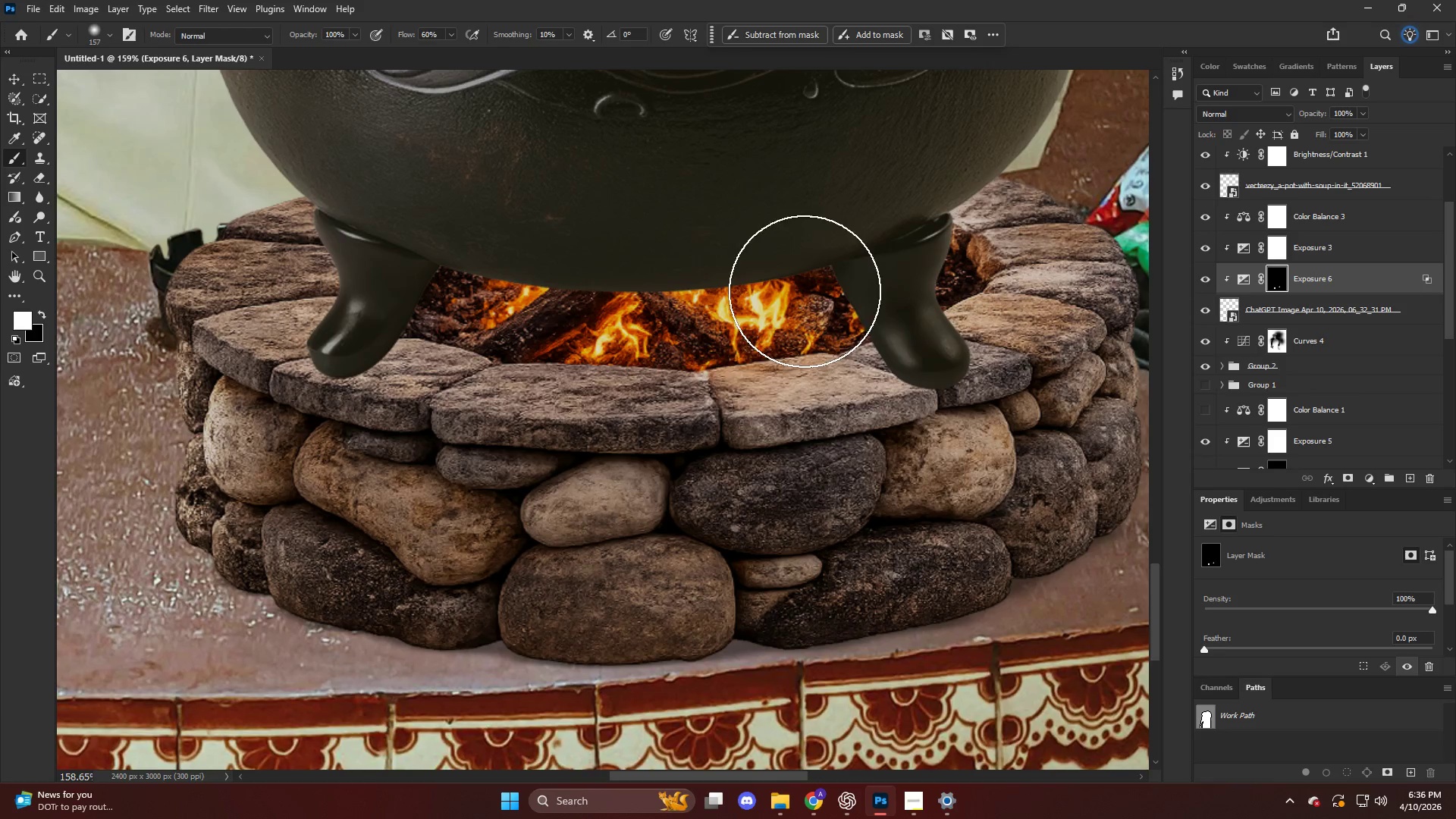 
scroll: coordinate [954, 150], scroll_direction: down, amount: 2.0
 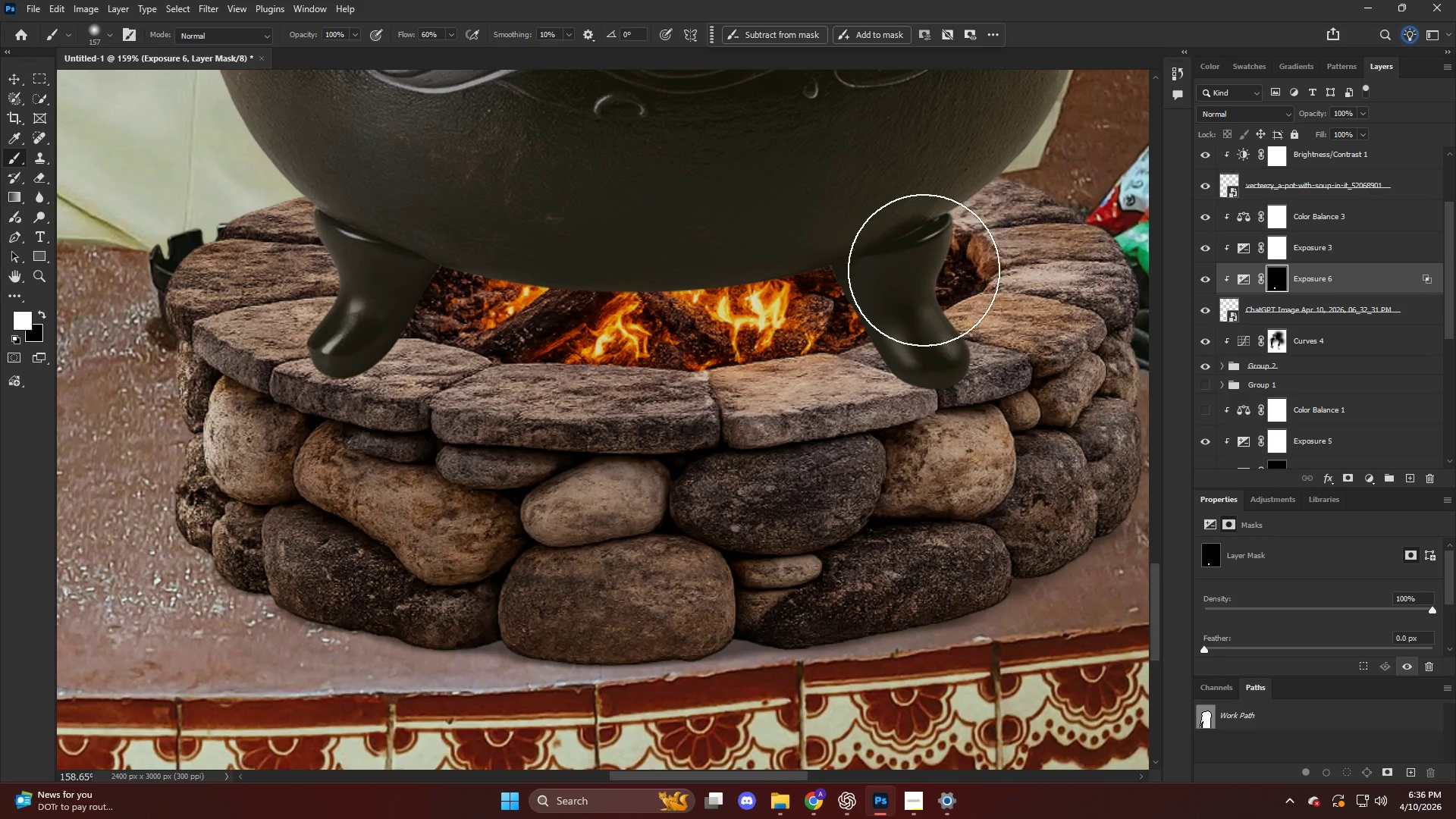 
left_click_drag(start_coordinate=[808, 290], to_coordinate=[428, 239])
 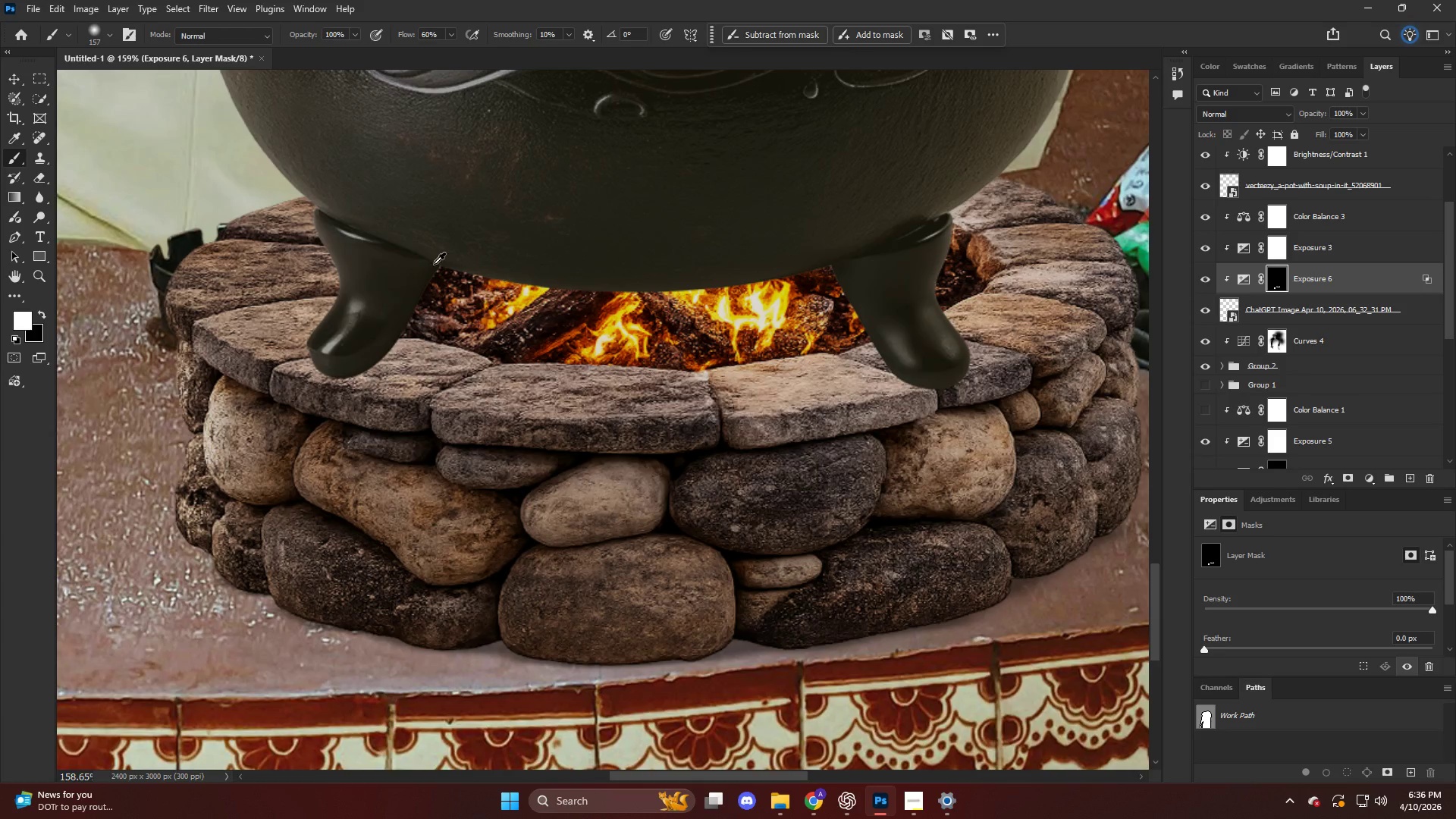 
key(Alt+AltLeft)
 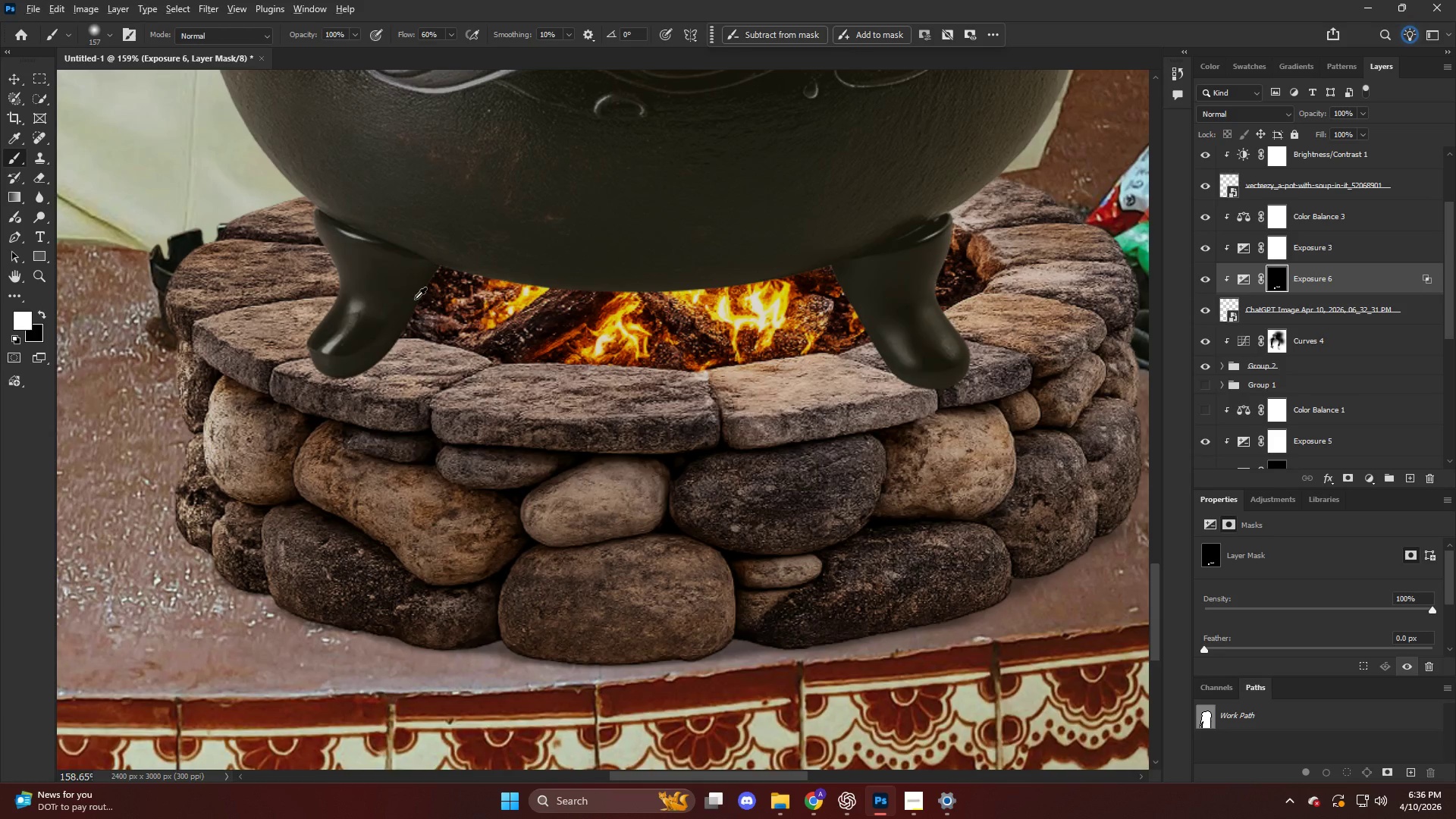 
key(Alt+AltLeft)
 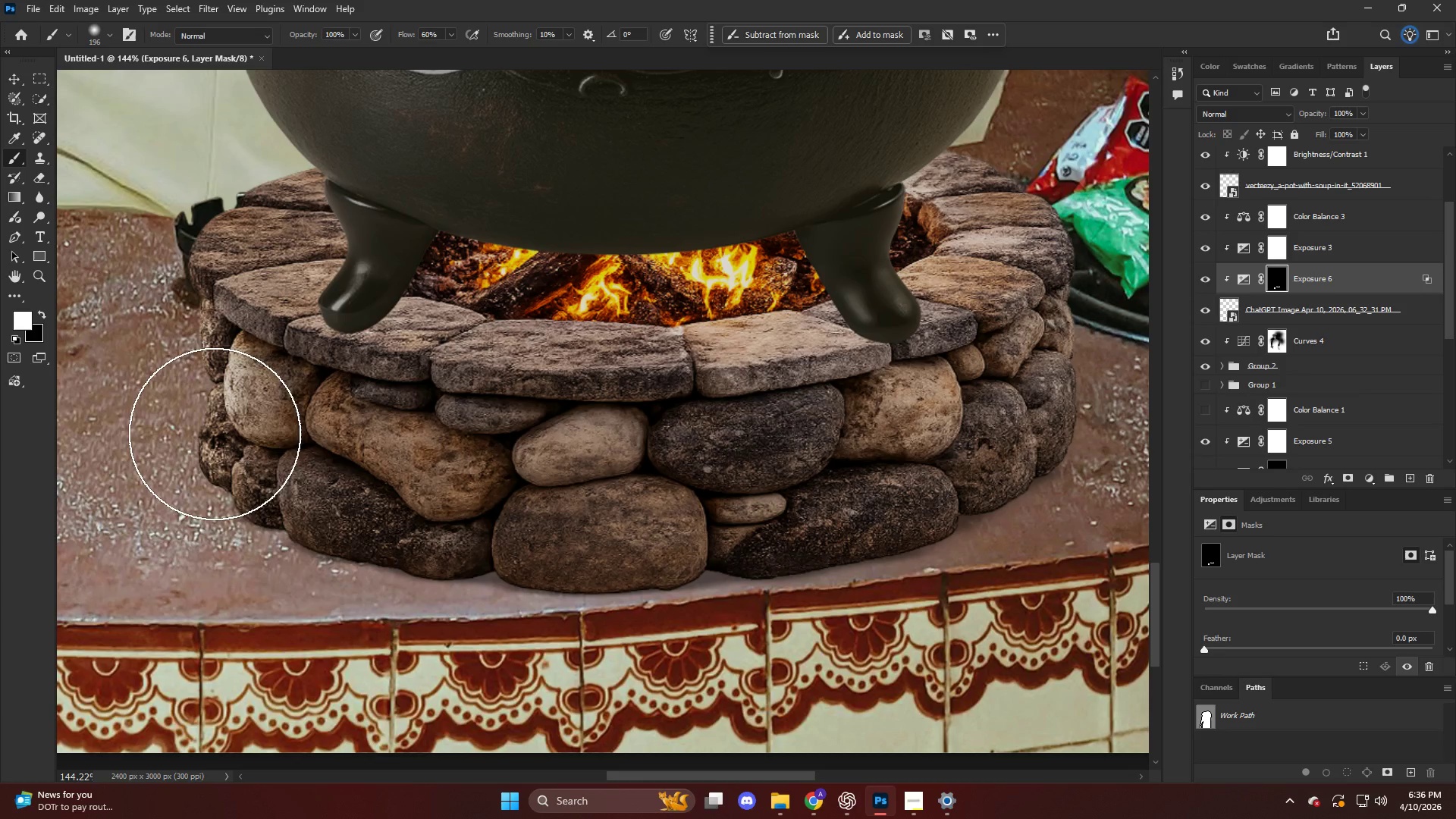 
scroll: coordinate [394, 322], scroll_direction: down, amount: 4.0
 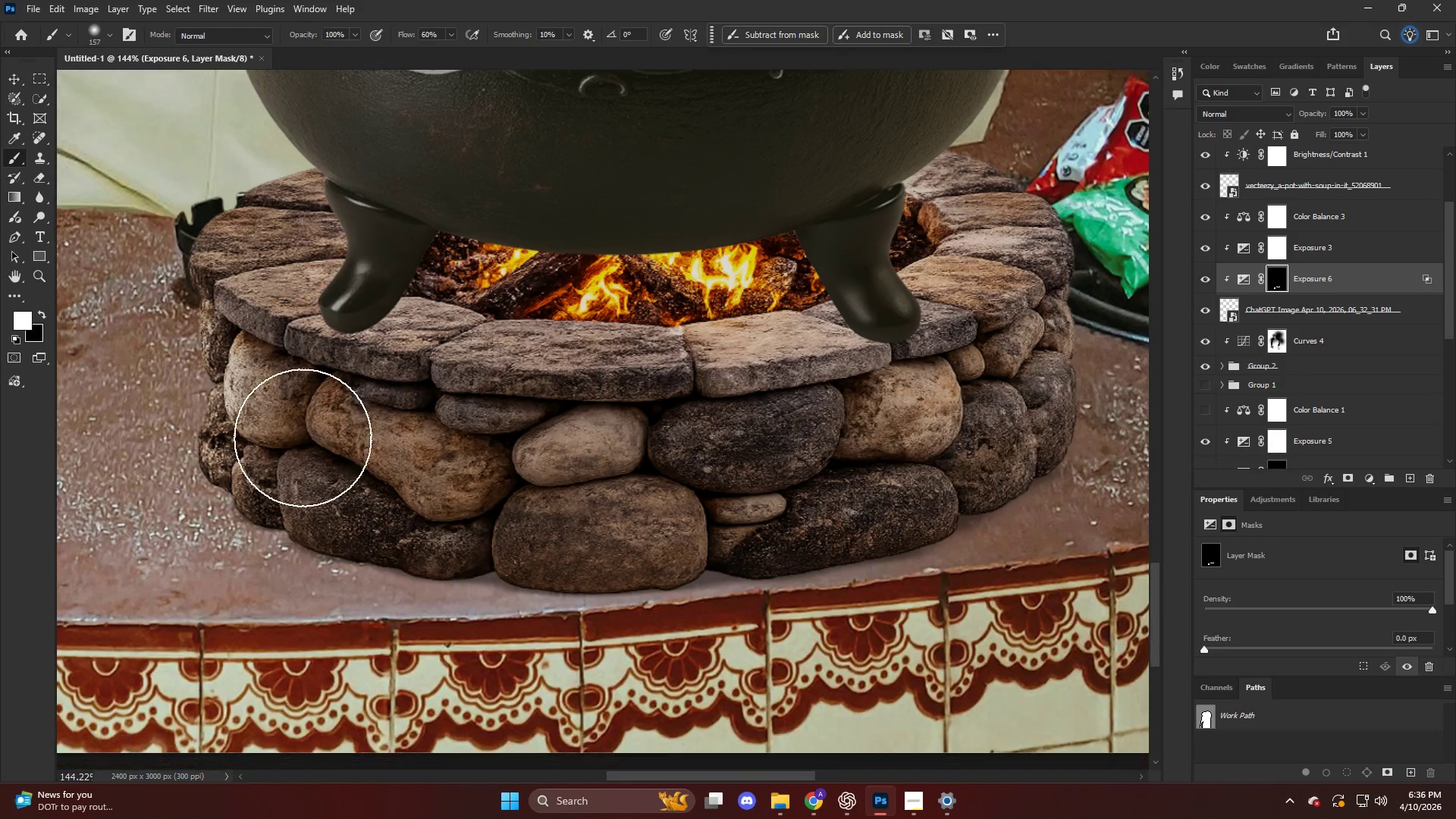 
left_click_drag(start_coordinate=[225, 452], to_coordinate=[1119, 305])
 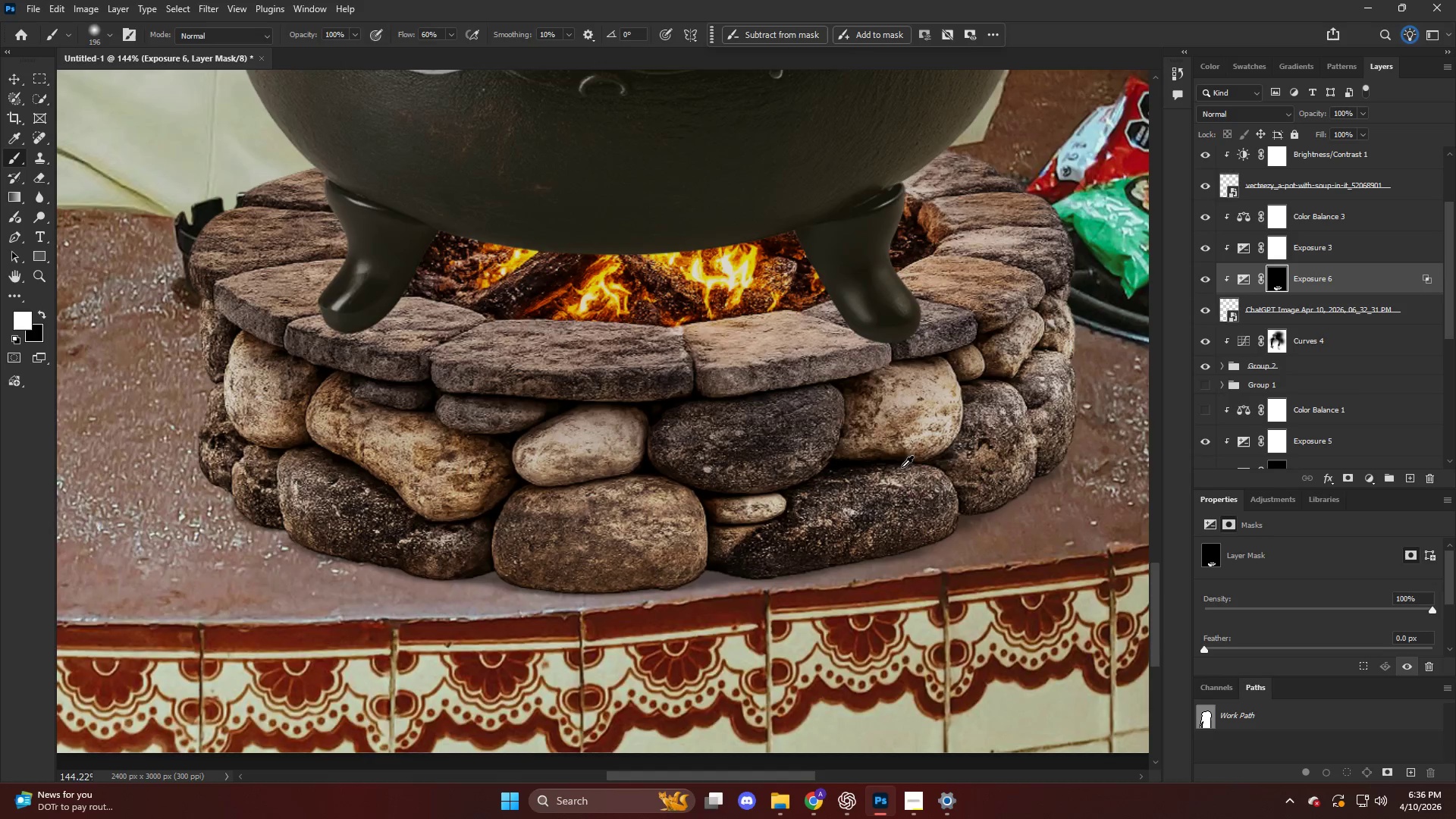 
hold_key(key=AltLeft, duration=0.55)
scroll: coordinate [865, 488], scroll_direction: down, amount: 15.0
 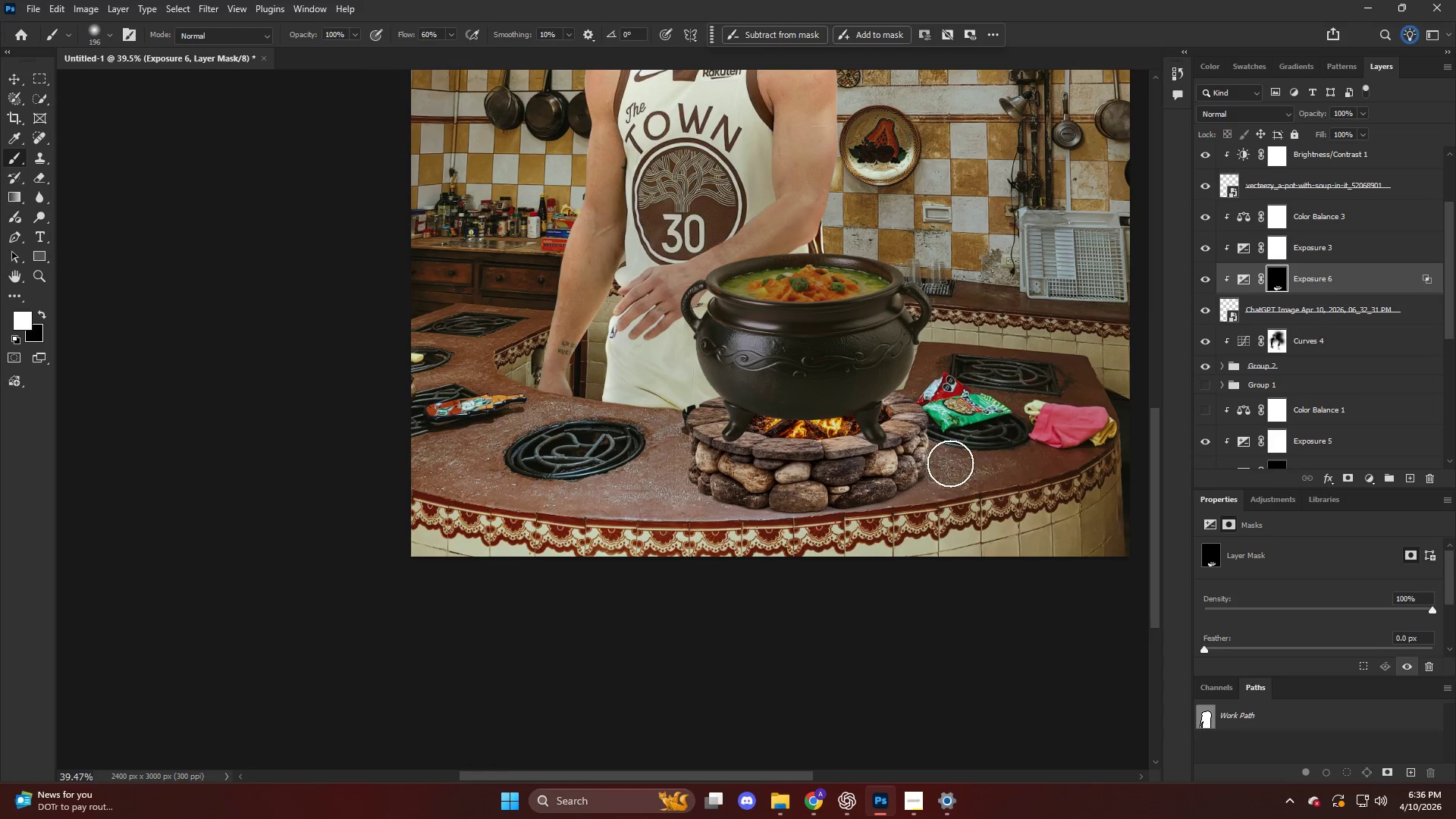 
hold_key(key=AltLeft, duration=0.89)
scroll: coordinate [880, 494], scroll_direction: up, amount: 9.0
 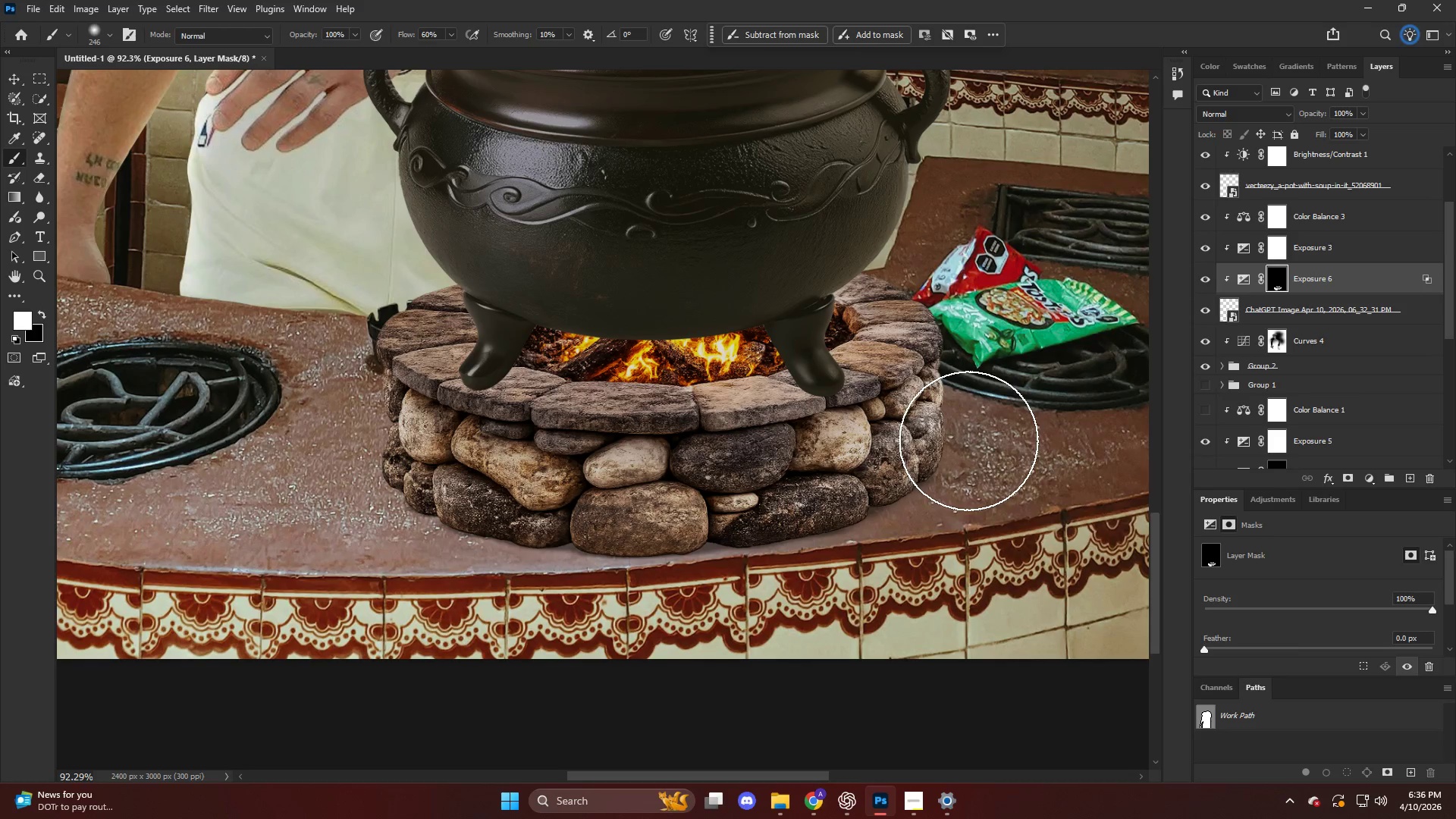 
hold_key(key=AltLeft, duration=0.33)
 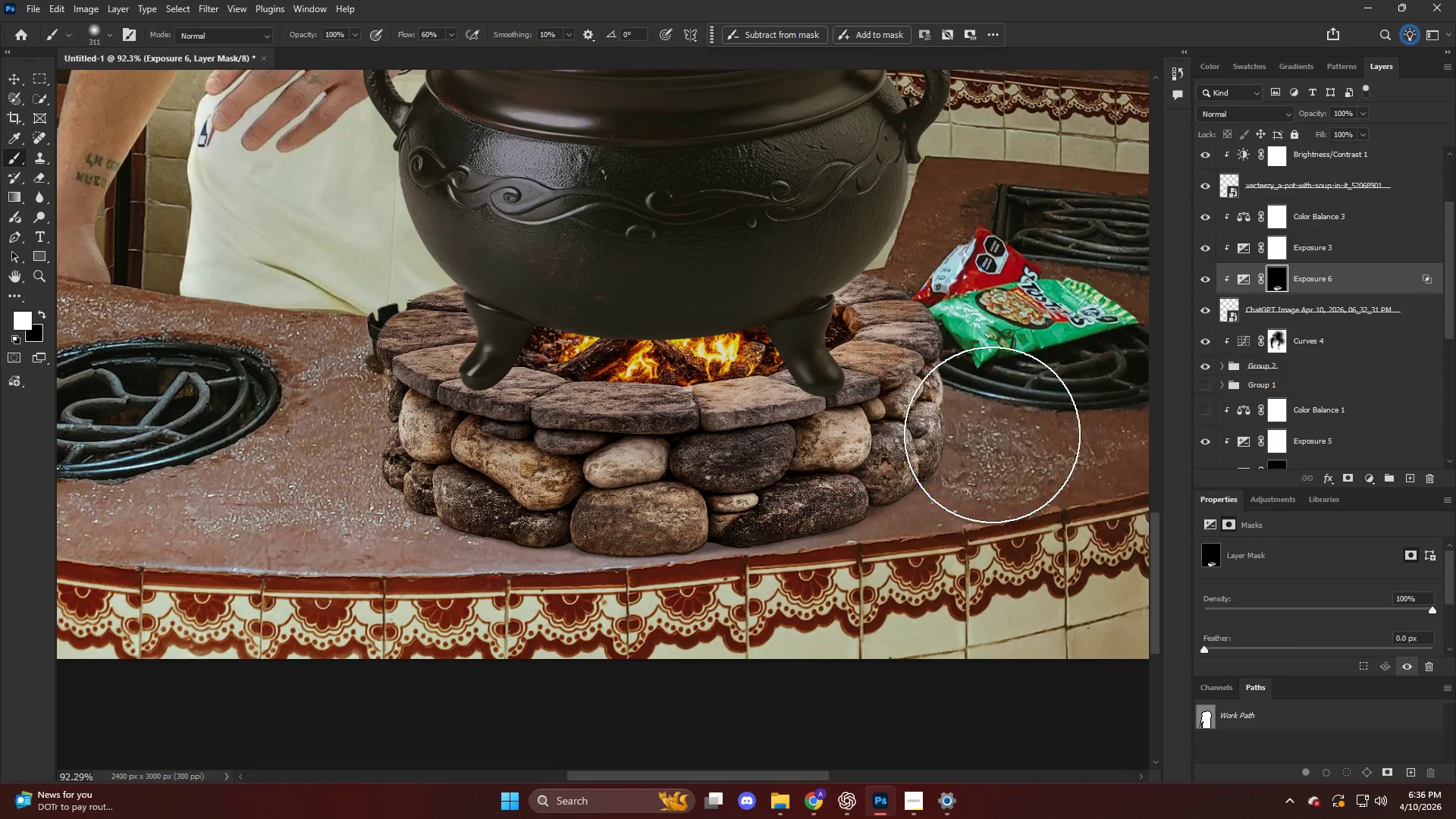 
type(xx)
 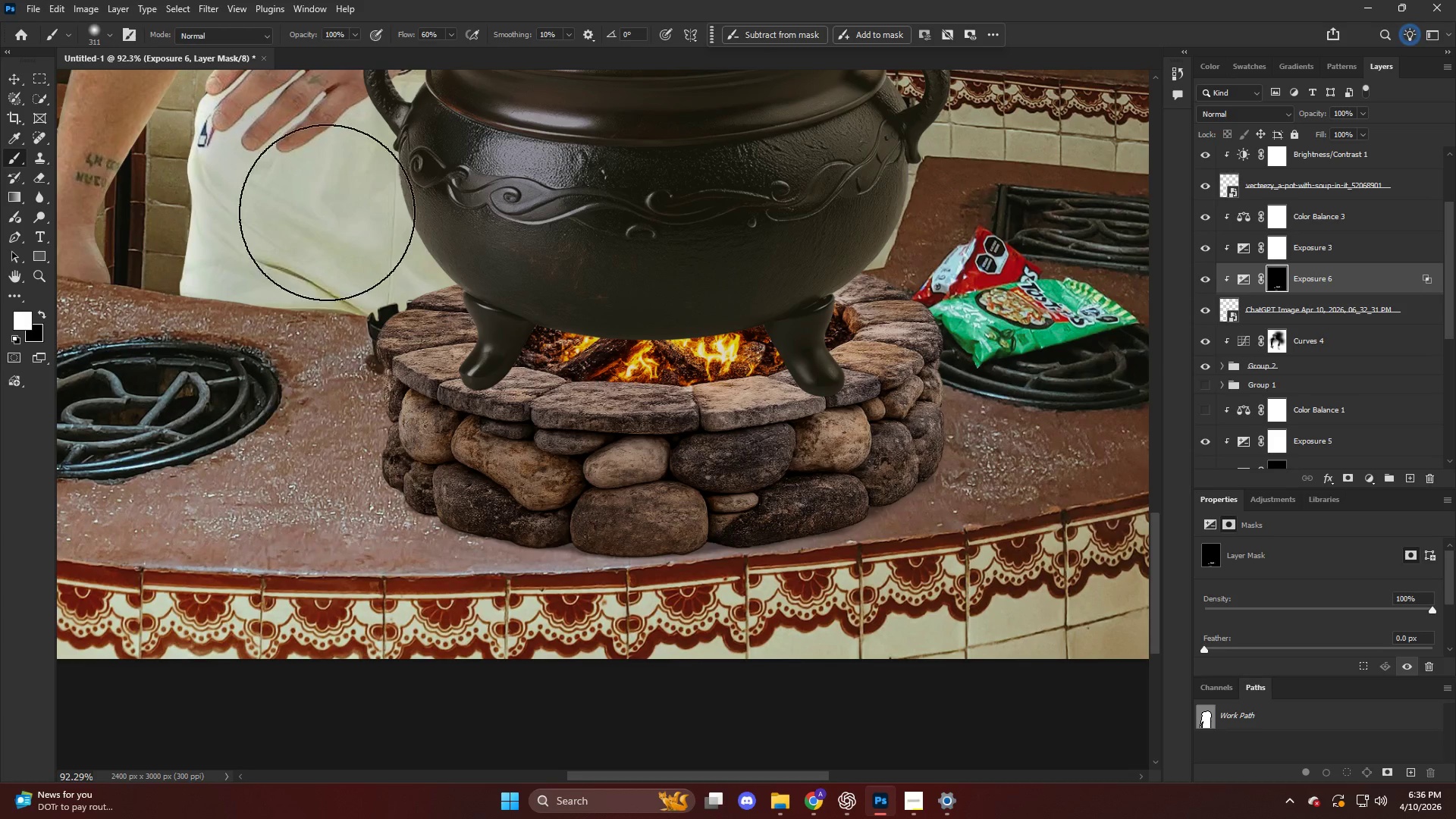 
left_click_drag(start_coordinate=[937, 448], to_coordinate=[277, 500])
 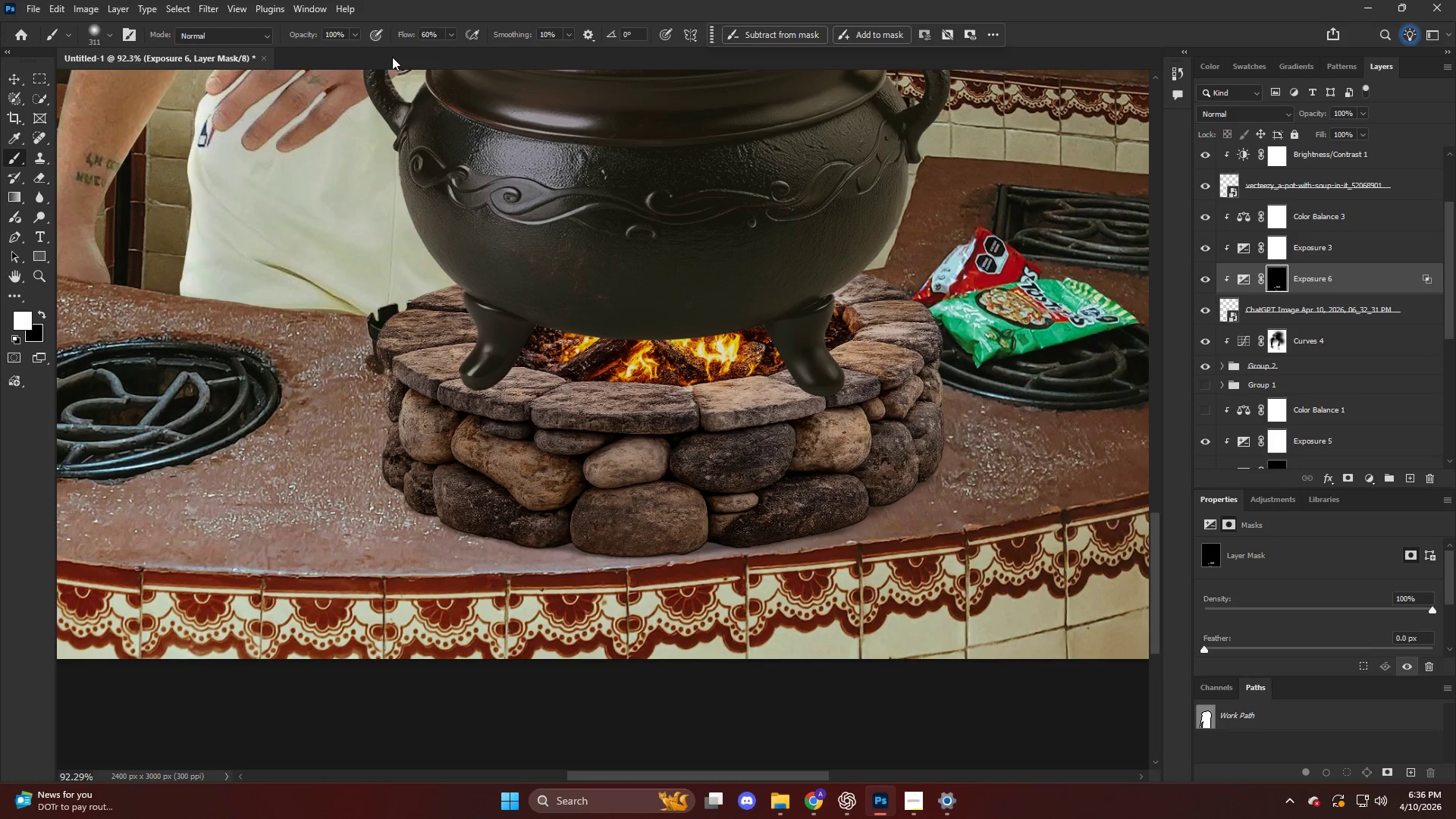 
left_click_drag(start_coordinate=[404, 37], to_coordinate=[310, 53])
 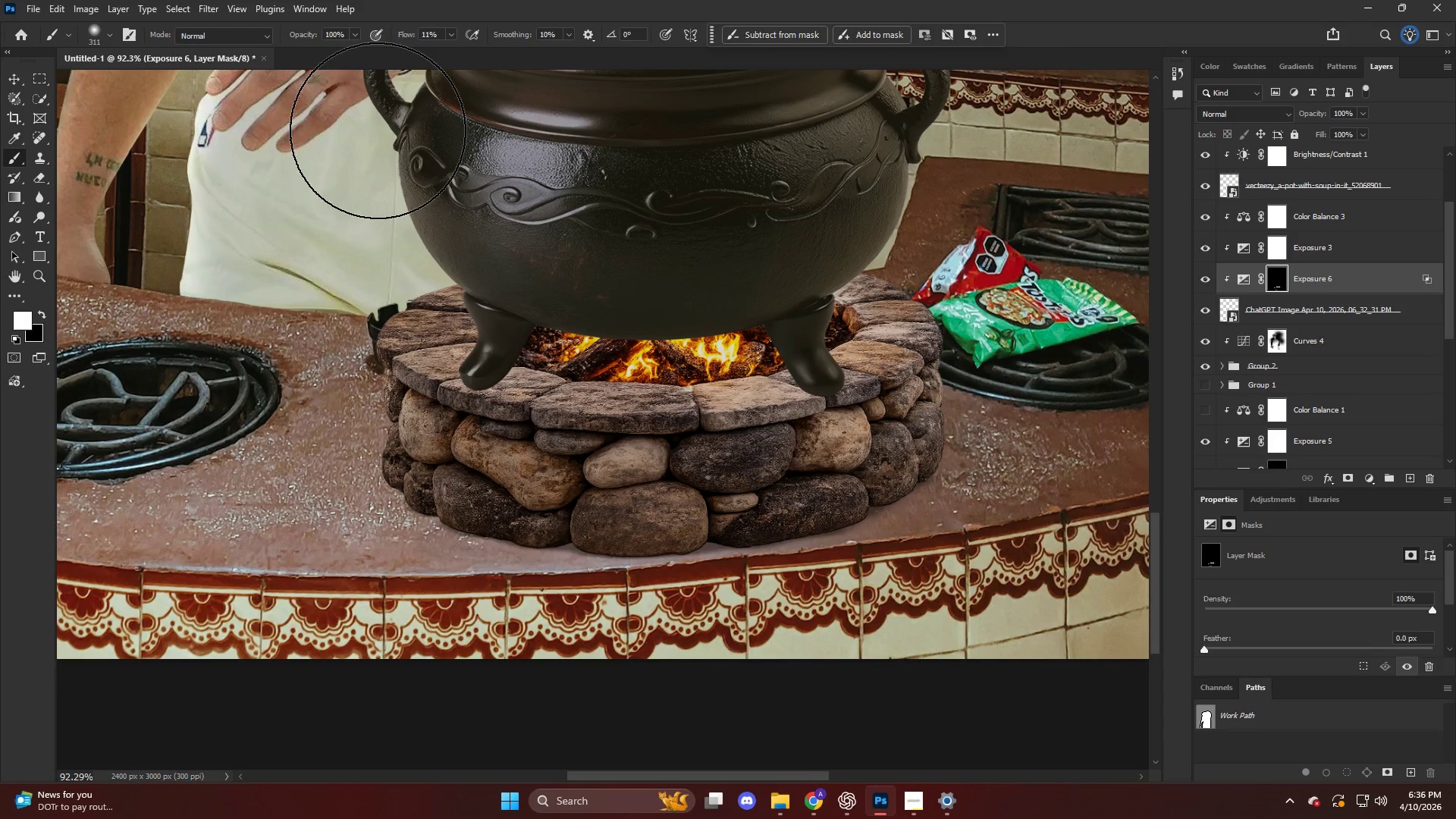 
hold_key(key=AltLeft, duration=0.48)
 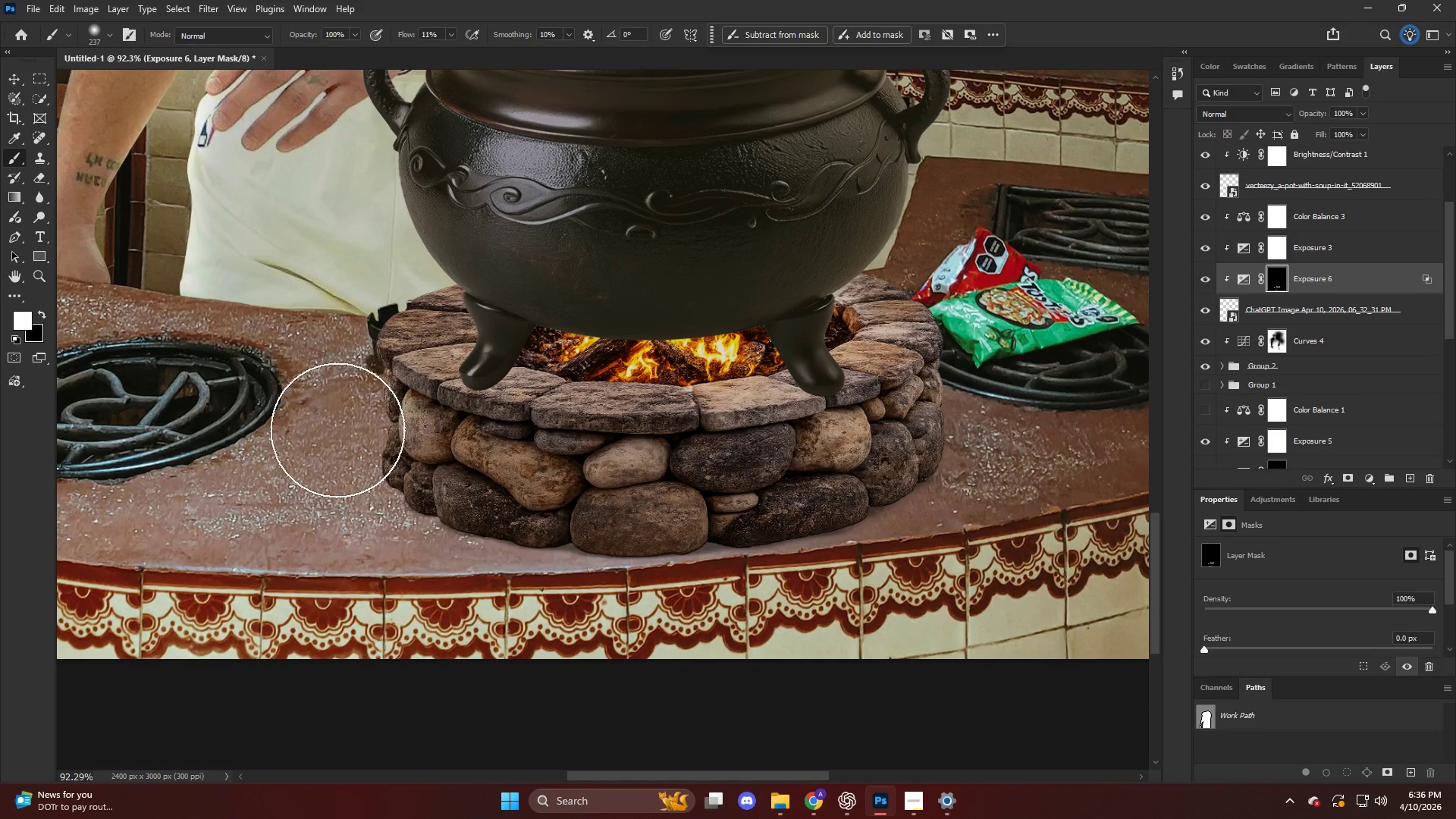 
left_click_drag(start_coordinate=[338, 438], to_coordinate=[1000, 397])
 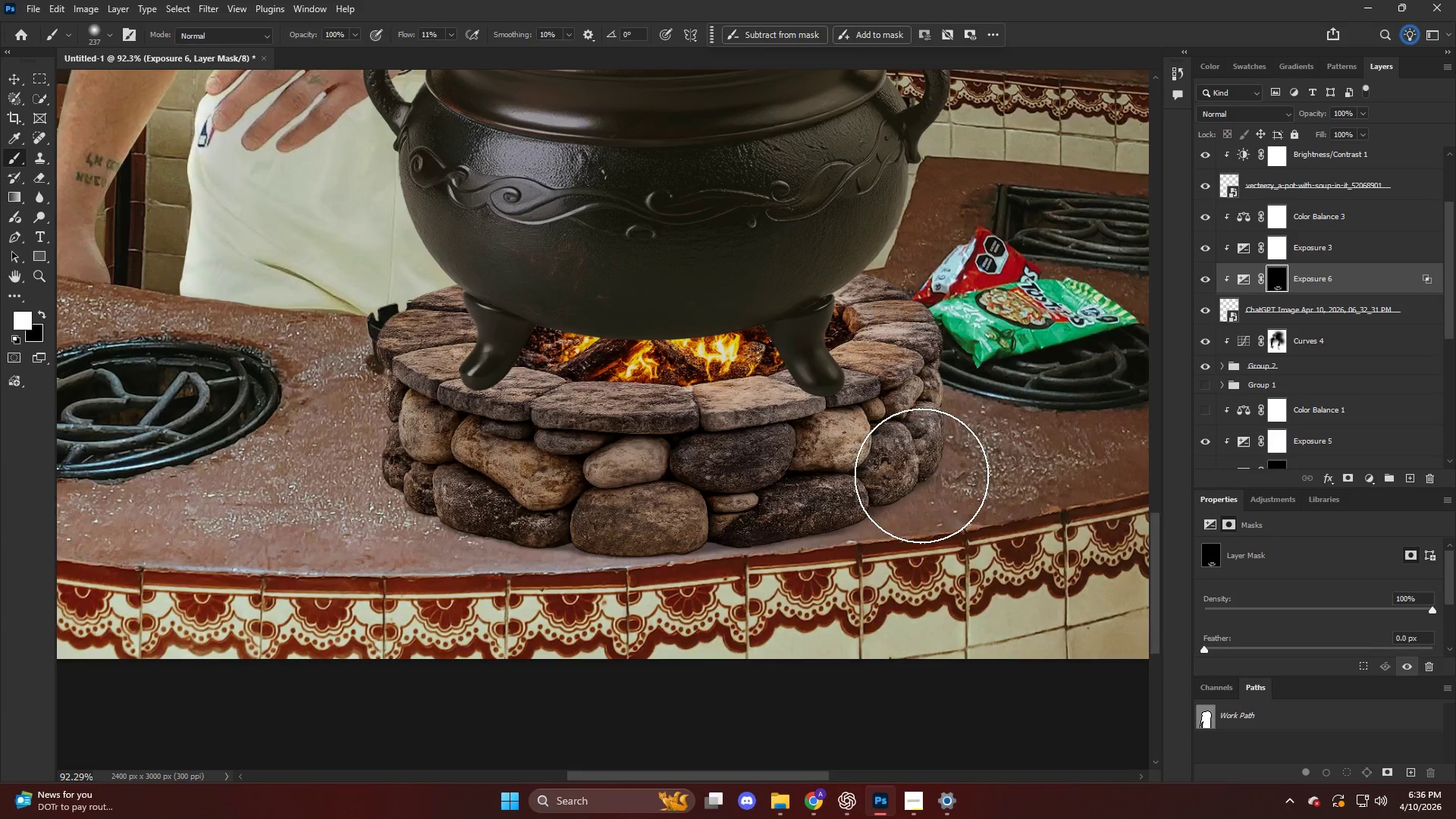 
hold_key(key=AltLeft, duration=0.56)
 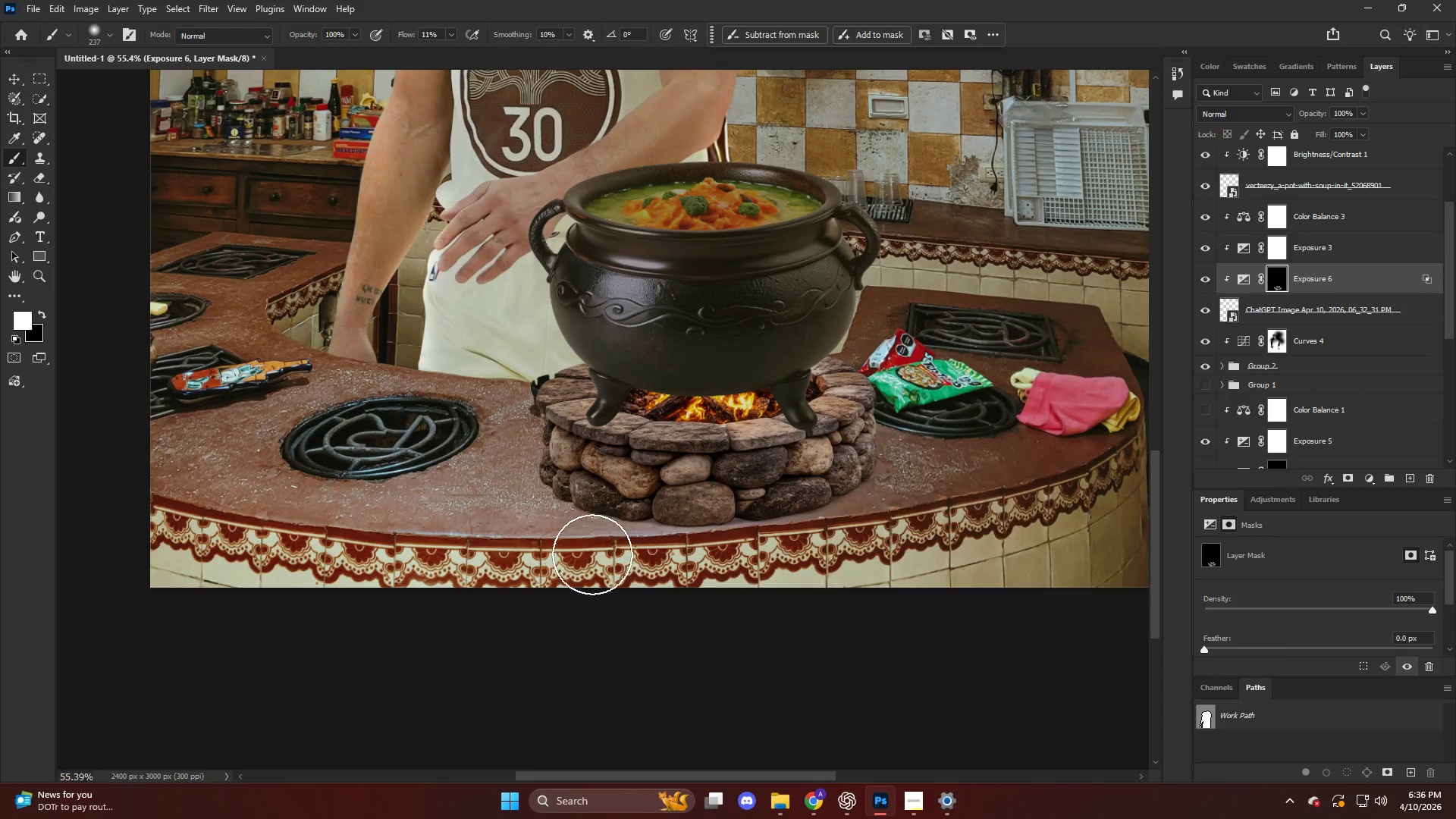 
key(Alt+AltLeft)
 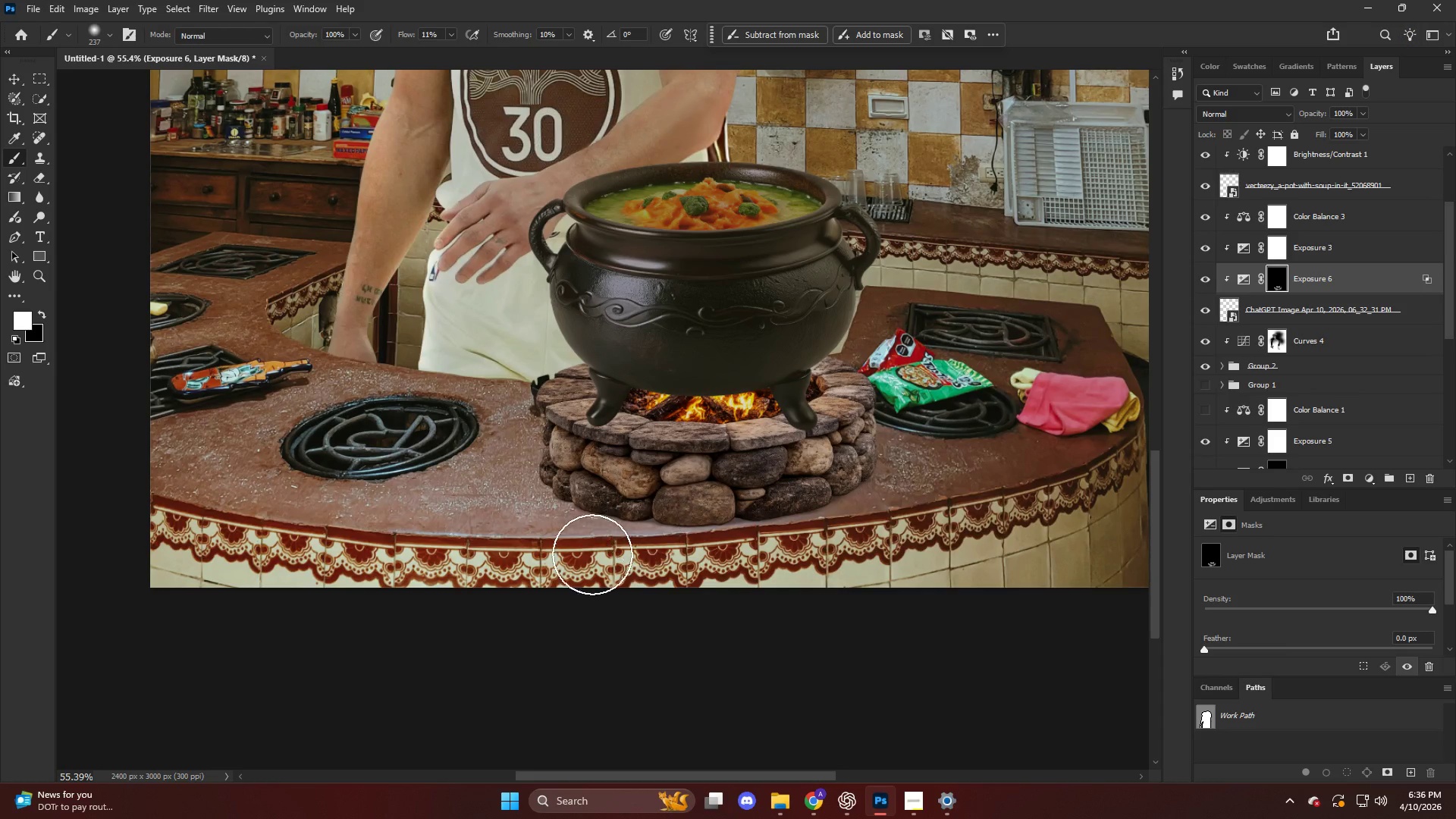 
left_click_drag(start_coordinate=[592, 554], to_coordinate=[880, 520])
 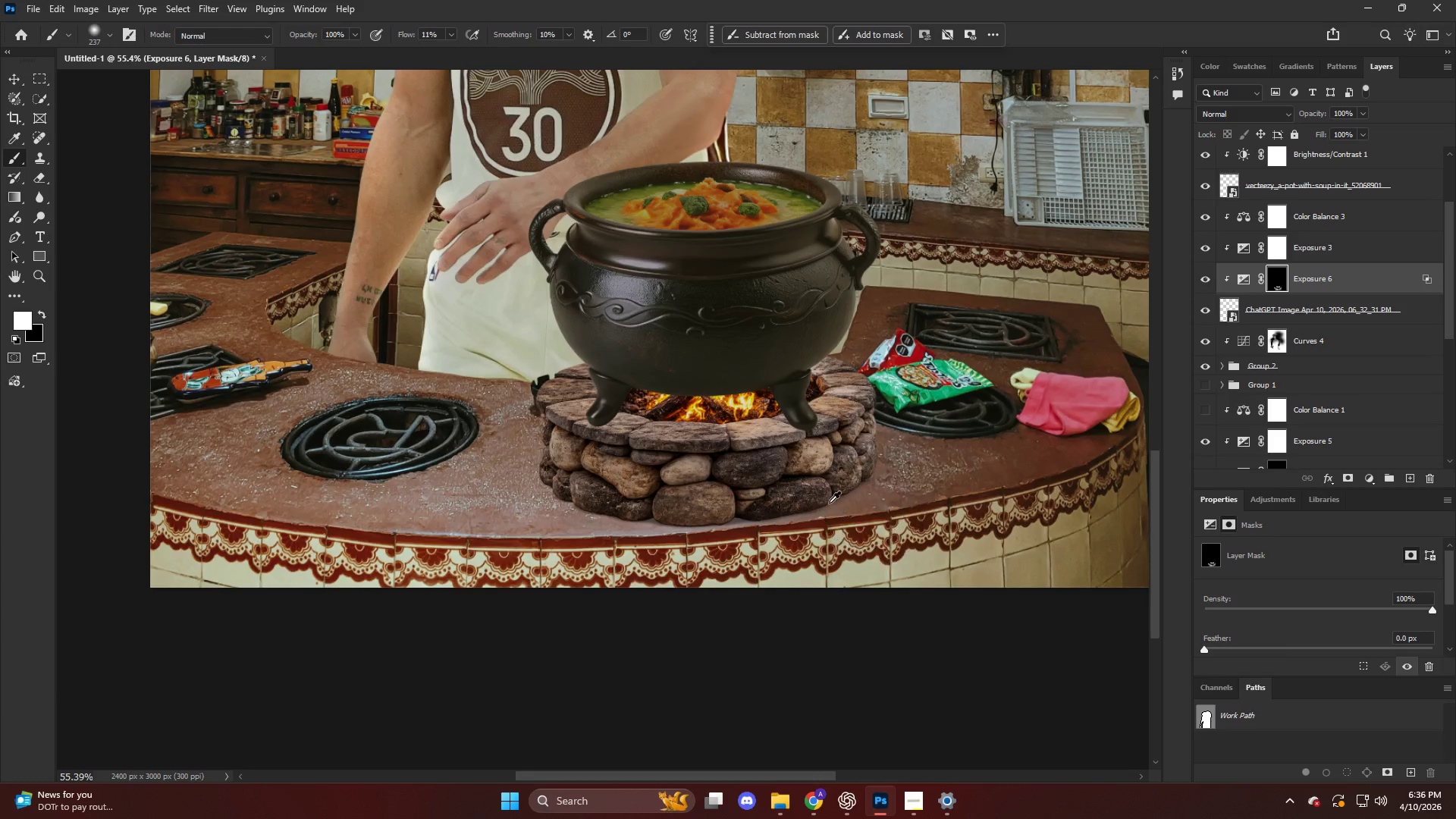 
scroll: coordinate [730, 478], scroll_direction: down, amount: 6.0
 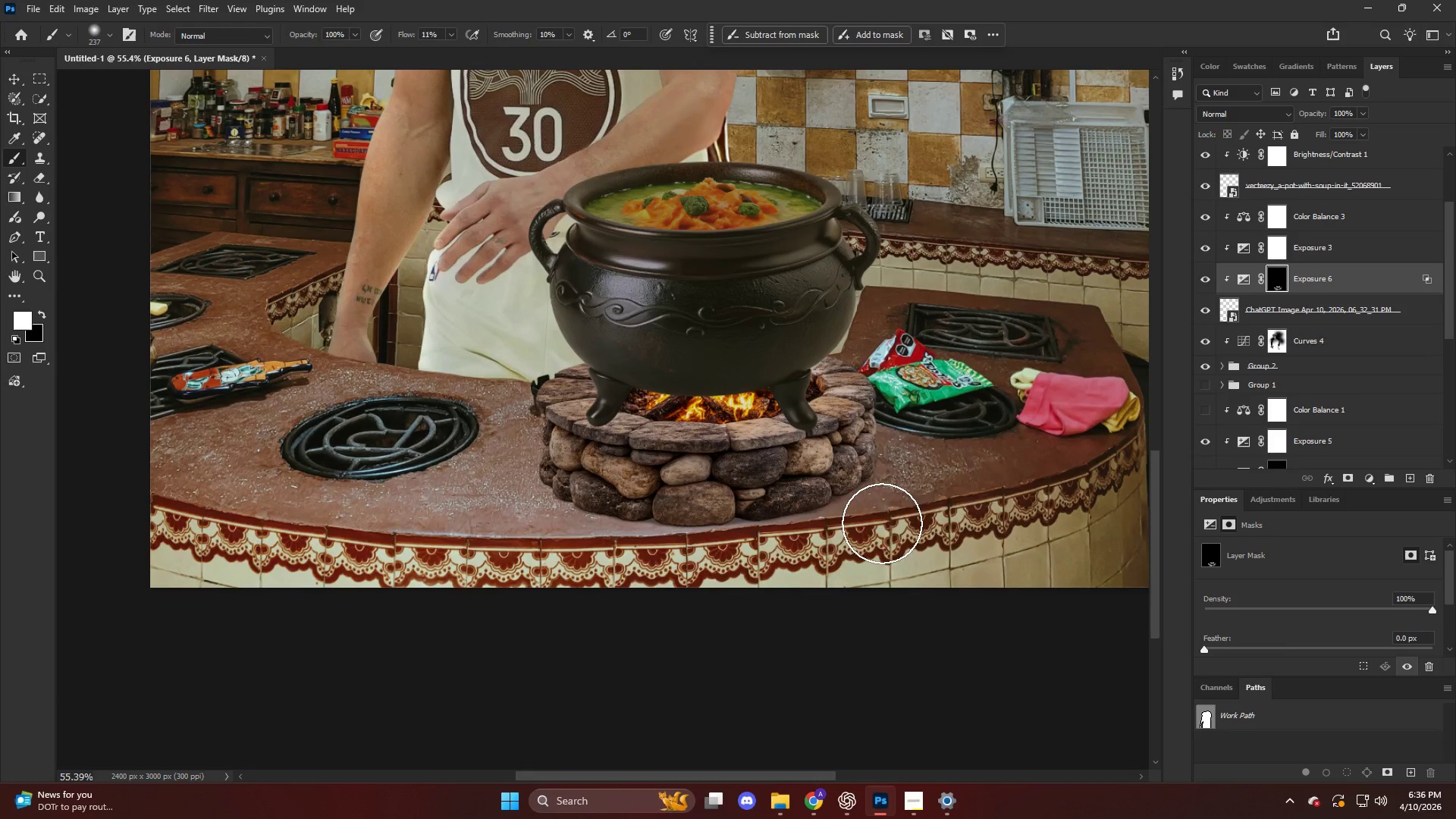 
hold_key(key=AltLeft, duration=0.41)
scroll: coordinate [858, 441], scroll_direction: down, amount: 11.0
 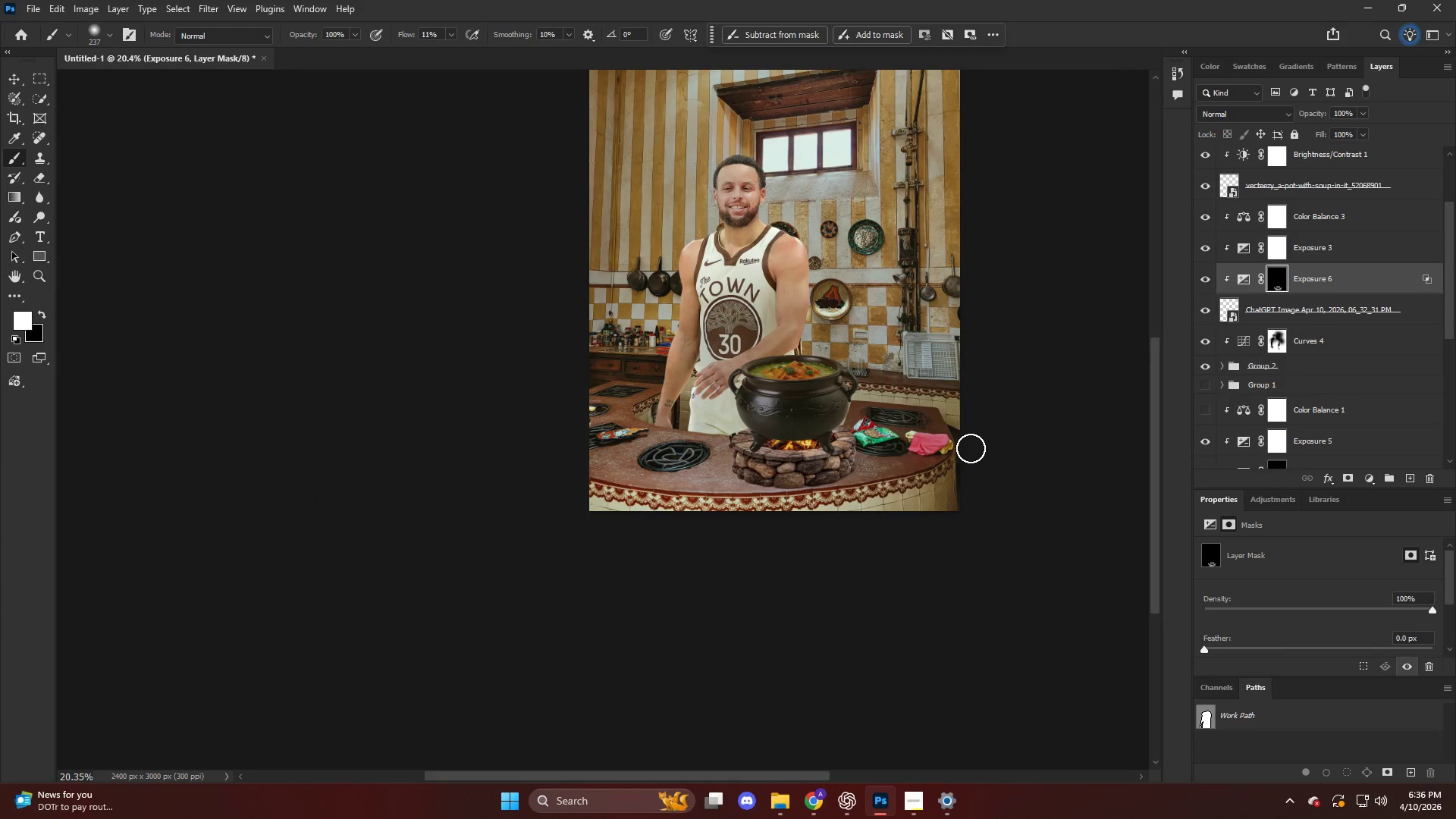 
hold_key(key=AltLeft, duration=0.7)
 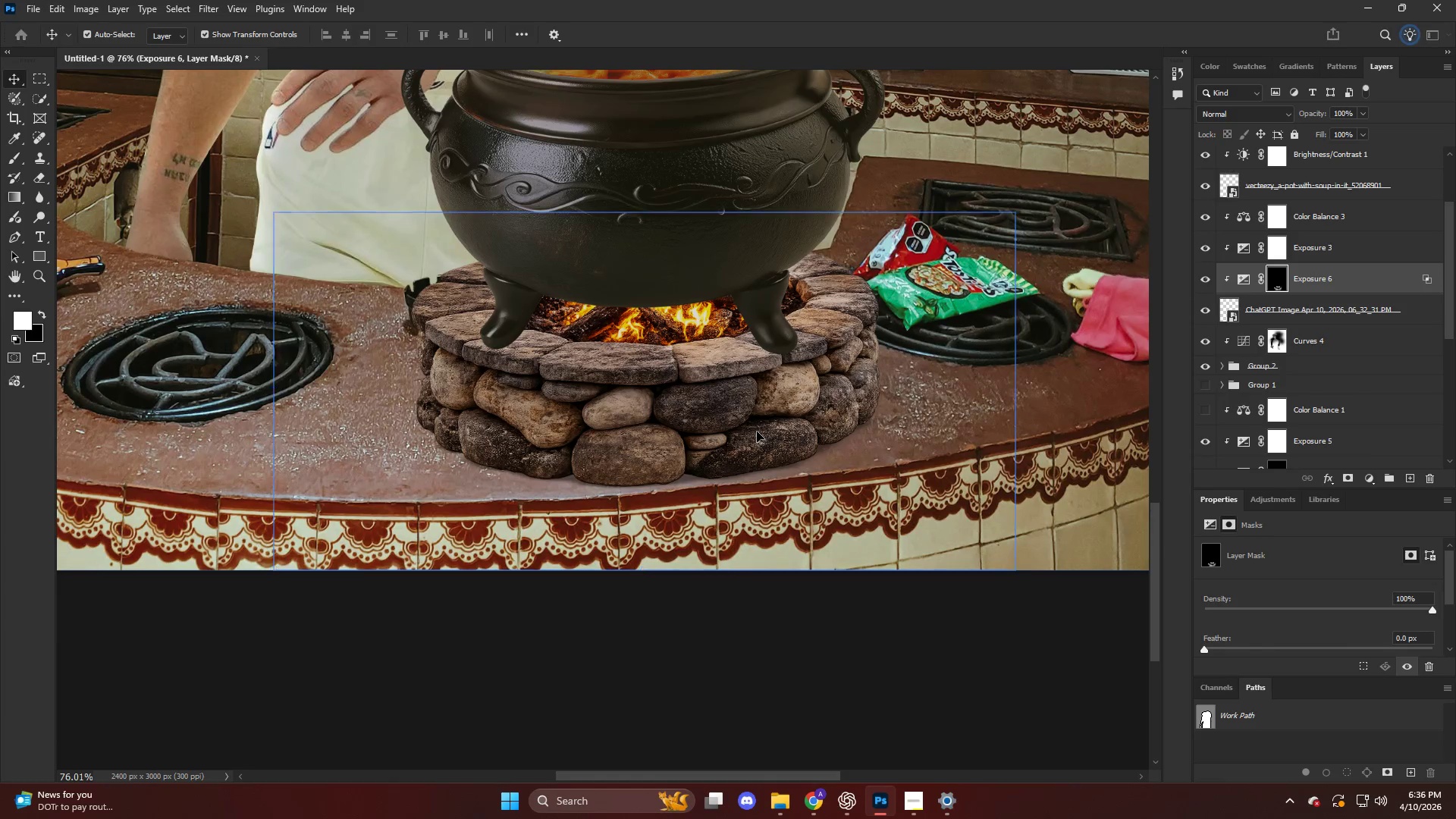 
key(V)
 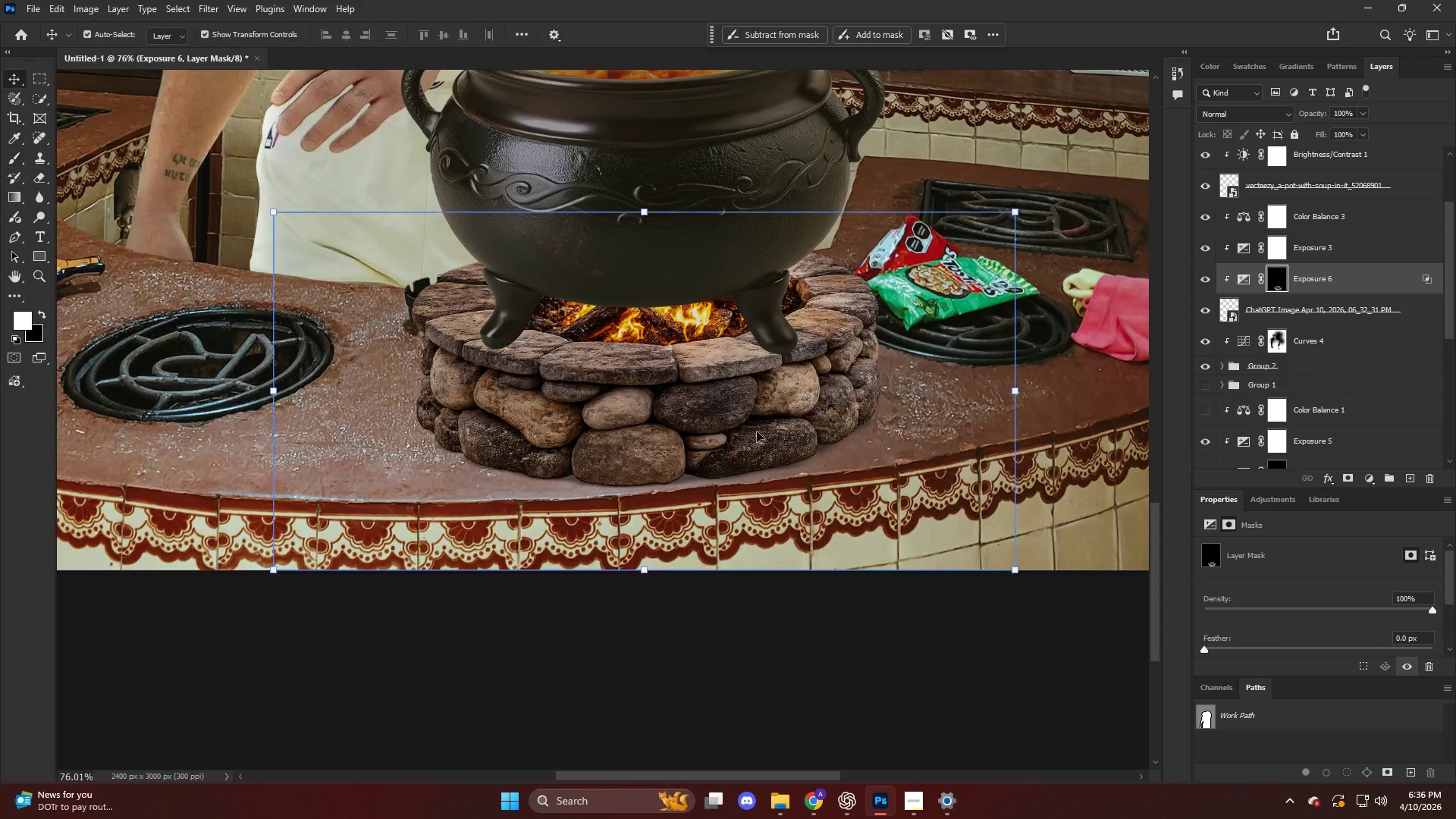 
left_click([757, 431])
 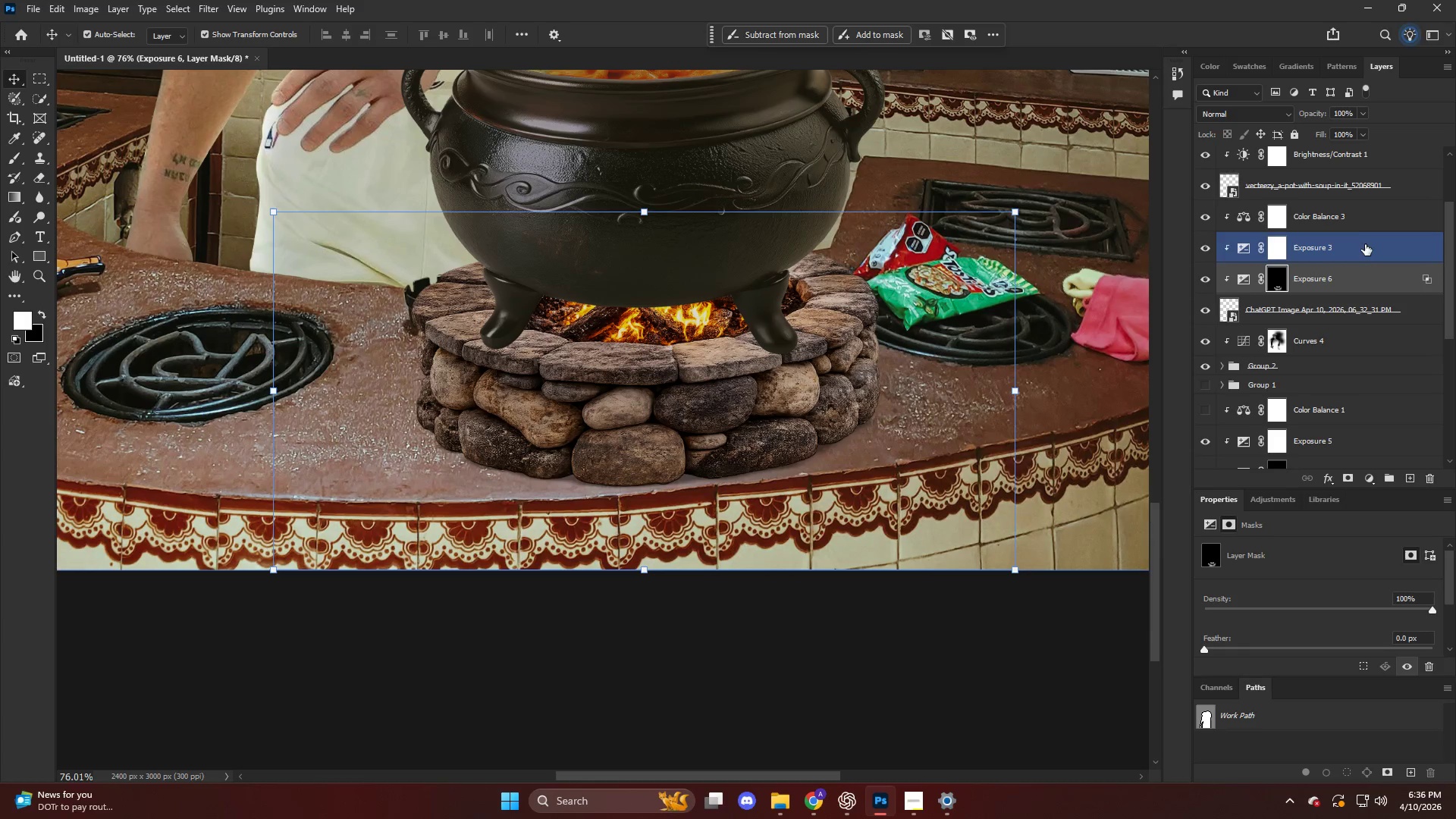 
scroll: coordinate [778, 487], scroll_direction: up, amount: 14.0
 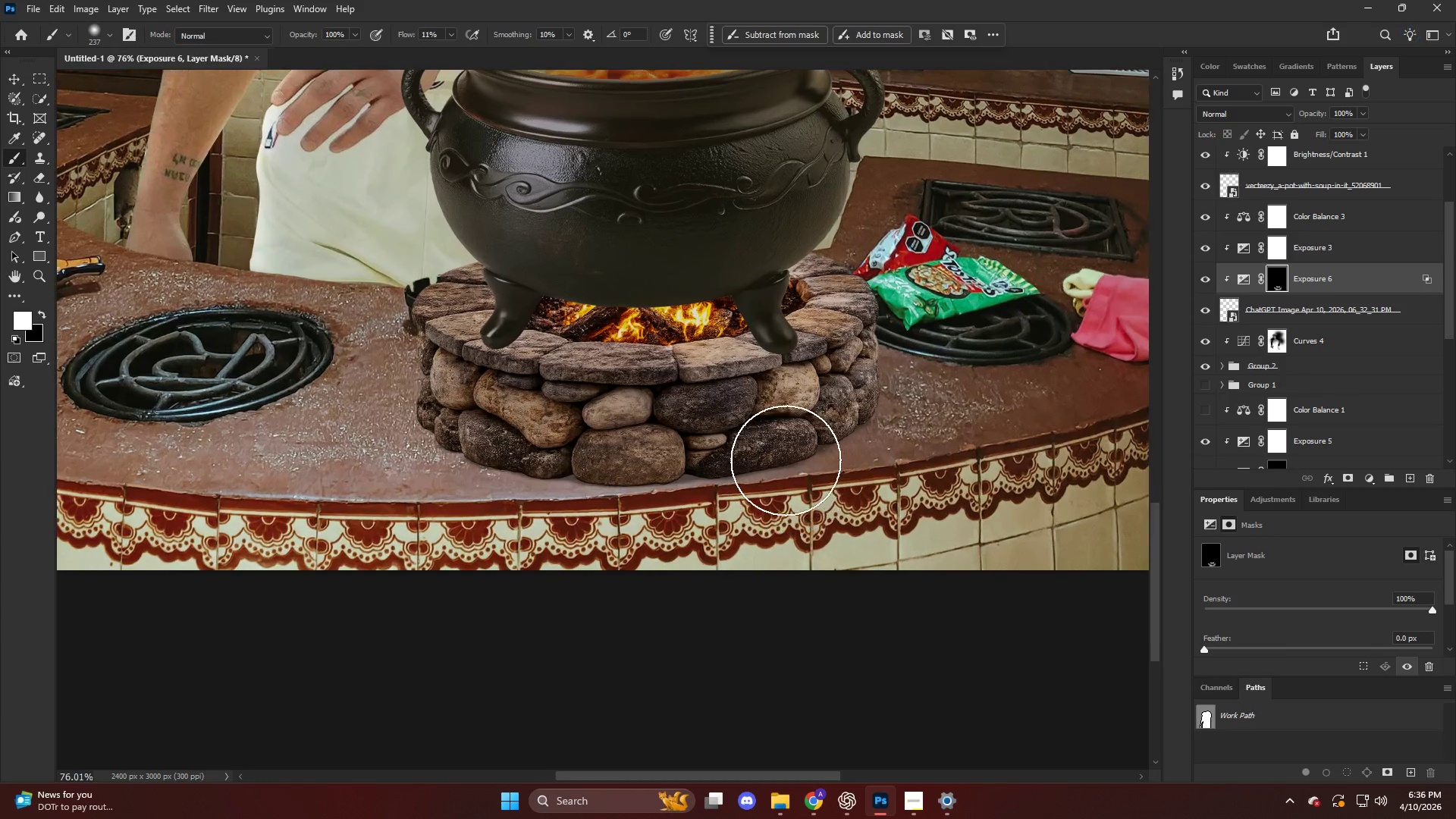 
left_click([1348, 211])
 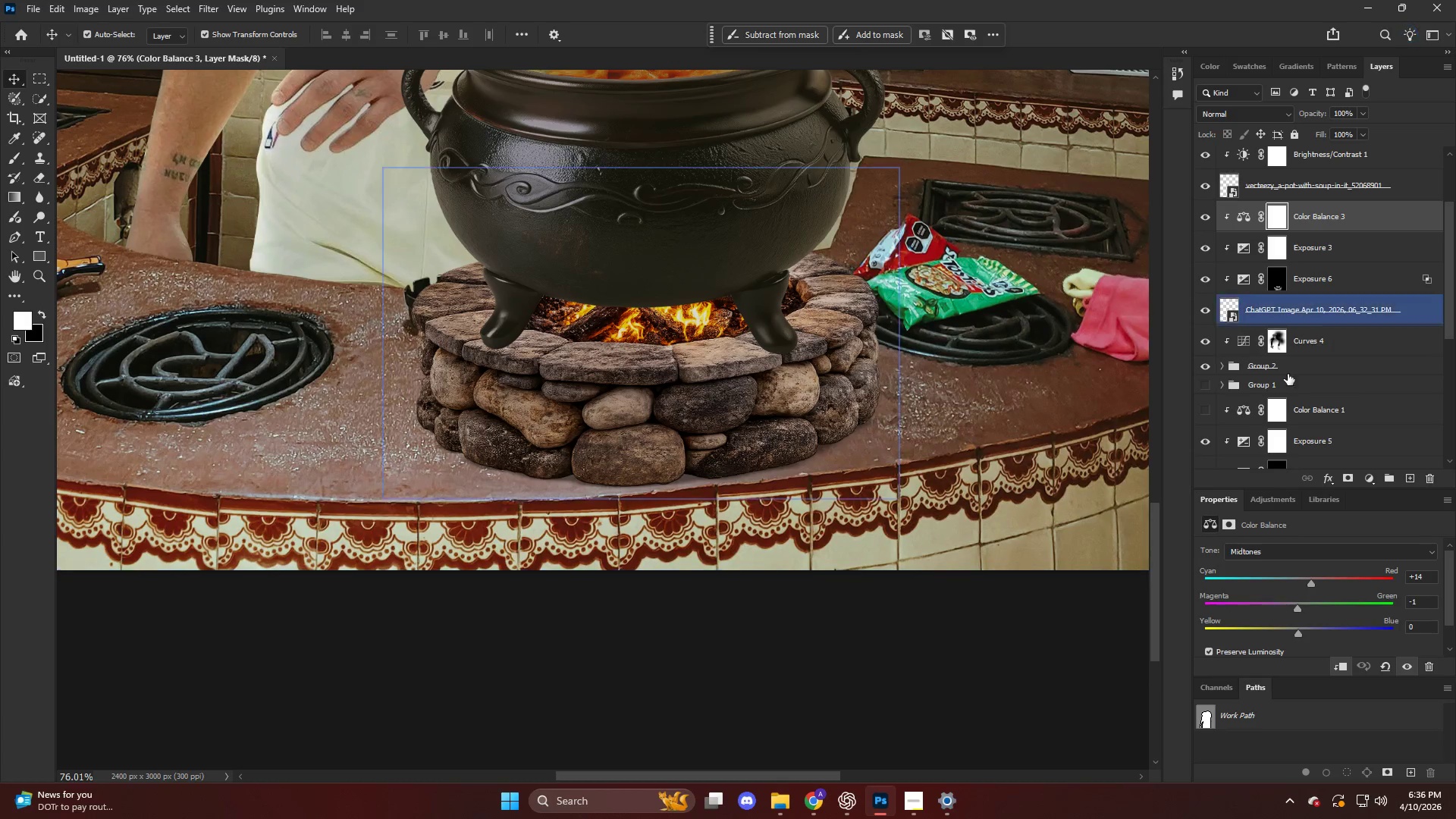 
key(Alt+AltLeft)
 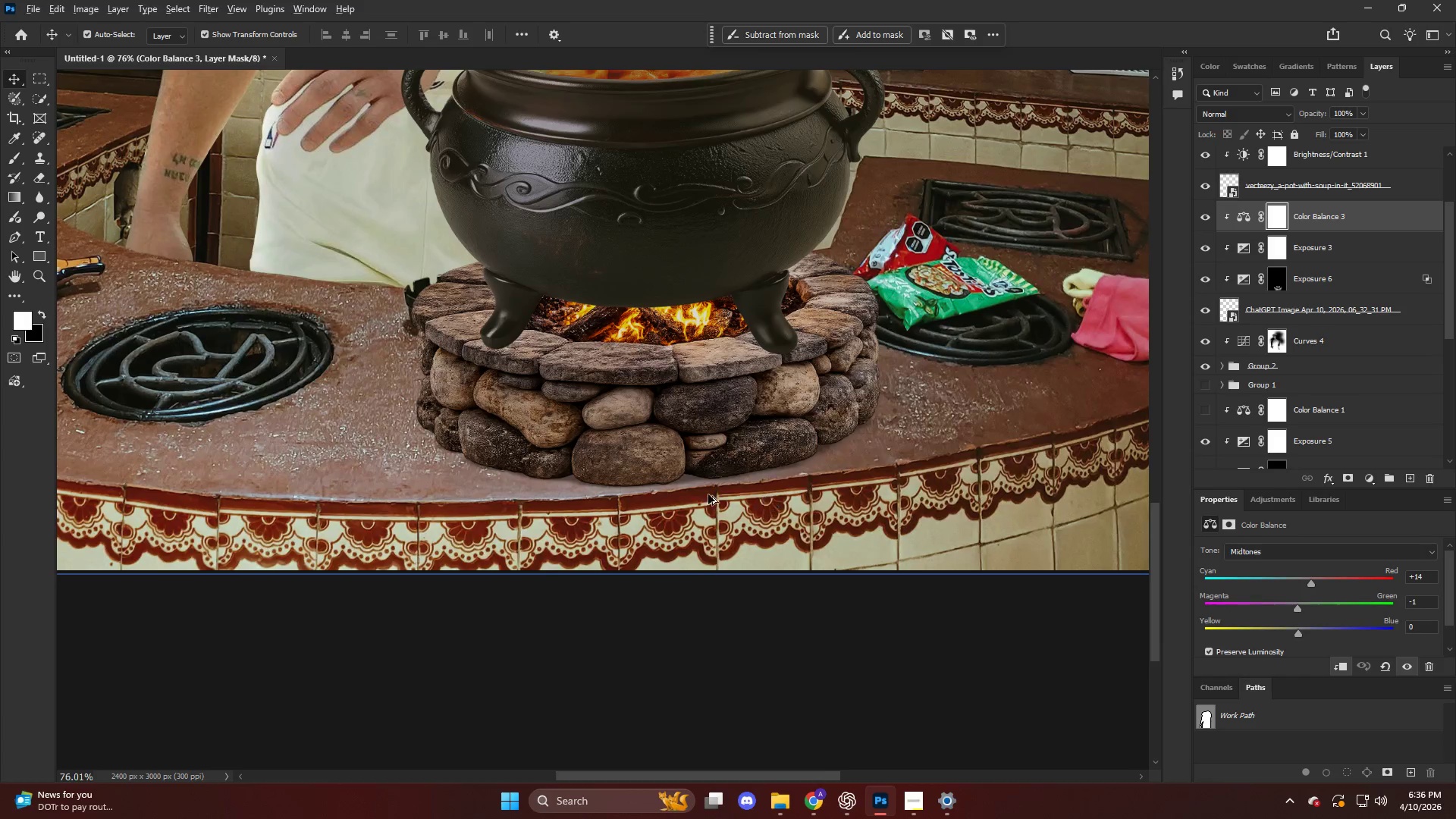 
key(Alt+AltLeft)
 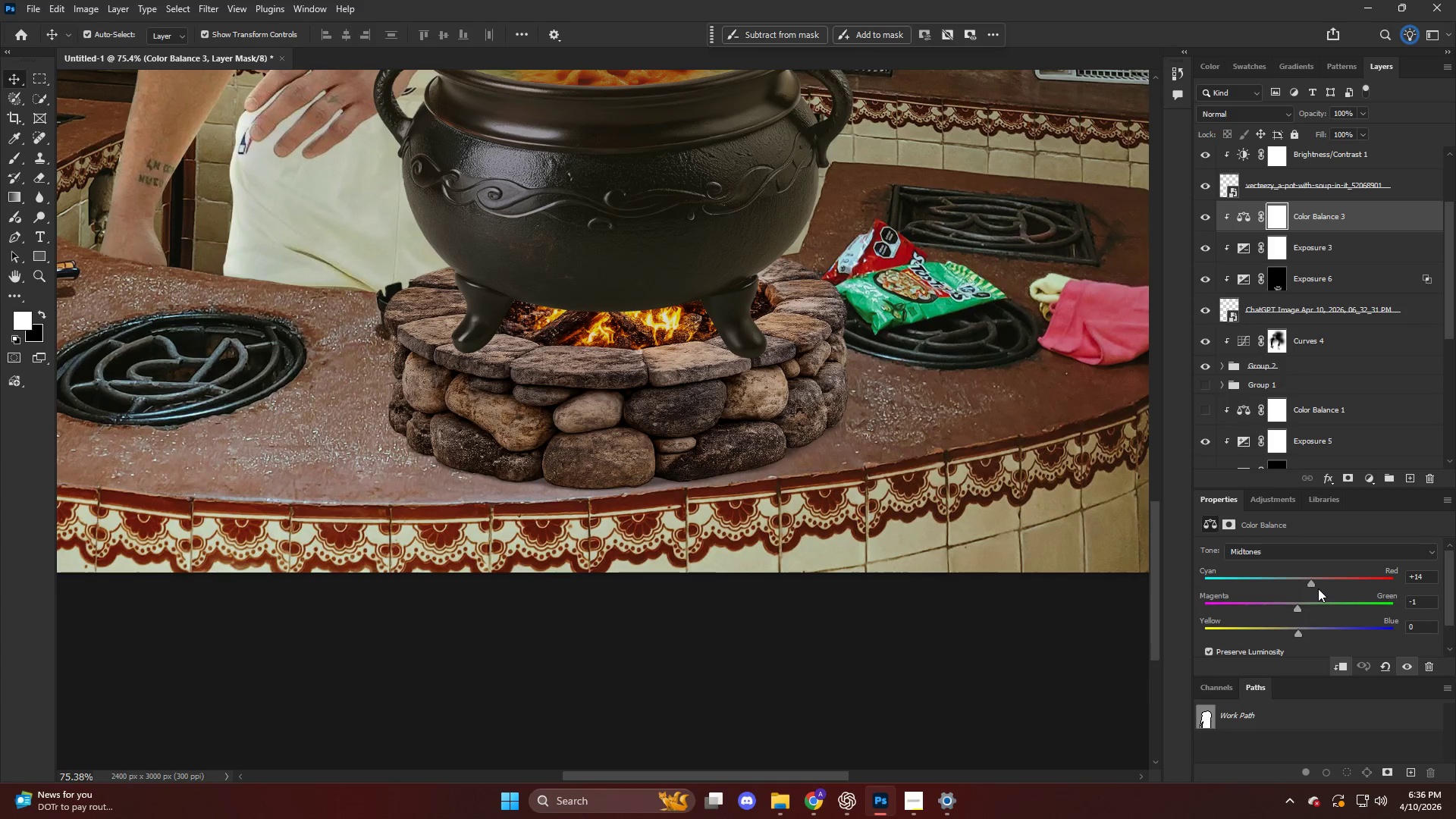 
scroll: coordinate [777, 488], scroll_direction: none, amount: 0.0
 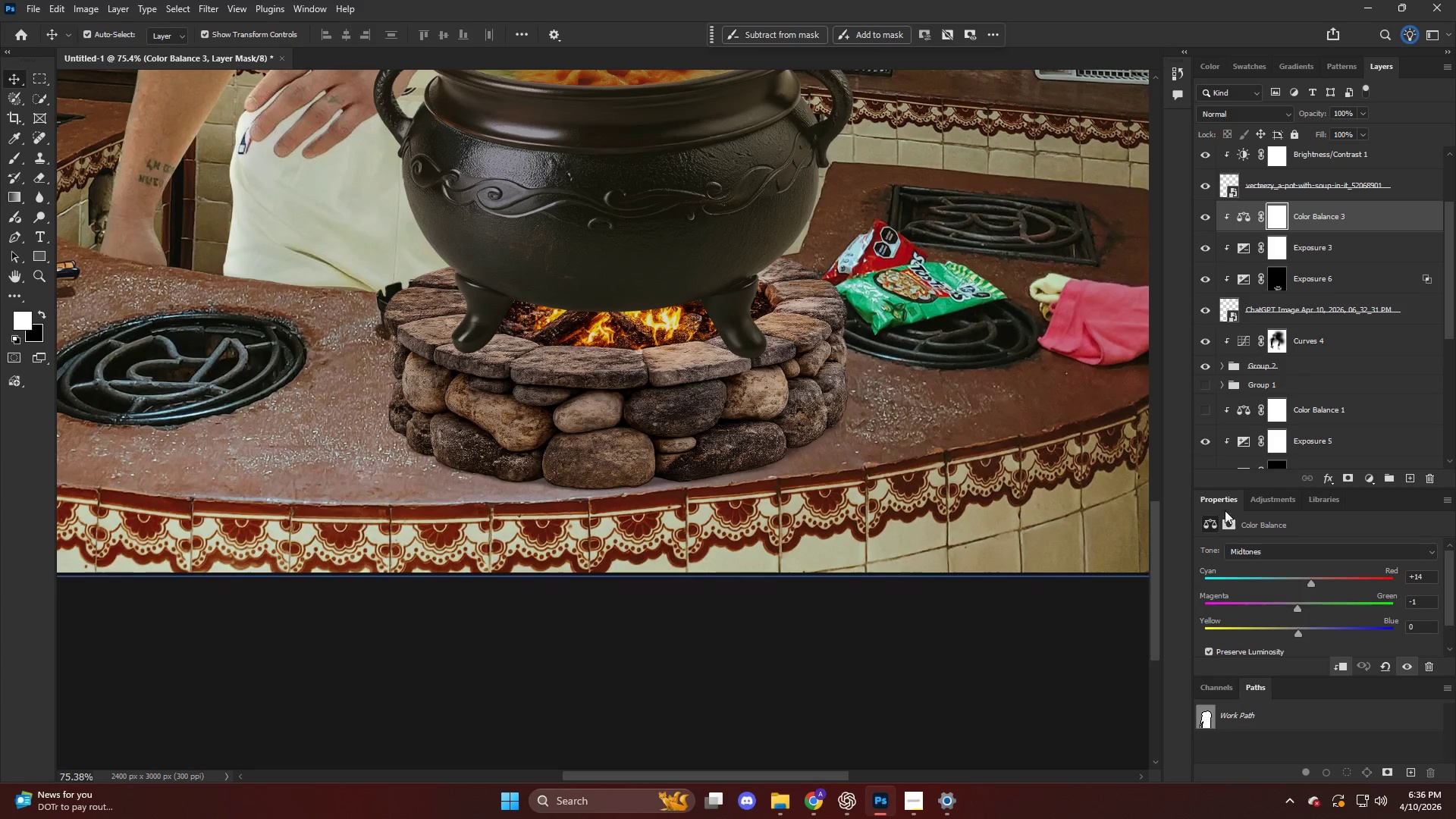 
left_click_drag(start_coordinate=[1314, 580], to_coordinate=[1329, 580])
 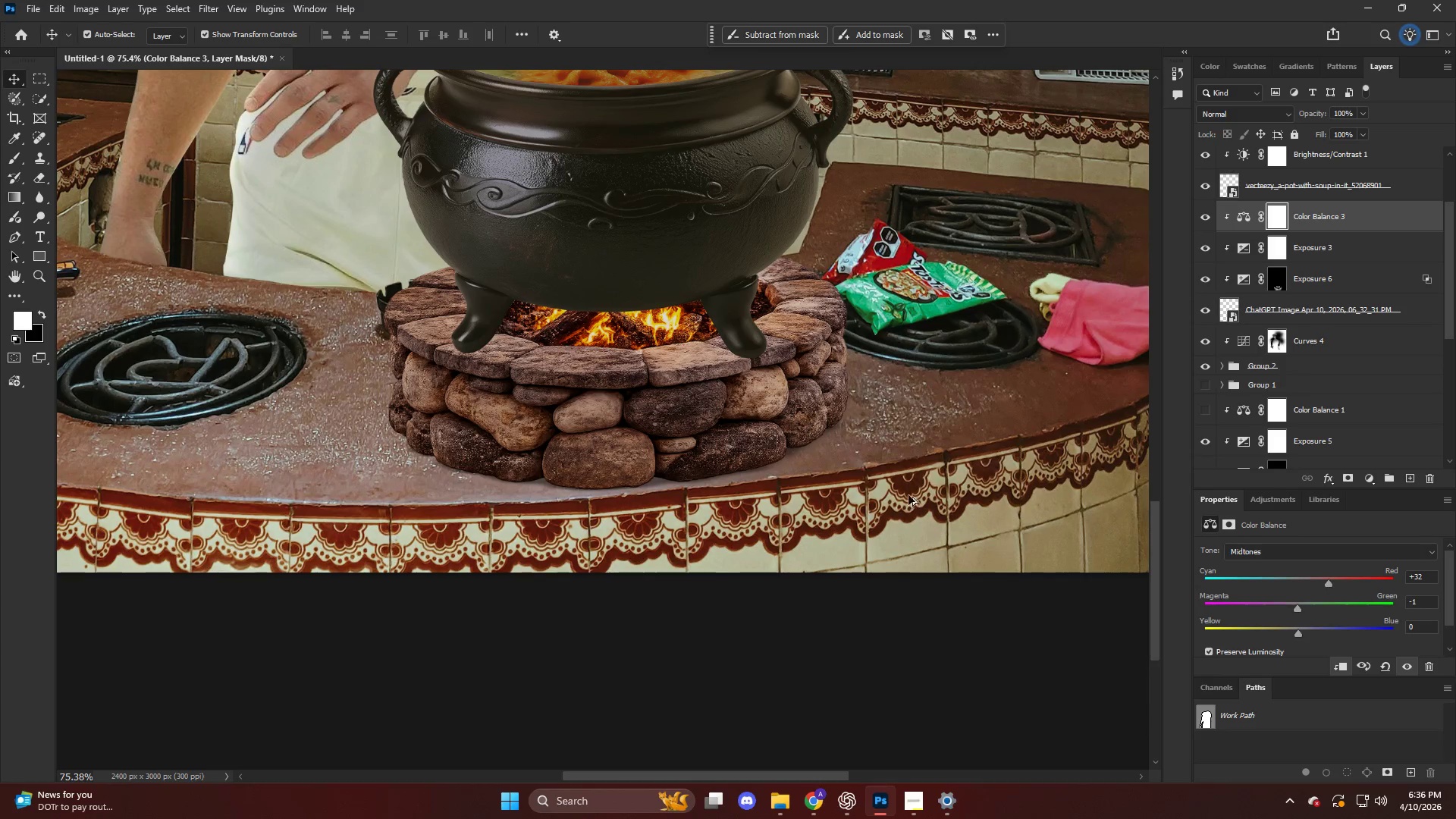 
hold_key(key=AltLeft, duration=0.44)
scroll: coordinate [763, 417], scroll_direction: down, amount: 7.0
 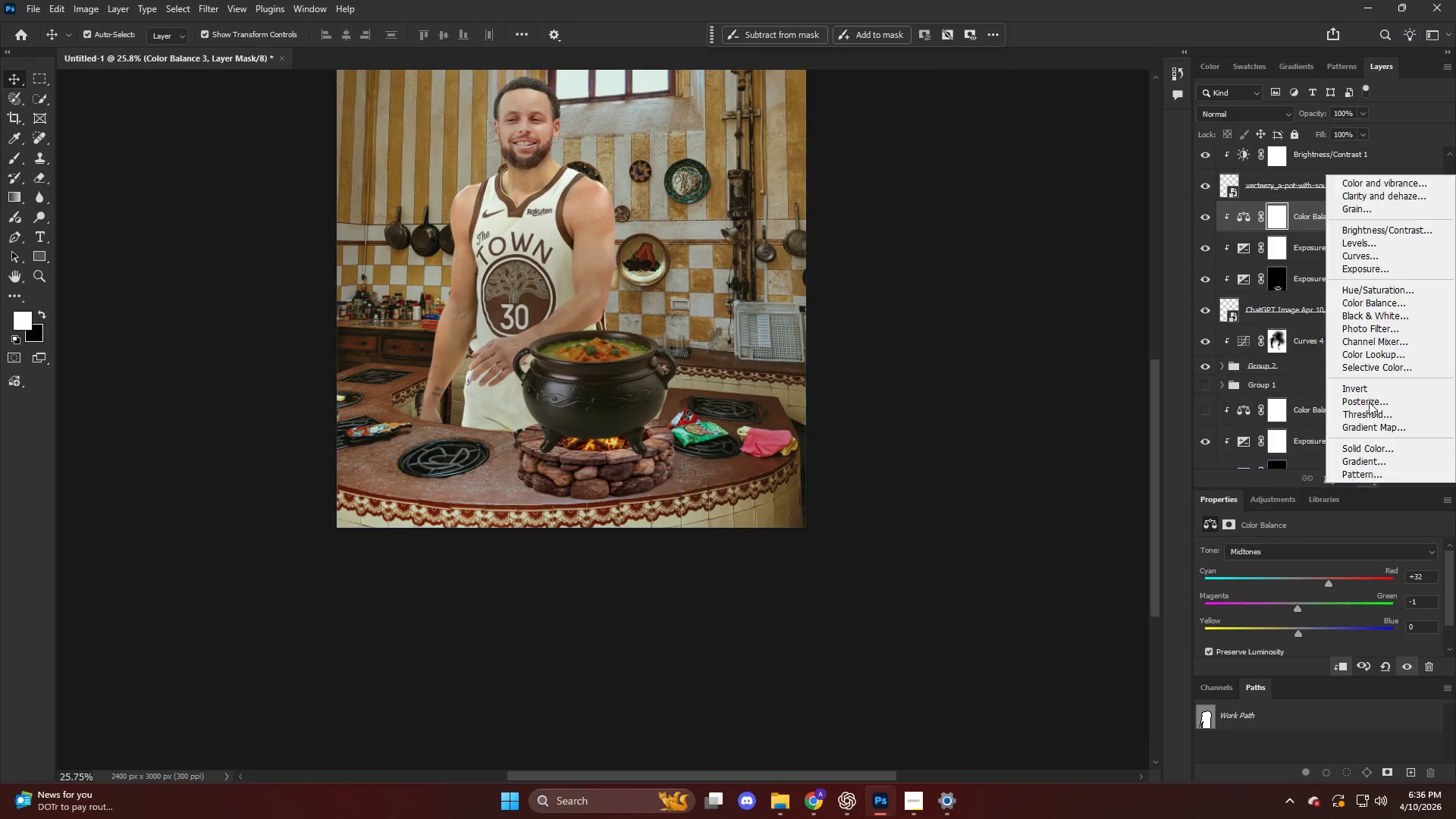 
left_click([1387, 255])
 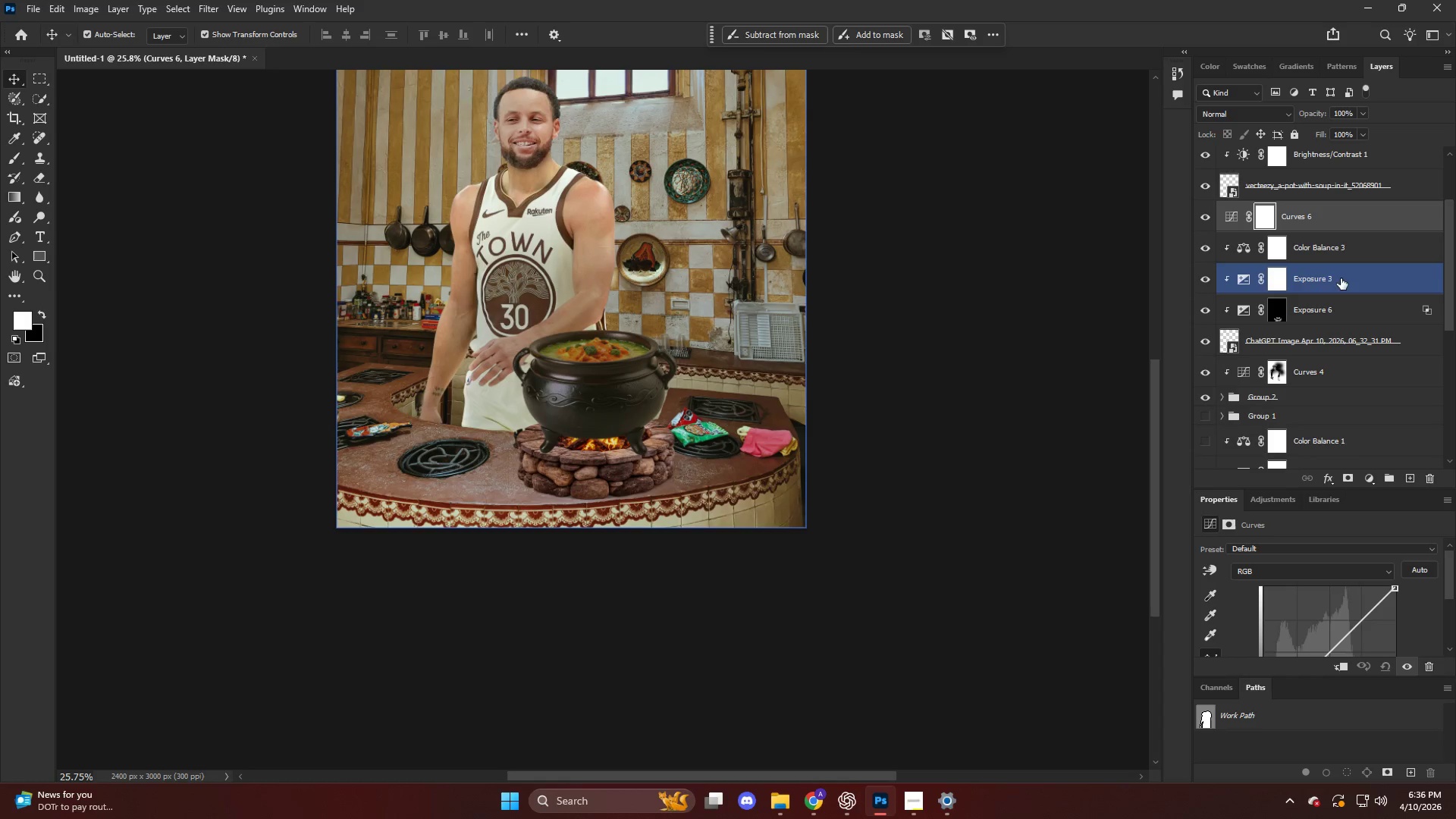 
hold_key(key=AltLeft, duration=0.59)
left_click([1349, 231])
 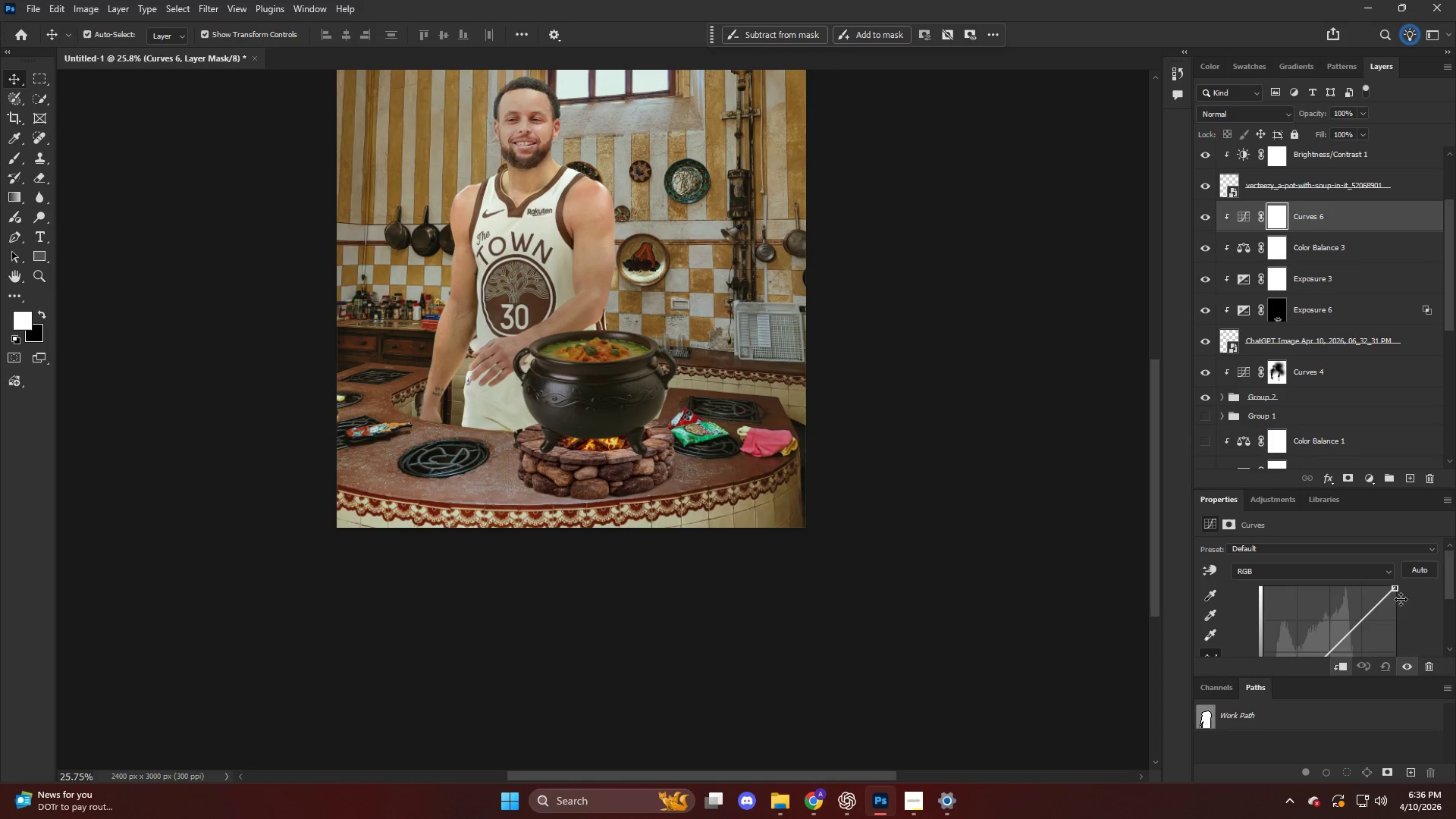 
left_click_drag(start_coordinate=[1398, 590], to_coordinate=[1408, 614])
 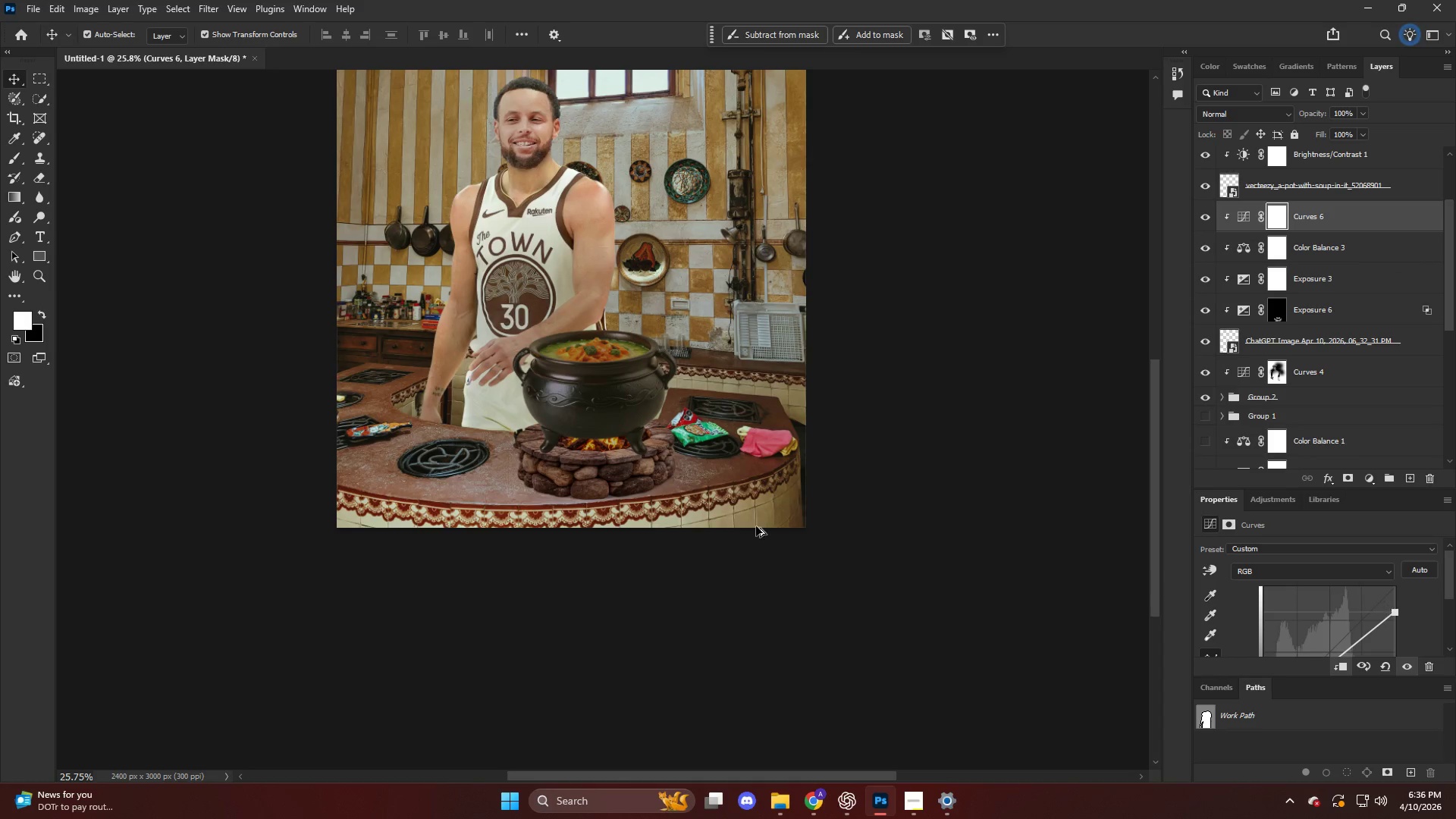 
hold_key(key=AltLeft, duration=0.64)
scroll: coordinate [453, 478], scroll_direction: up, amount: 11.0
 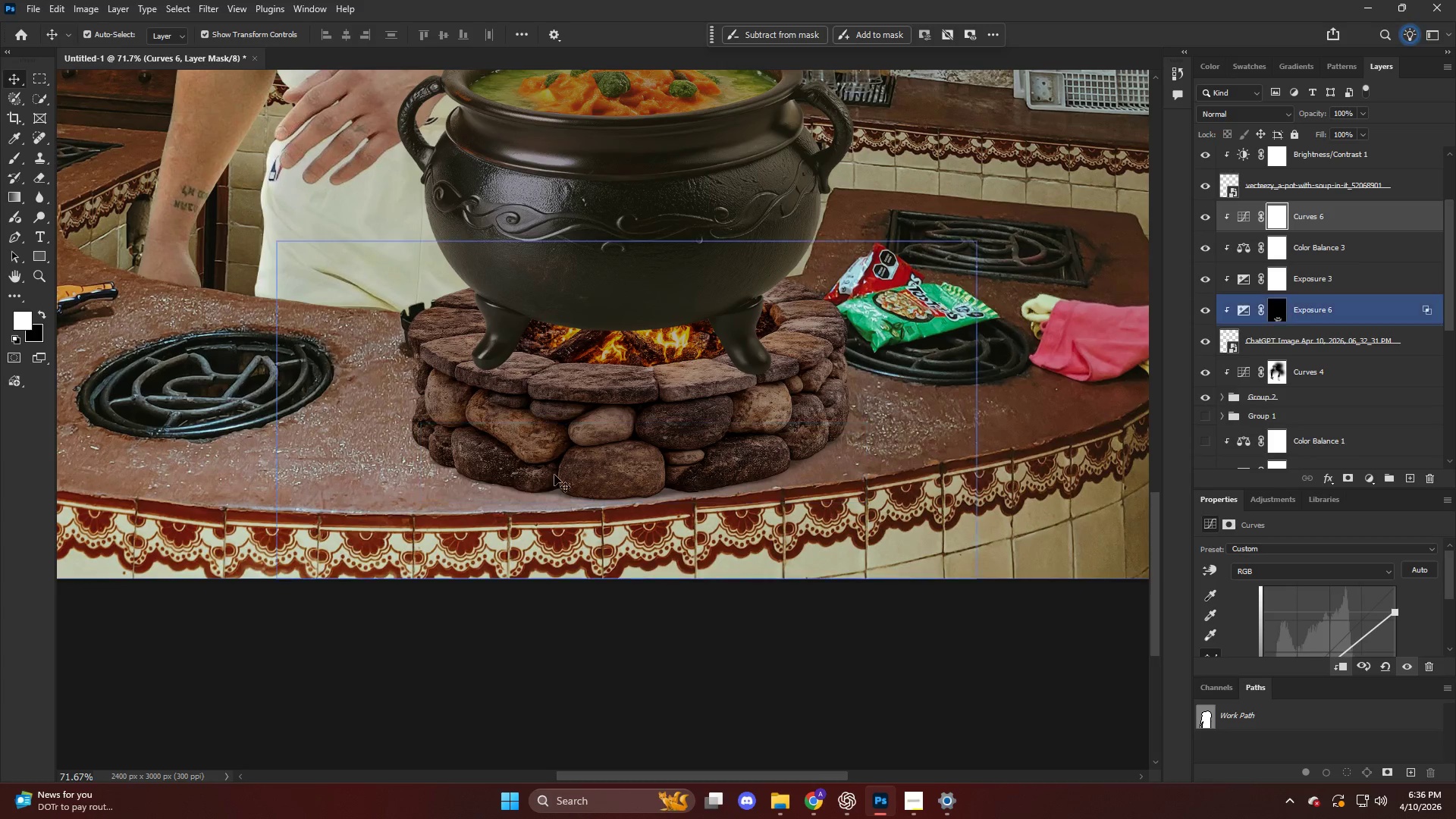 
hold_key(key=AltLeft, duration=0.31)
scroll: coordinate [672, 471], scroll_direction: none, amount: 0.0
 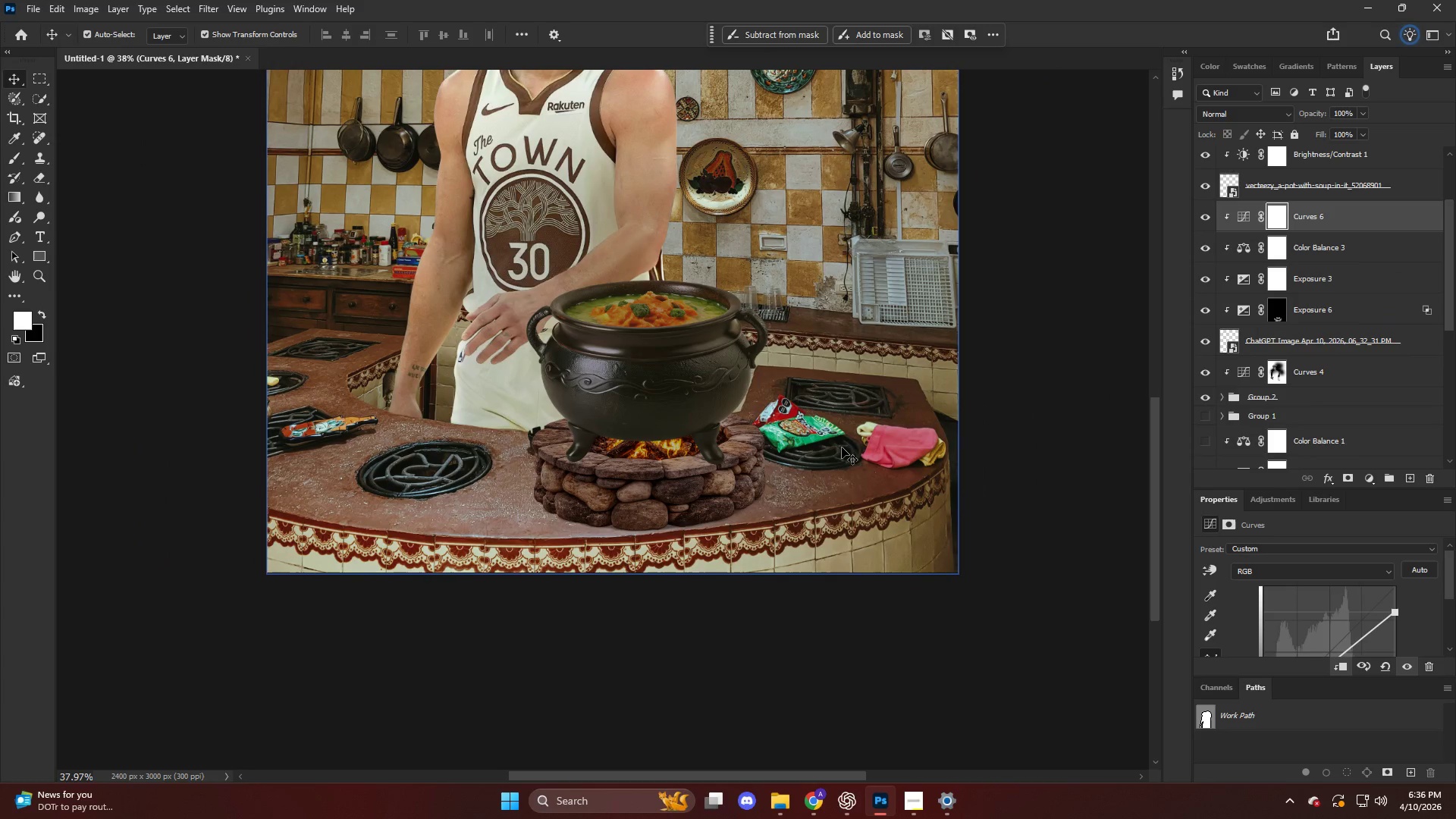 
key(Alt+AltLeft)
 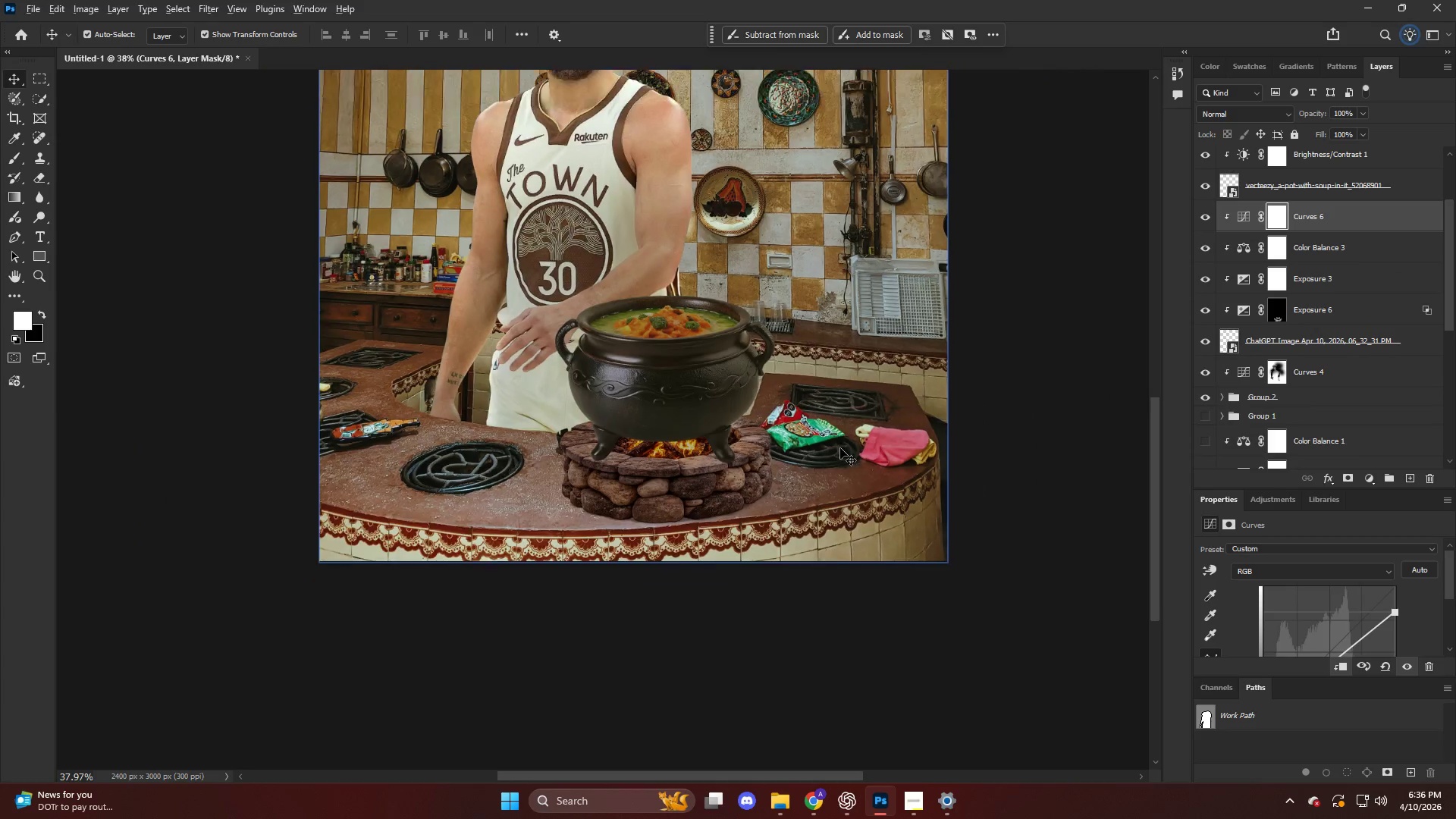 
scroll: coordinate [840, 448], scroll_direction: down, amount: 4.0
 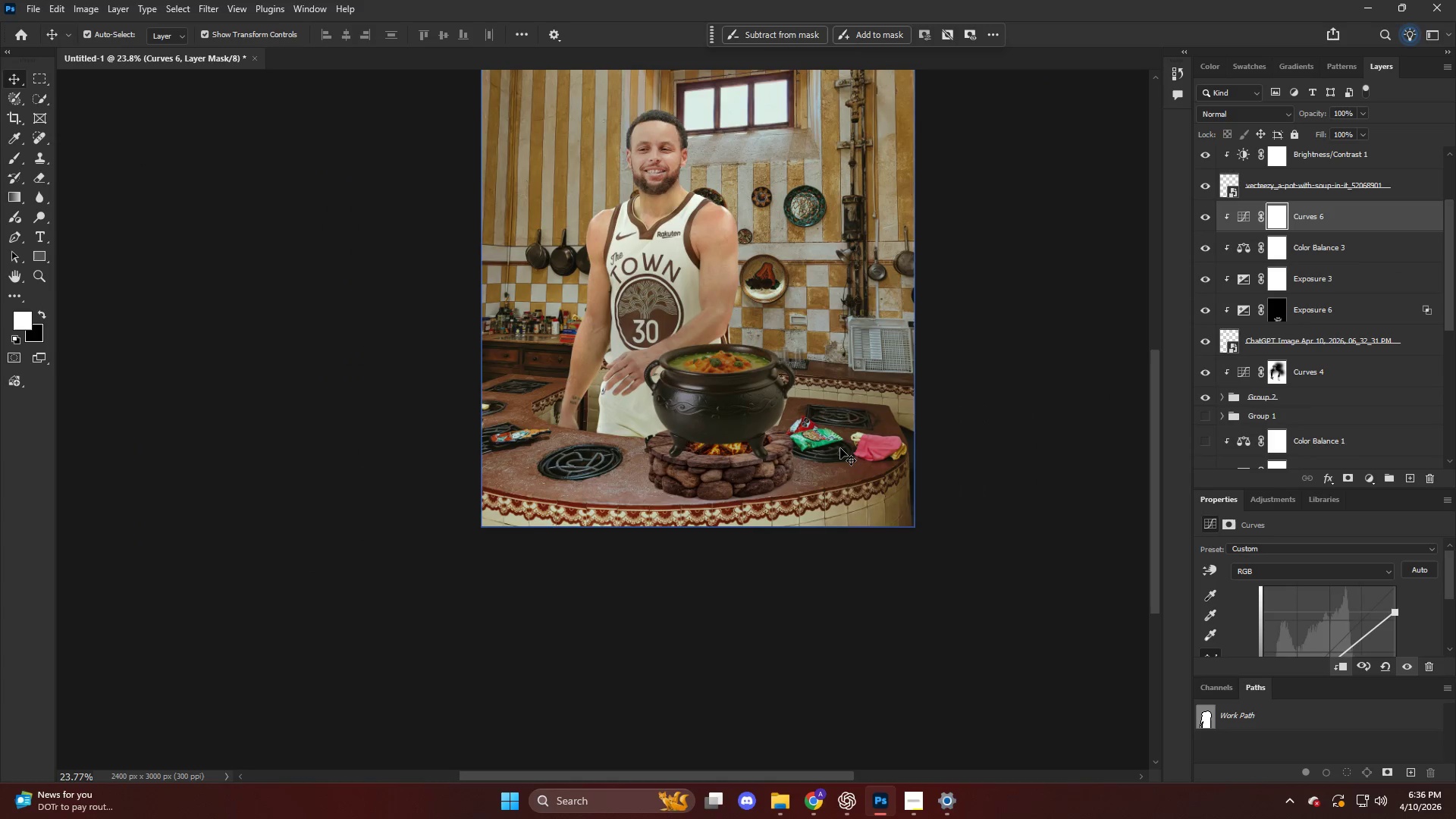 
hold_key(key=AltLeft, duration=0.5)
hold_key(key=AltLeft, duration=0.47)
scroll: coordinate [703, 492], scroll_direction: up, amount: 4.0
 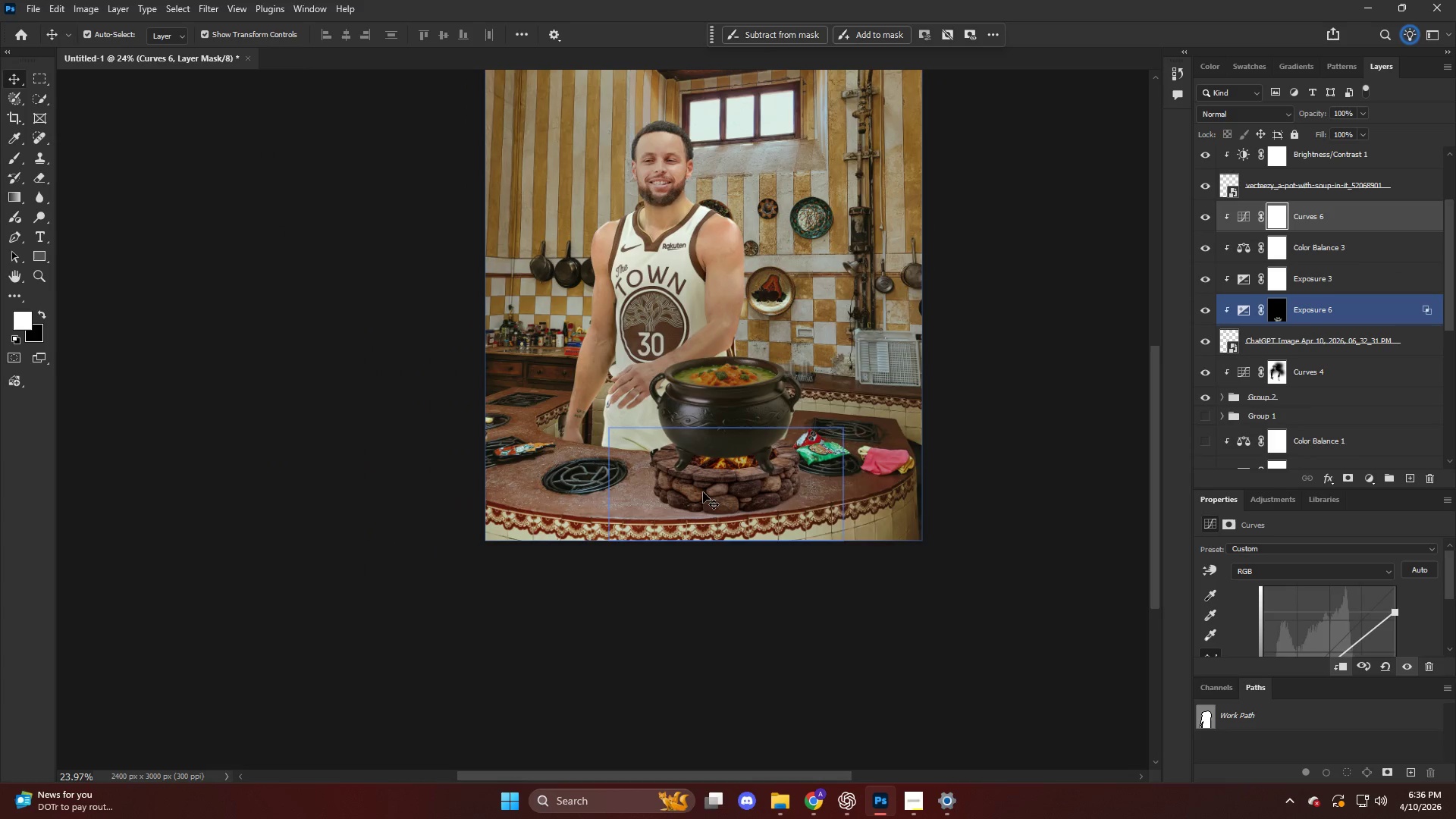 
hold_key(key=AltLeft, duration=1.19)
 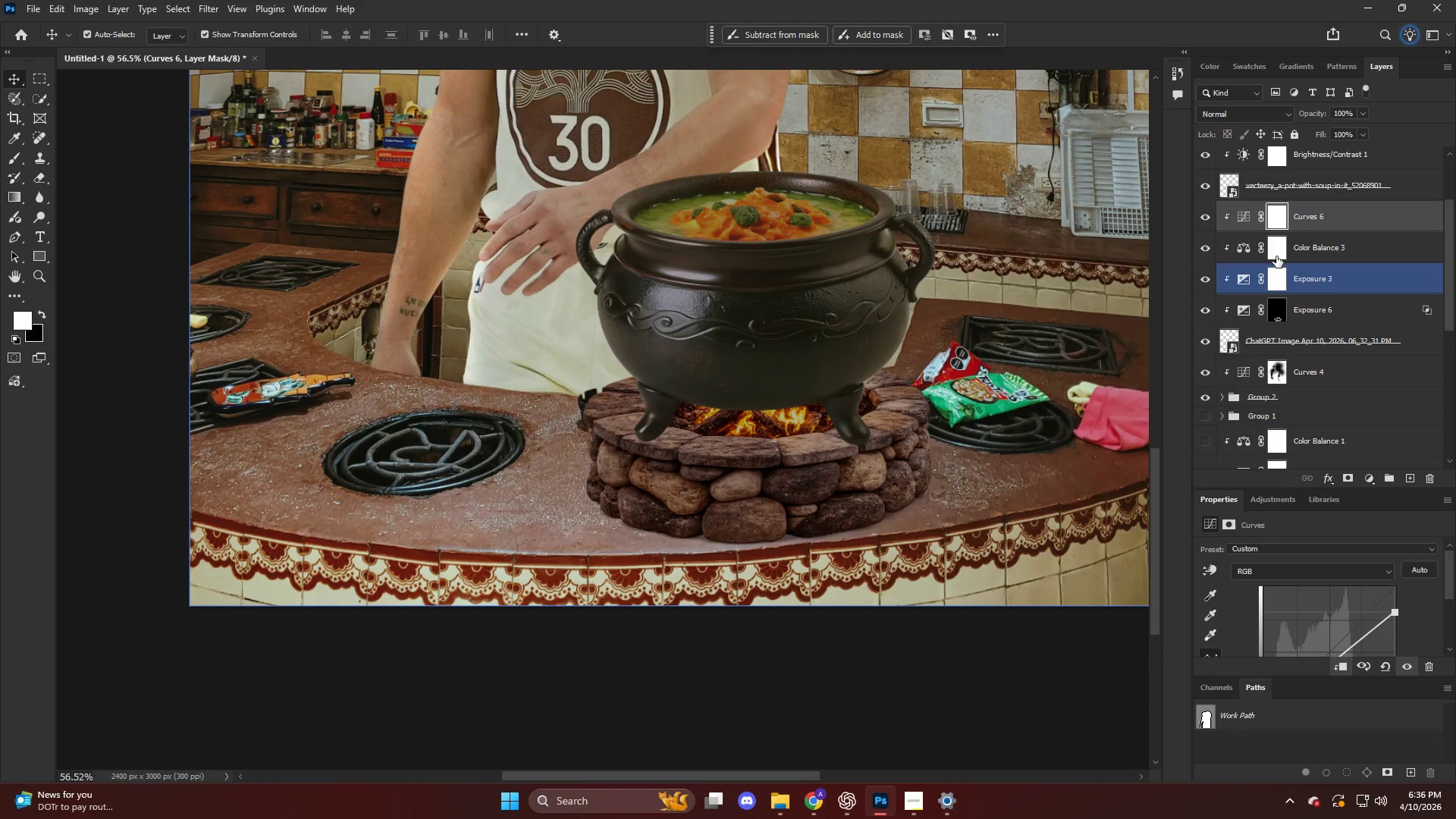 
left_click([1242, 213])
 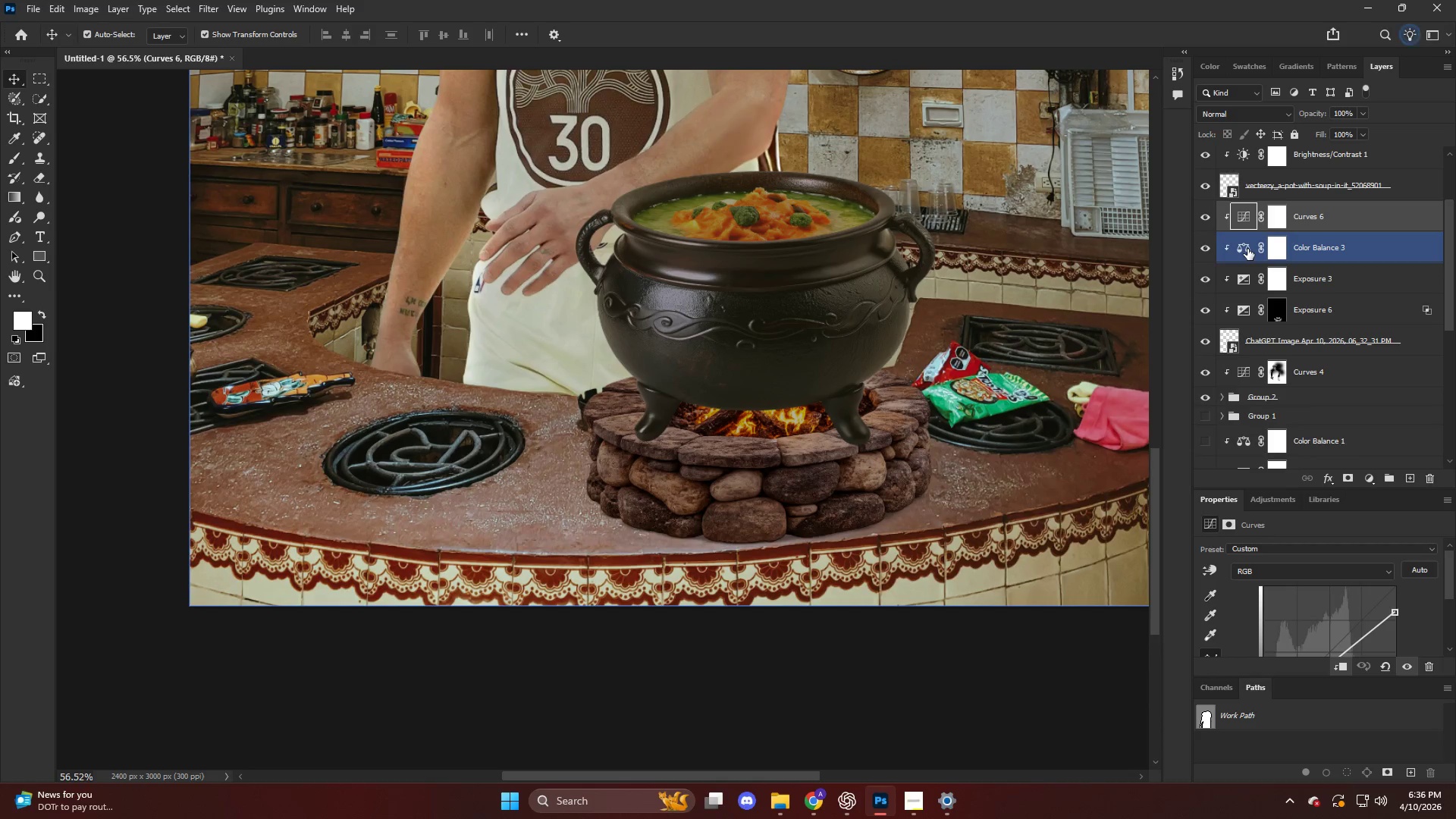 
left_click([1247, 249])
 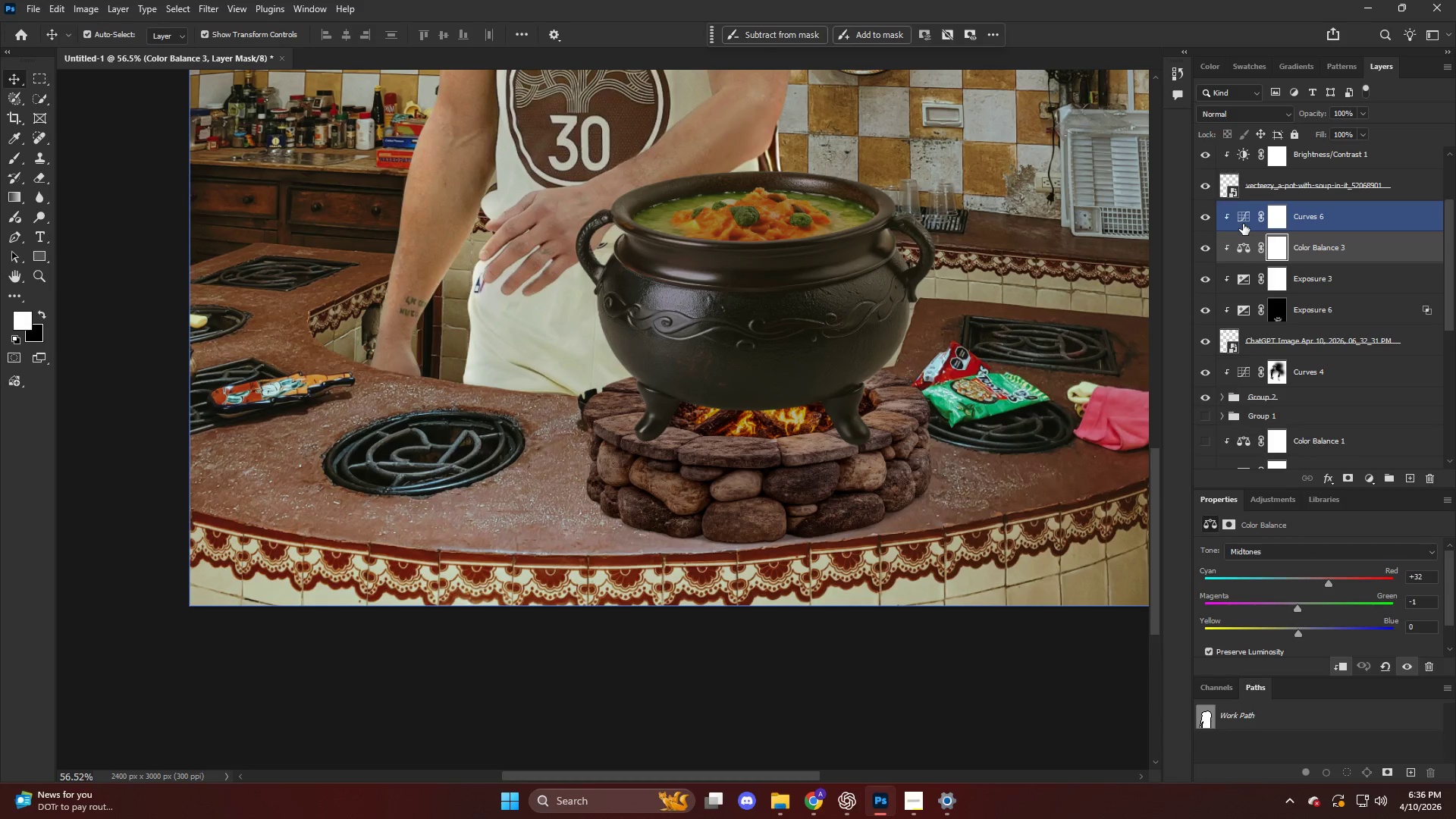 
double_click([1240, 253])
 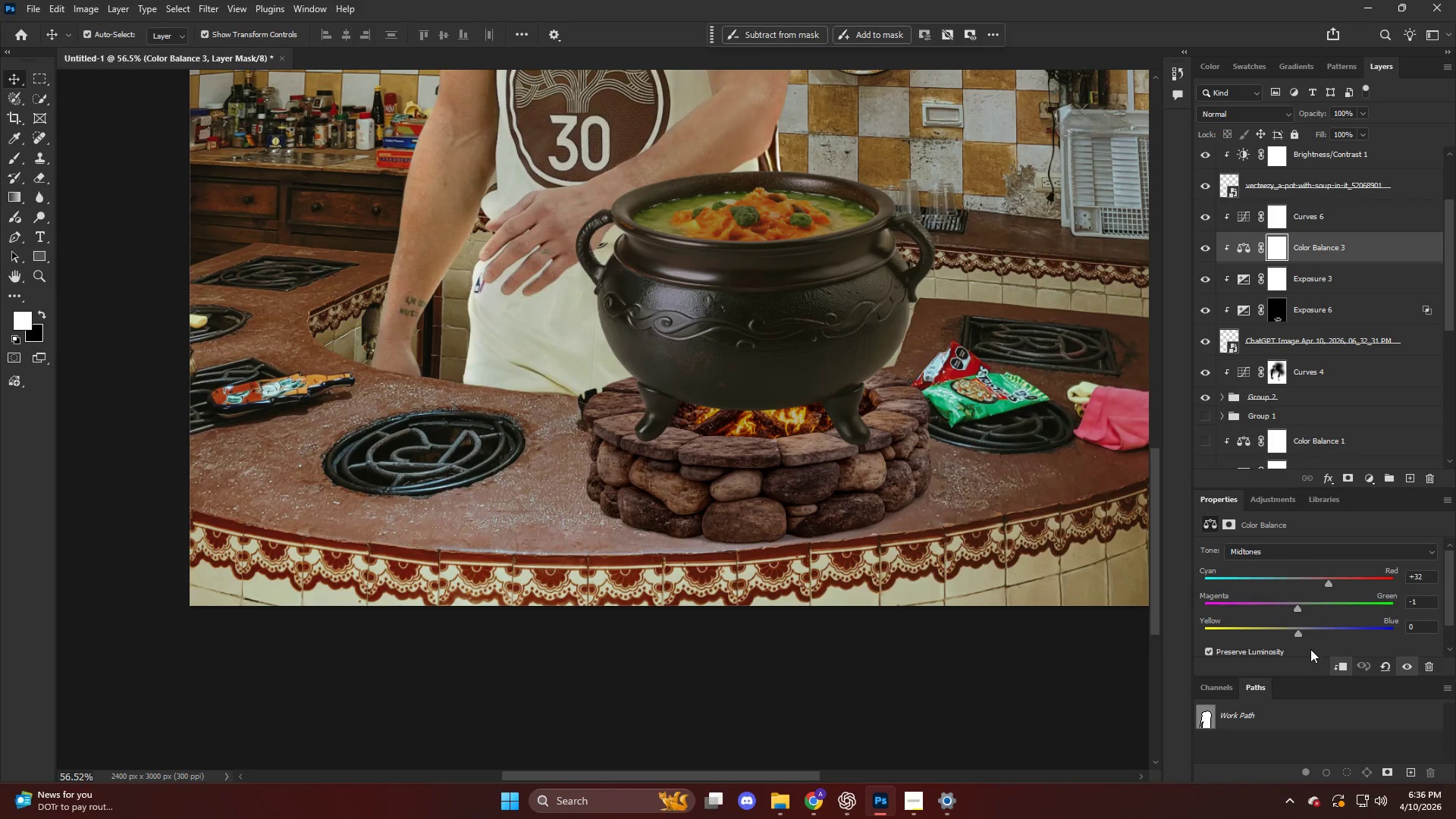 
scroll: coordinate [1302, 613], scroll_direction: down, amount: 1.0
 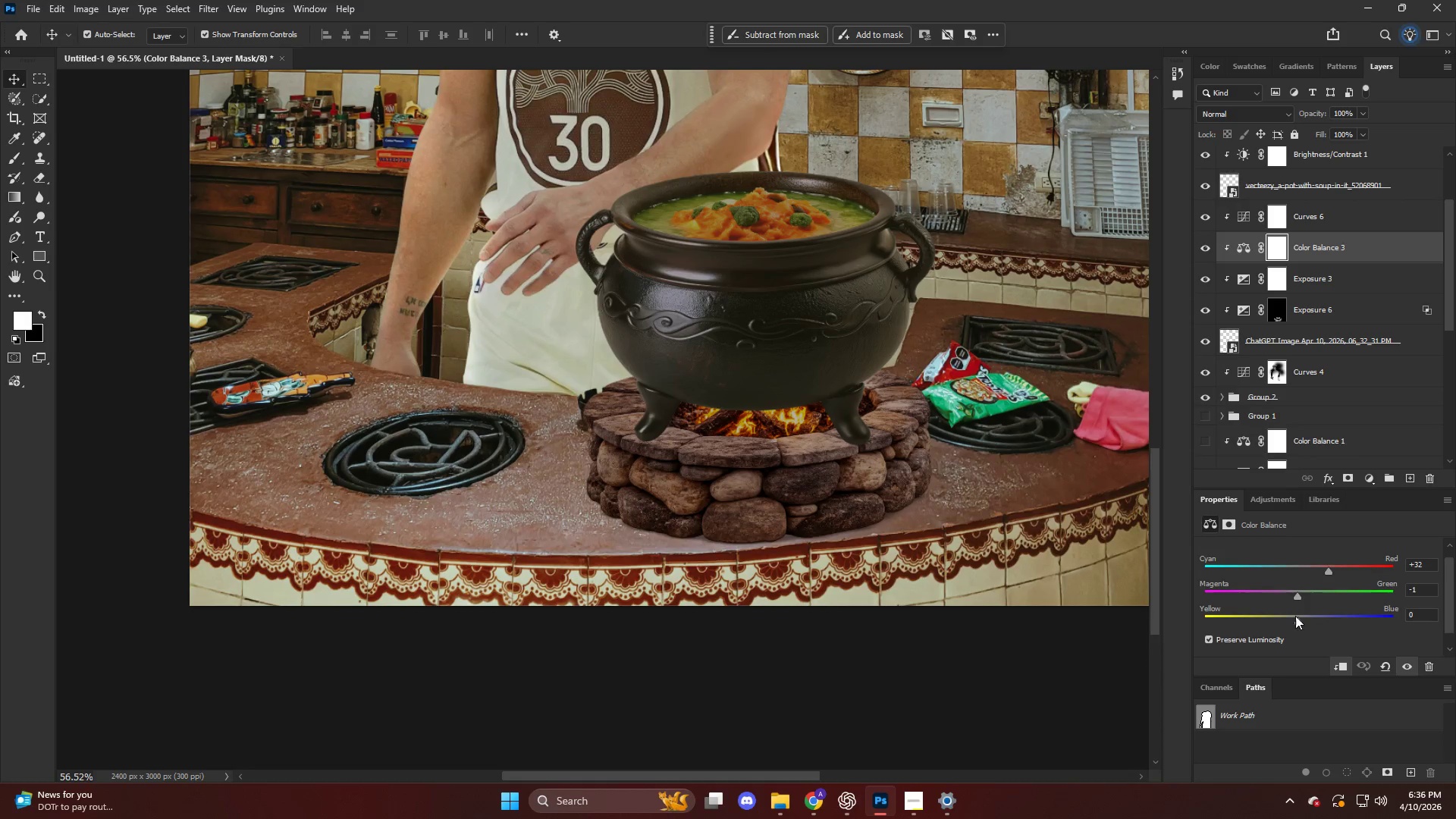 
left_click_drag(start_coordinate=[1298, 616], to_coordinate=[1282, 617])
 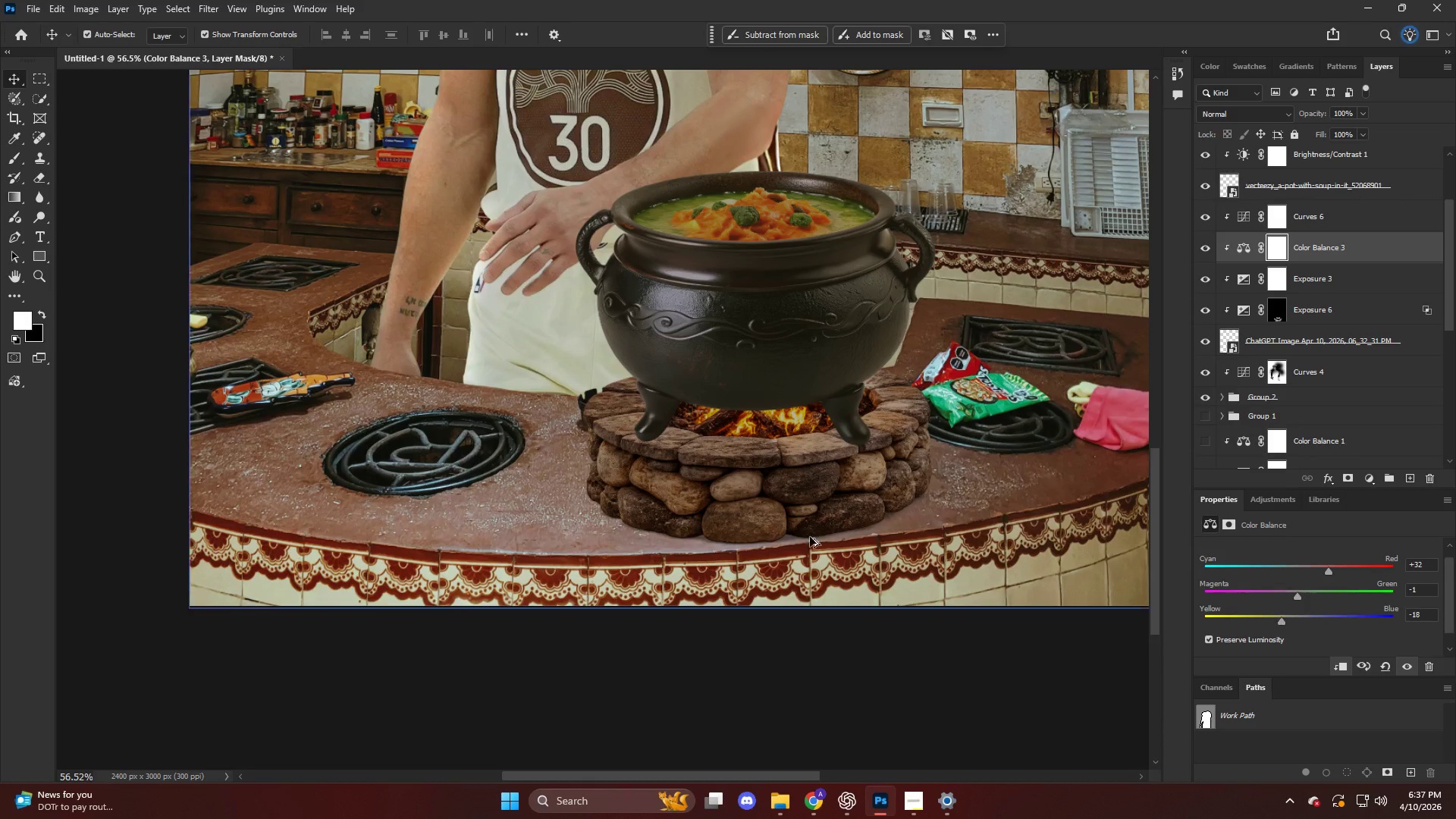 
hold_key(key=AltLeft, duration=0.44)
scroll: coordinate [870, 499], scroll_direction: down, amount: 6.0
 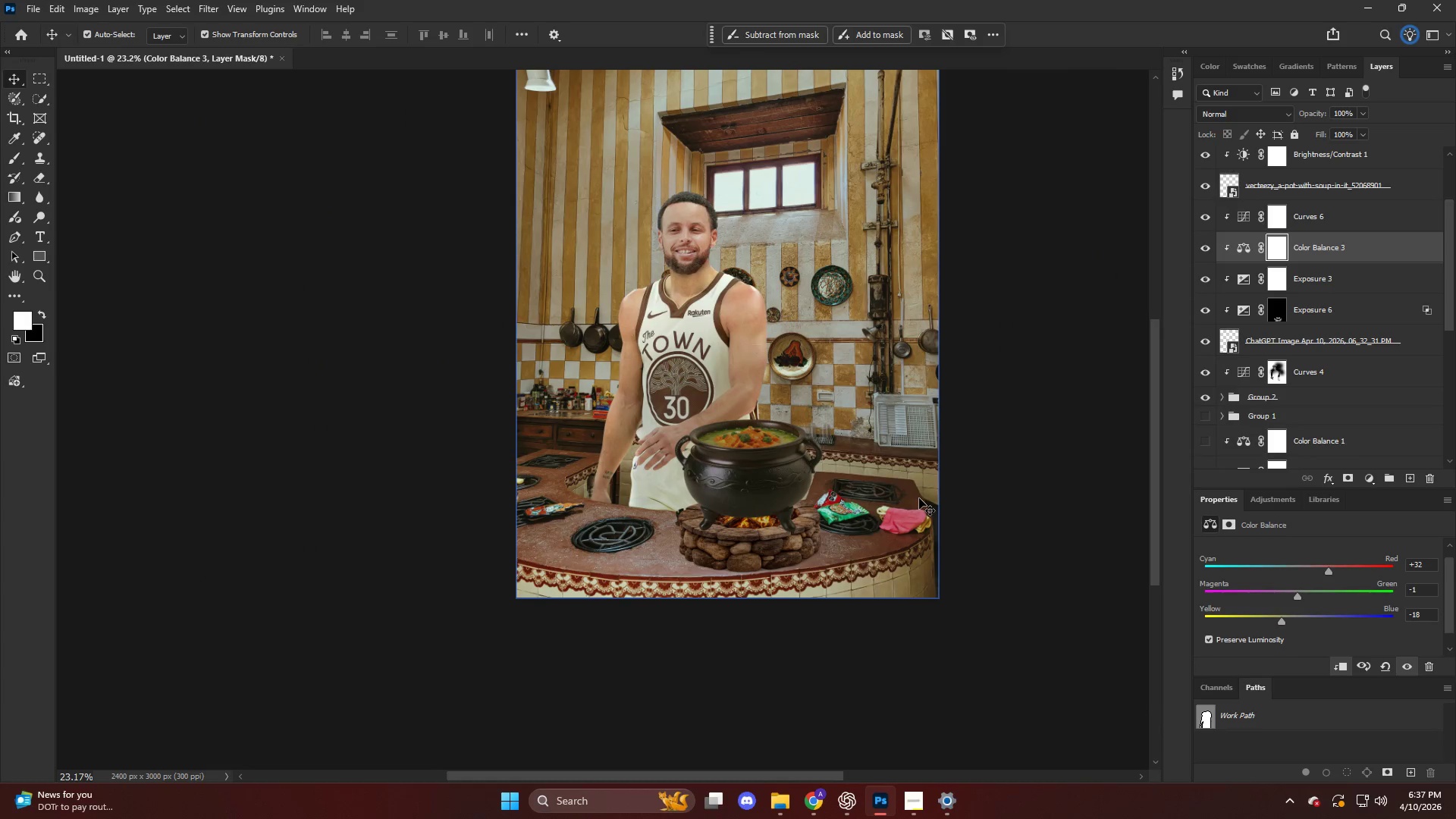 
hold_key(key=AltLeft, duration=0.5)
scroll: coordinate [824, 536], scroll_direction: up, amount: 4.0
 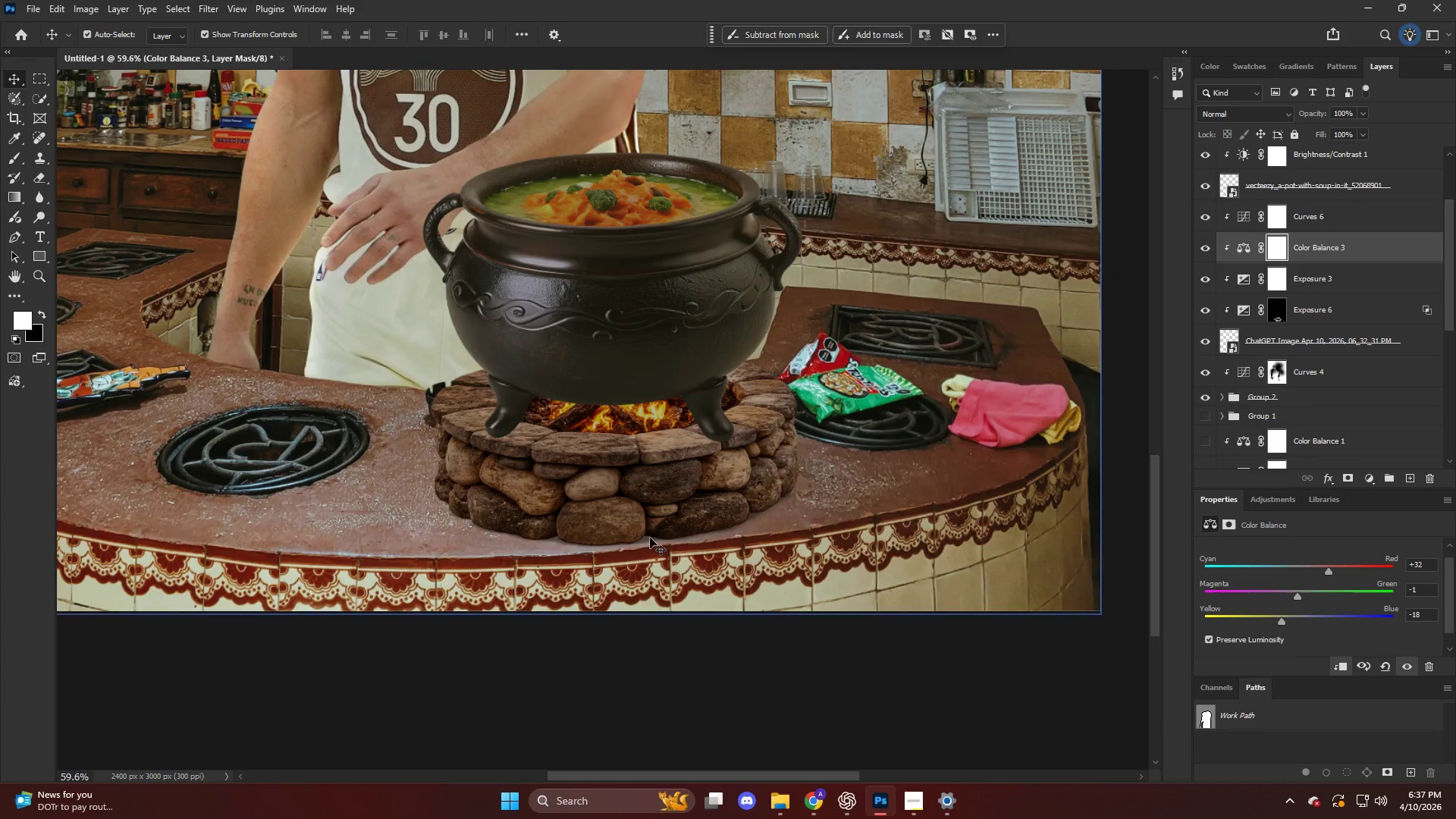 
hold_key(key=AltLeft, duration=0.36)
scroll: coordinate [643, 521], scroll_direction: down, amount: 11.0
 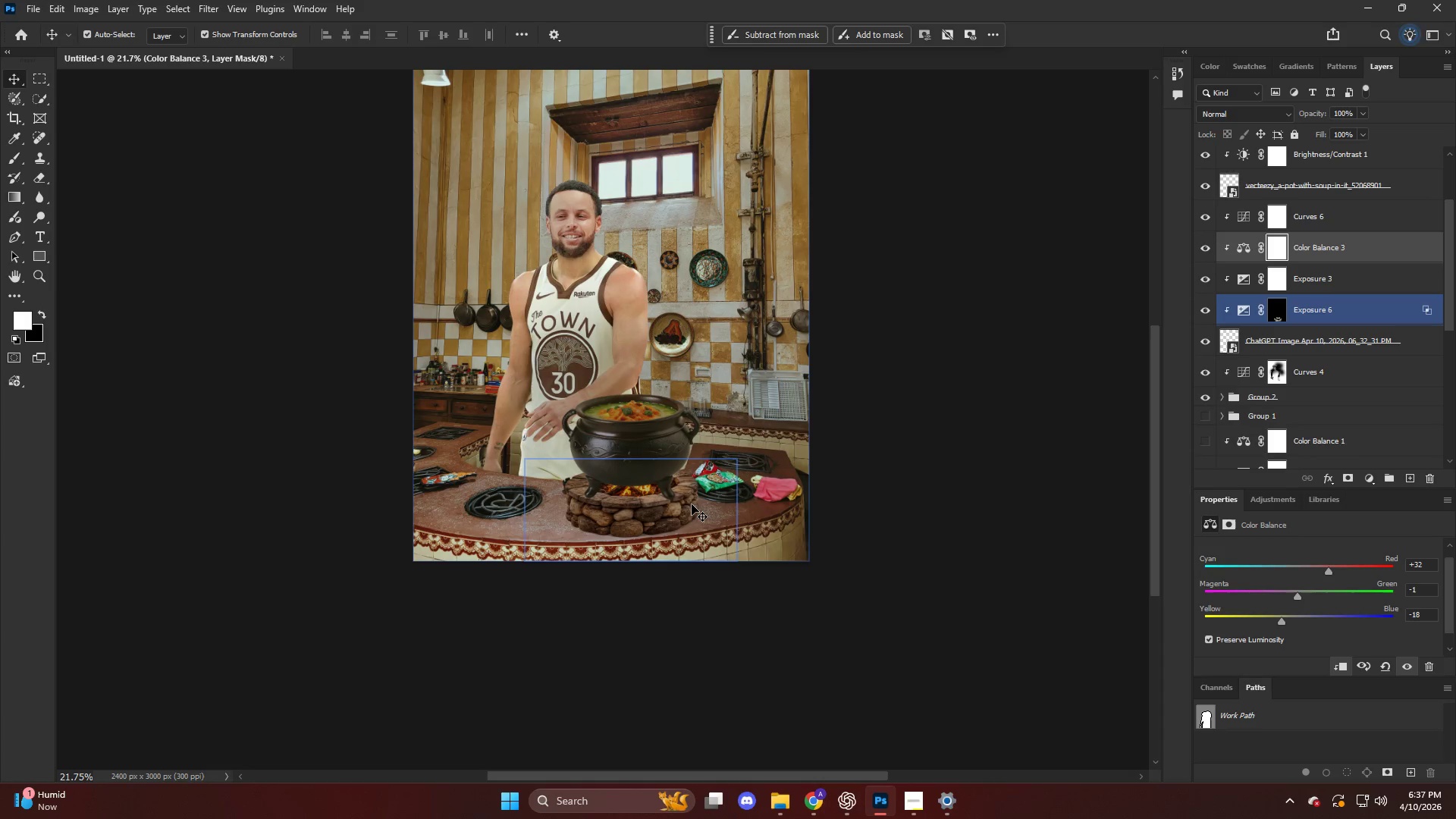 
left_click([954, 359])
 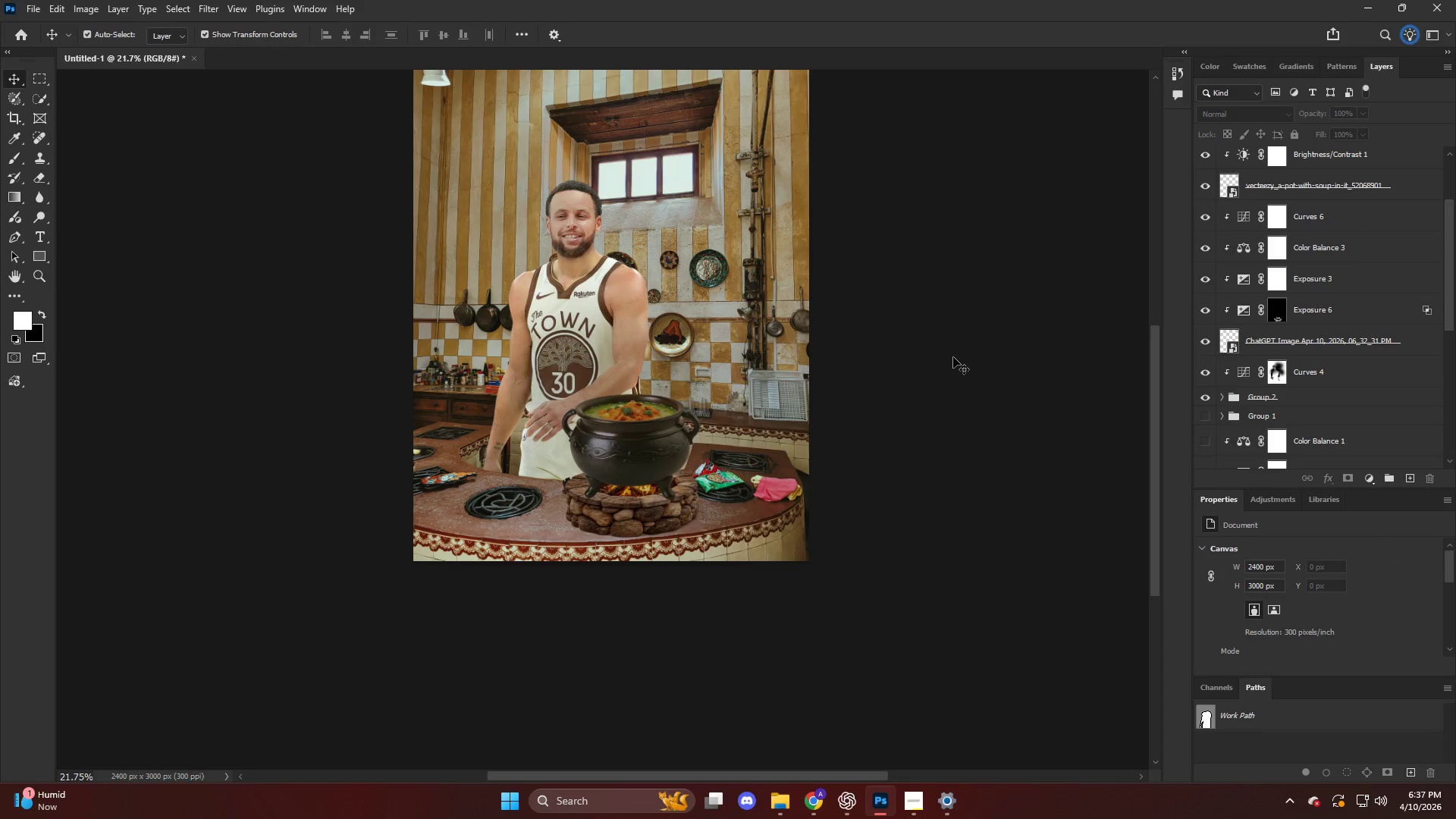 
hold_key(key=AltLeft, duration=1.03)
 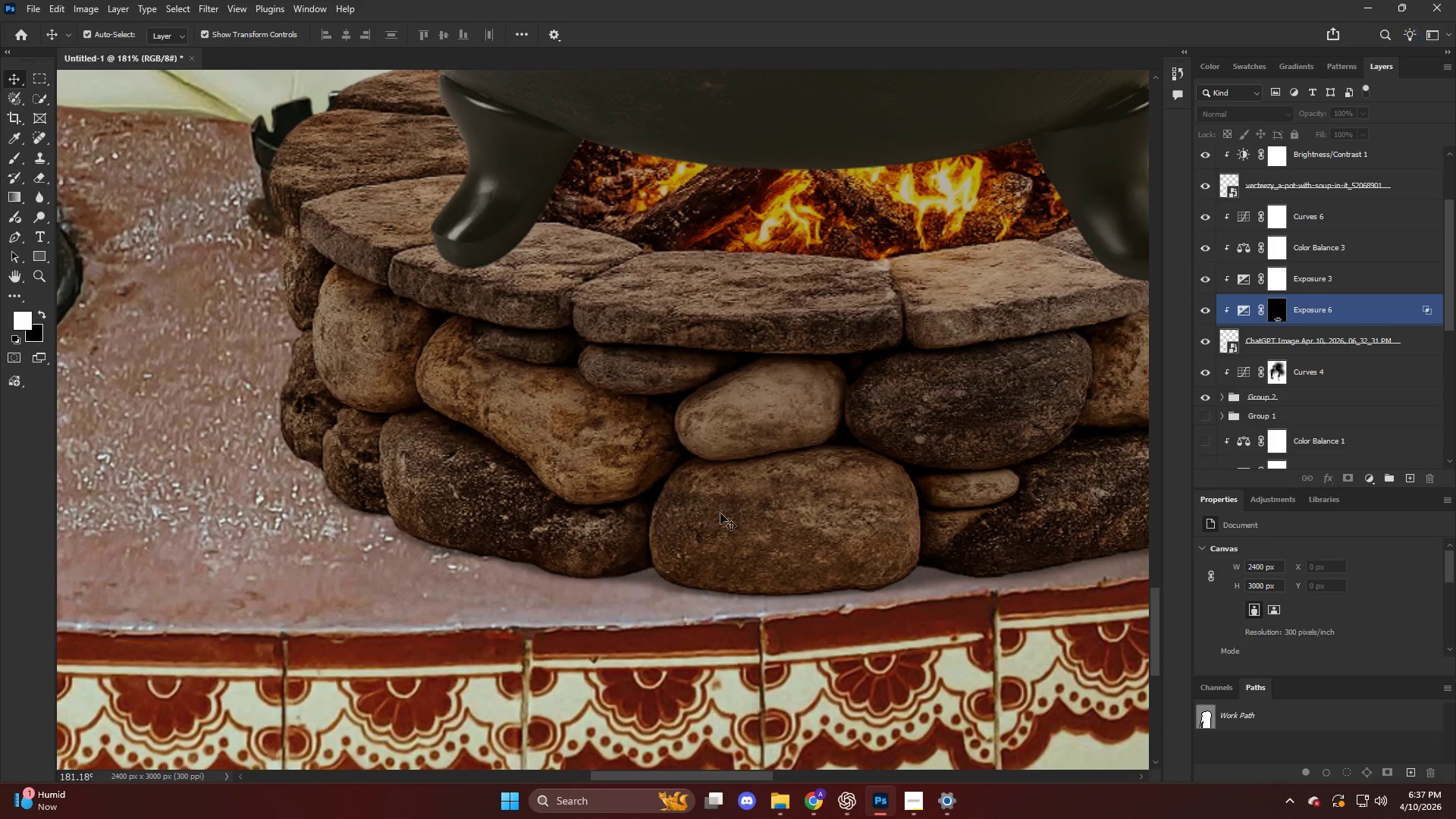 
key(Alt+AltLeft)
 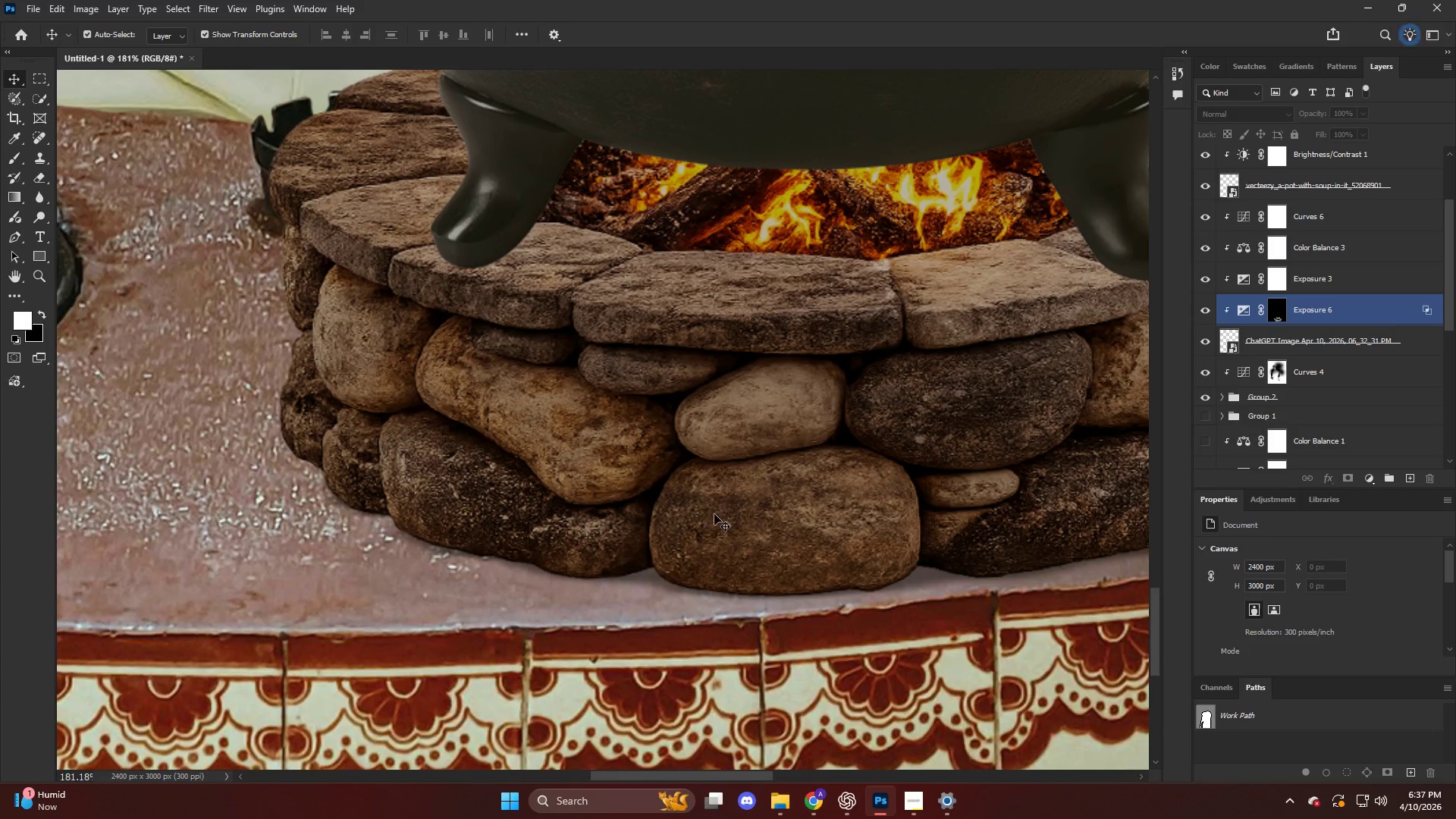 
key(V)
 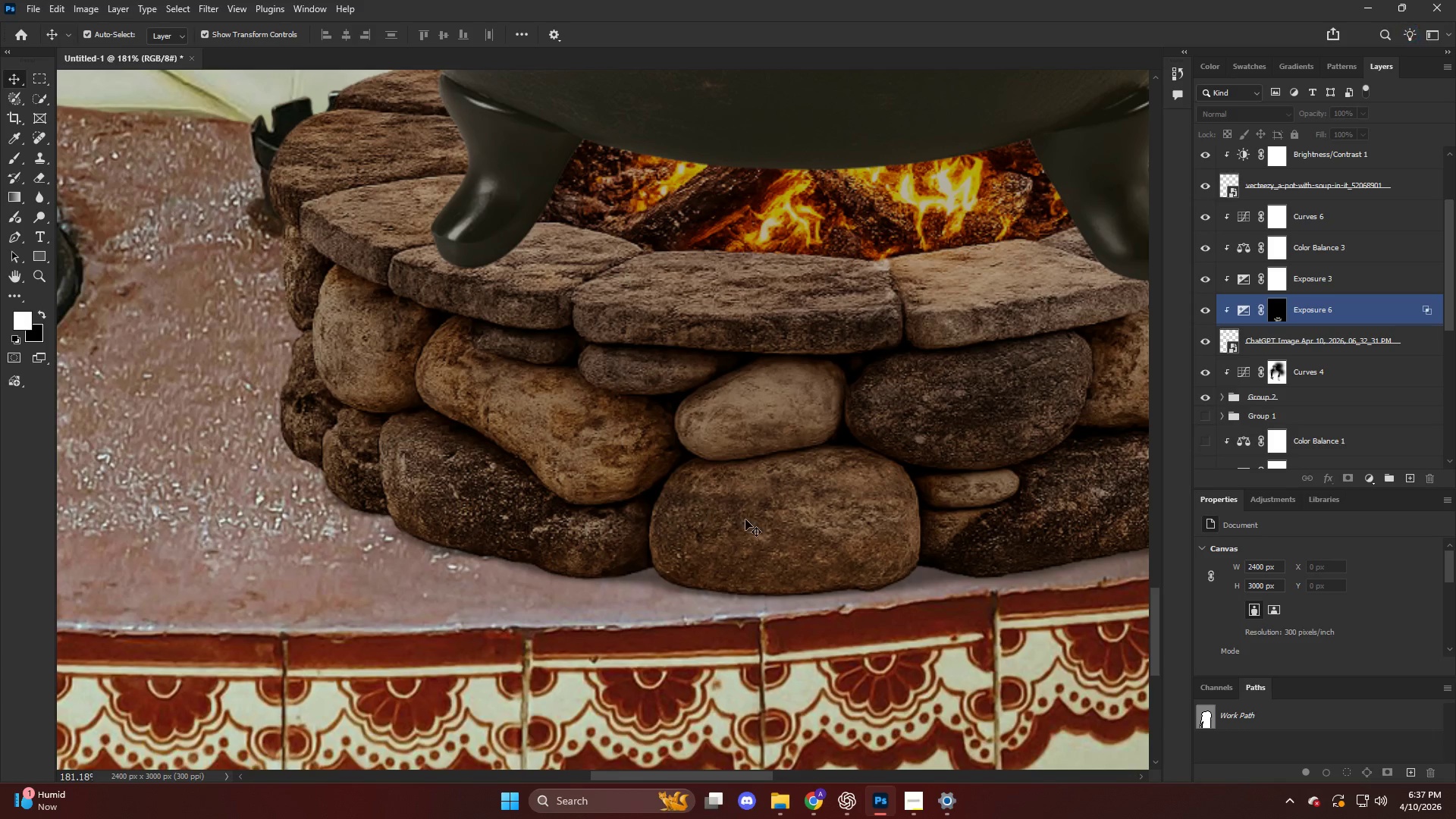 
left_click([745, 519])
 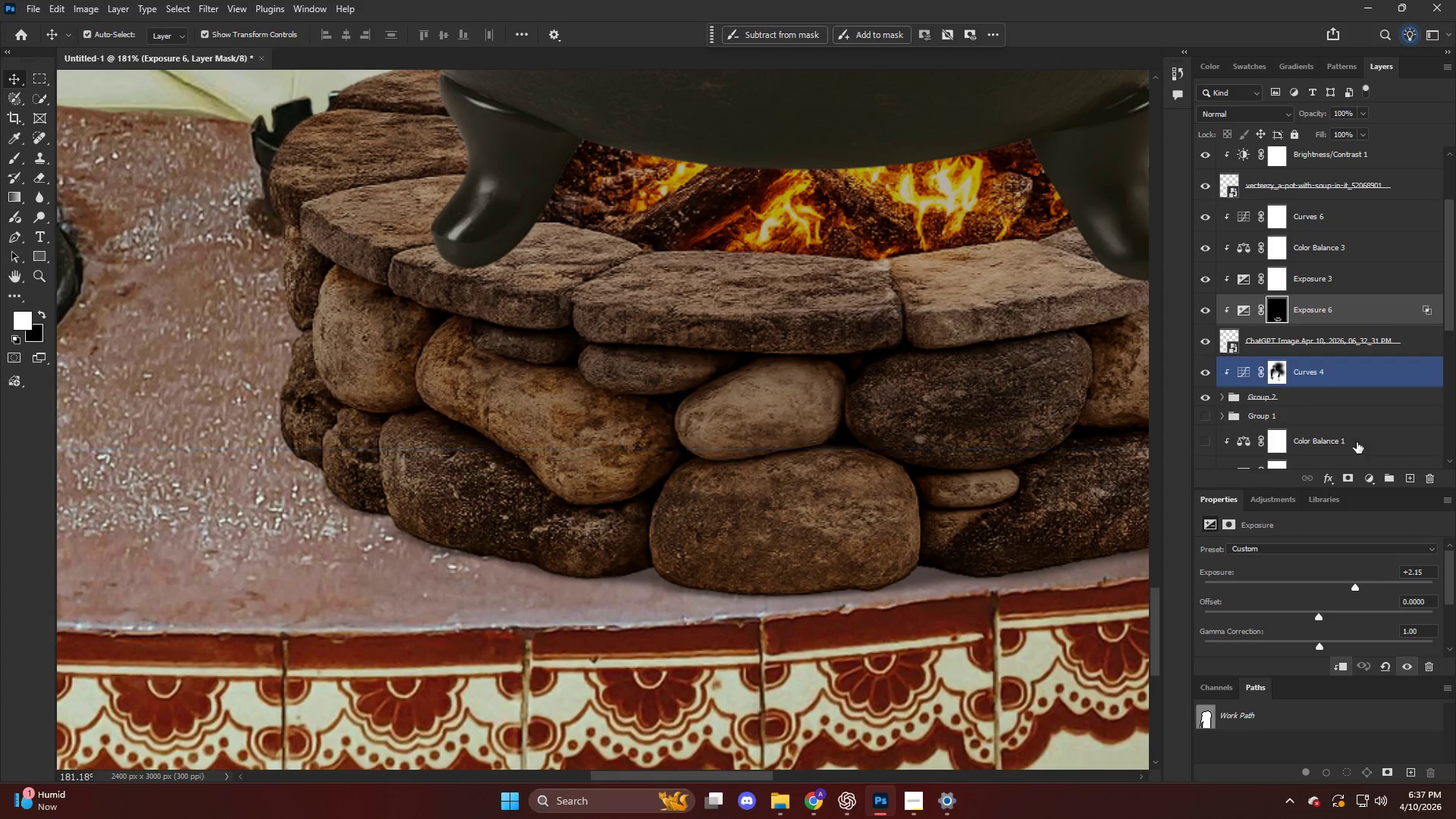 
scroll: coordinate [708, 528], scroll_direction: up, amount: 17.0
 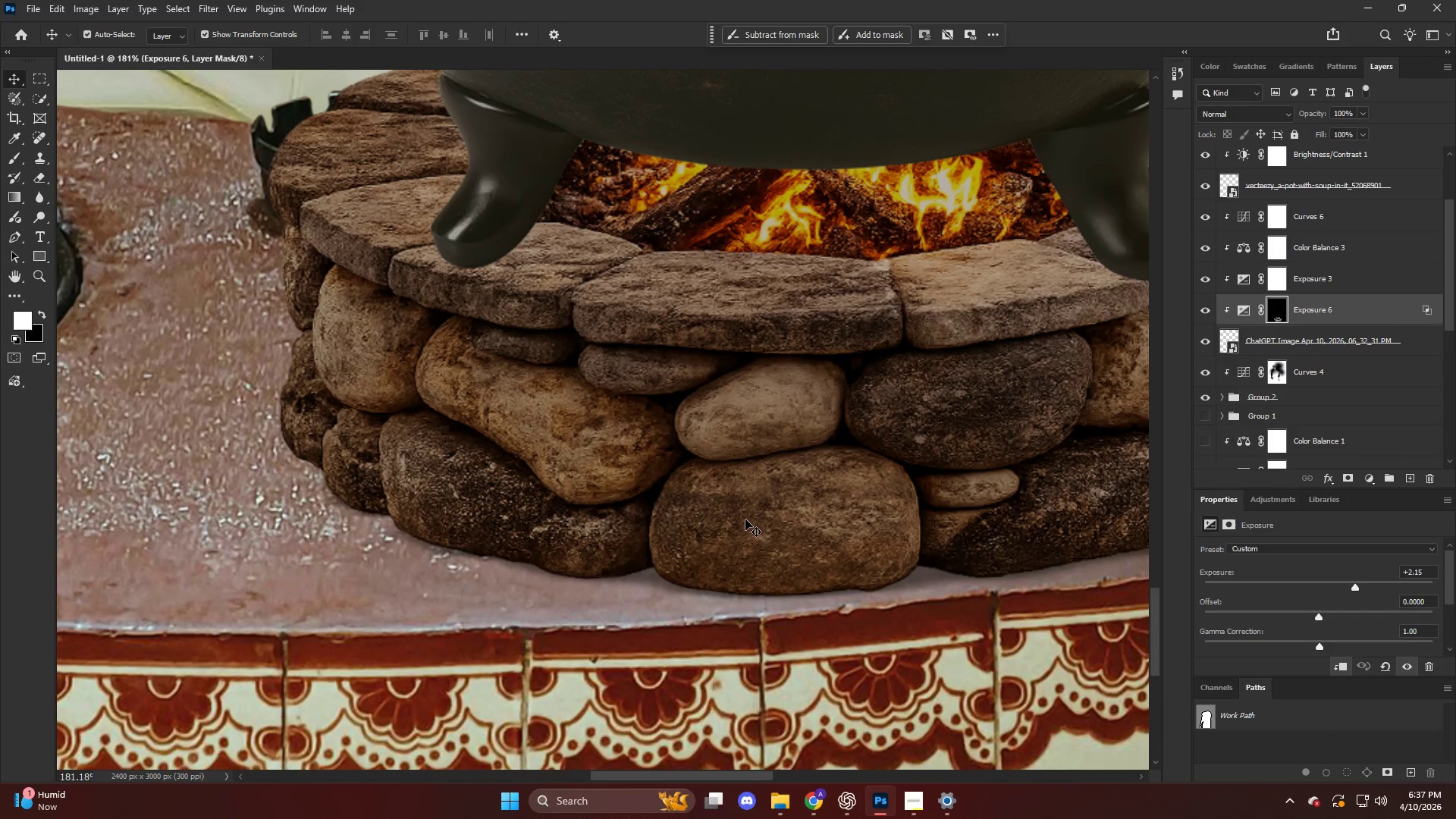 
left_click([644, 630])
 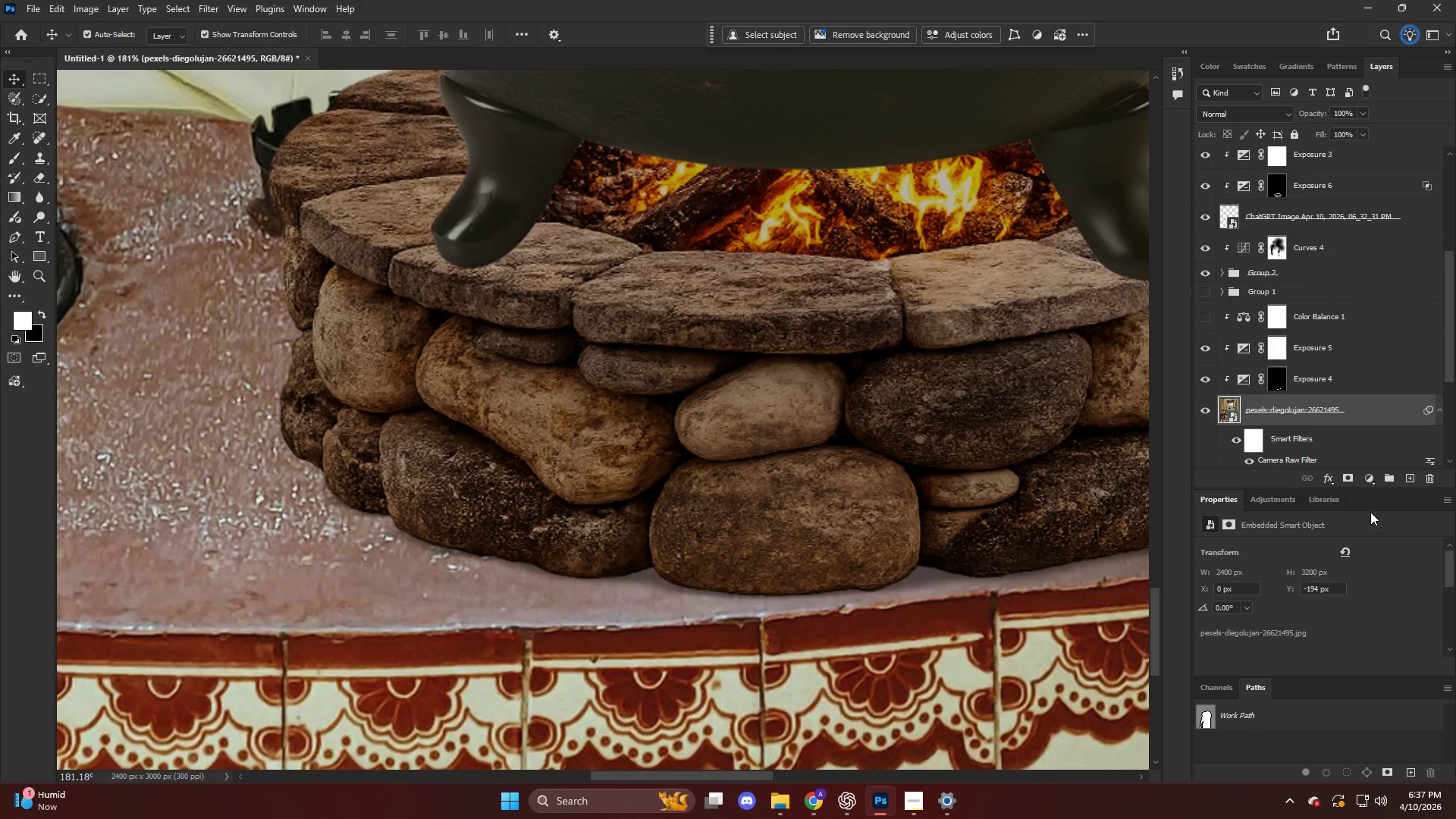 
left_click([1370, 475])
 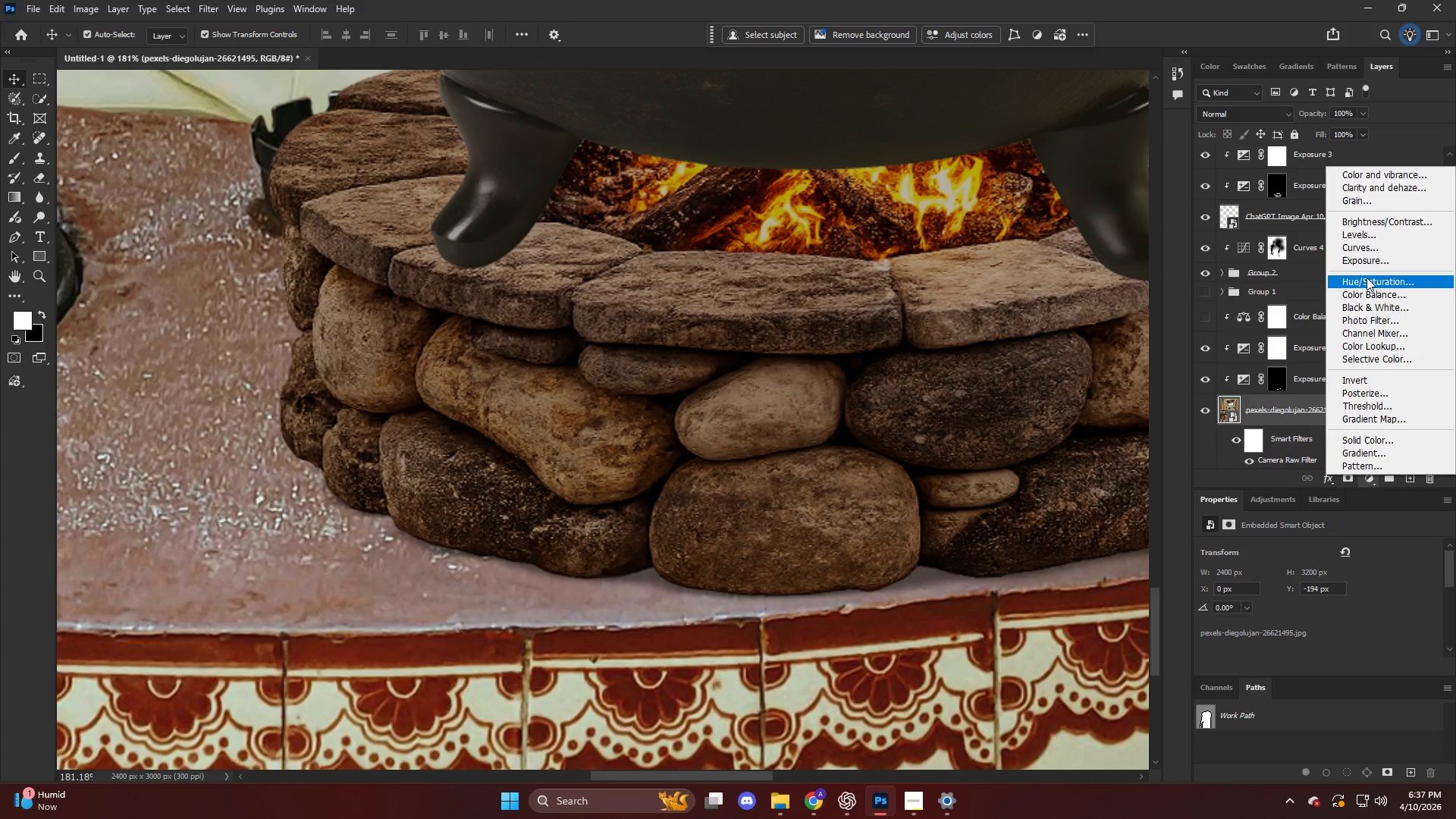 
left_click([1367, 263])
 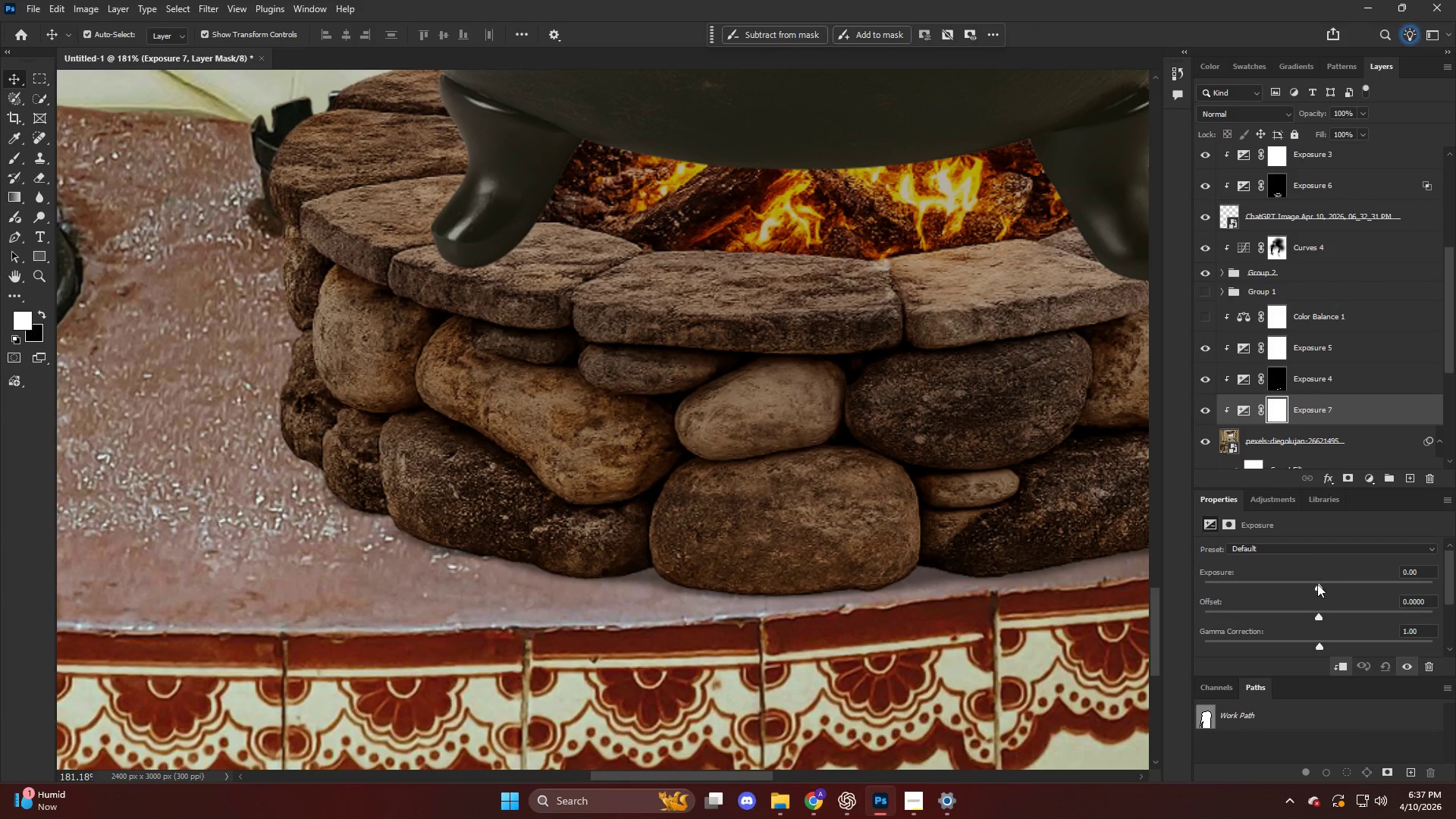 
left_click_drag(start_coordinate=[1320, 588], to_coordinate=[1287, 588])
 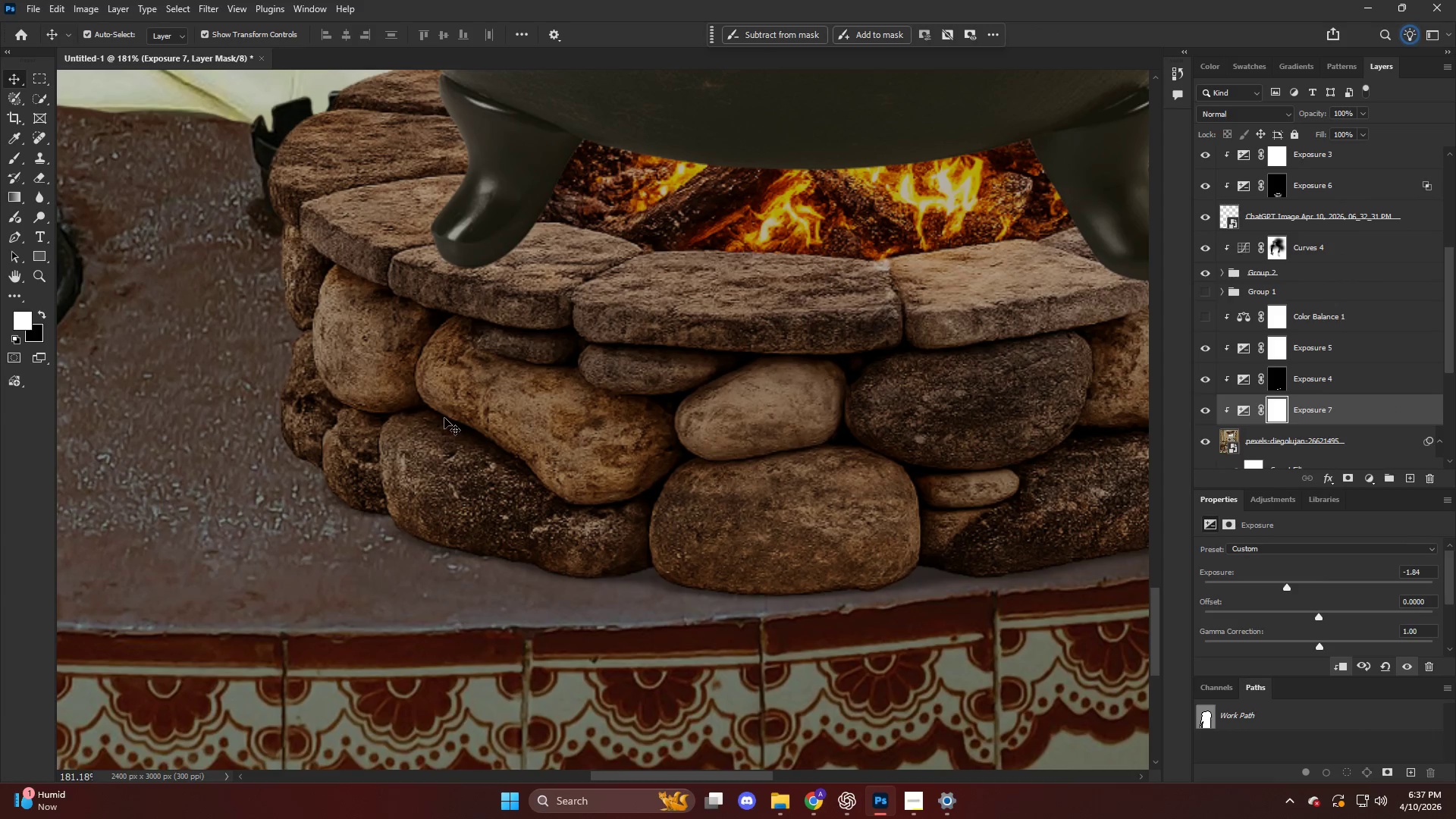 
key(Control+I)
 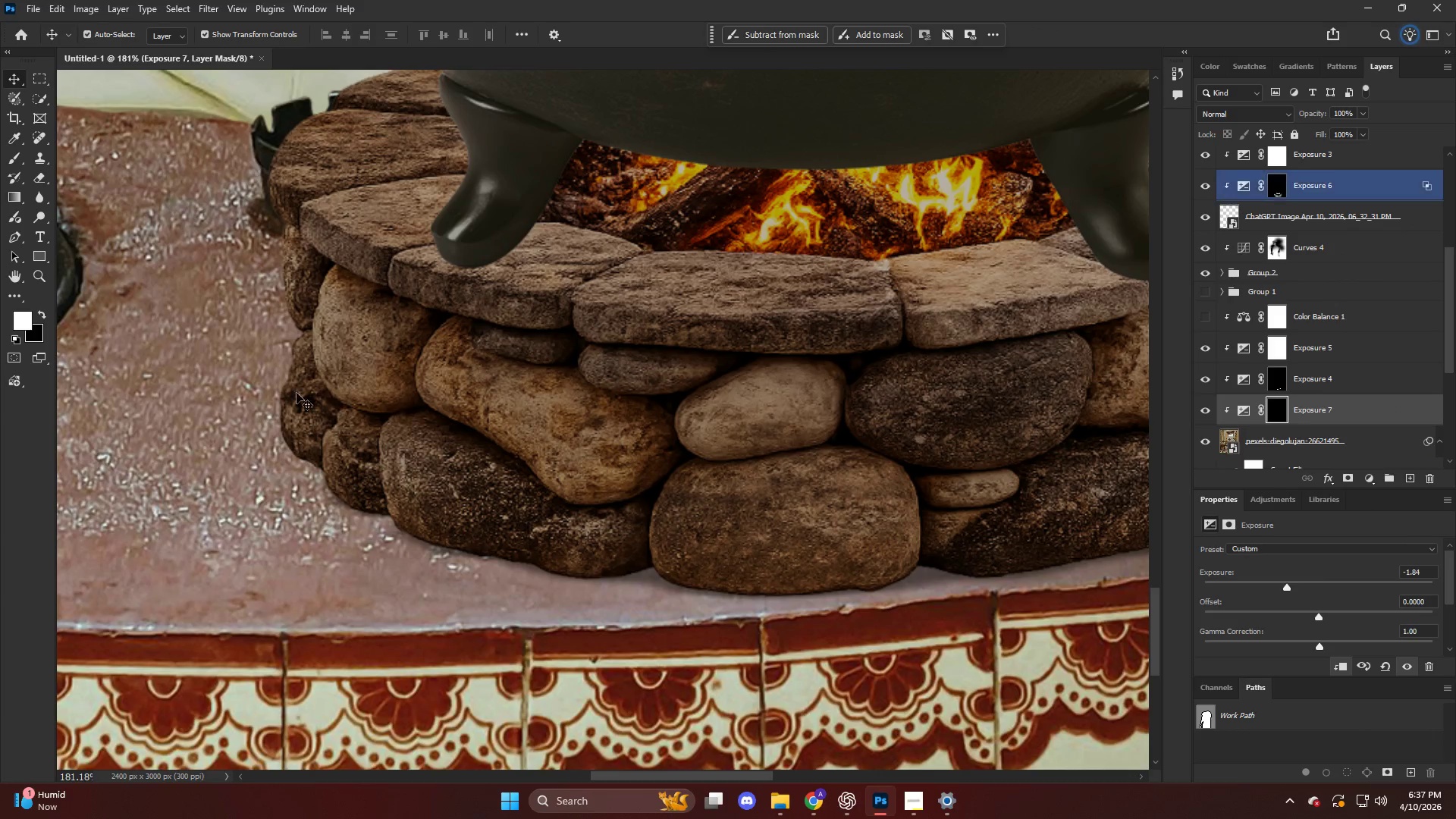 
key(B)
 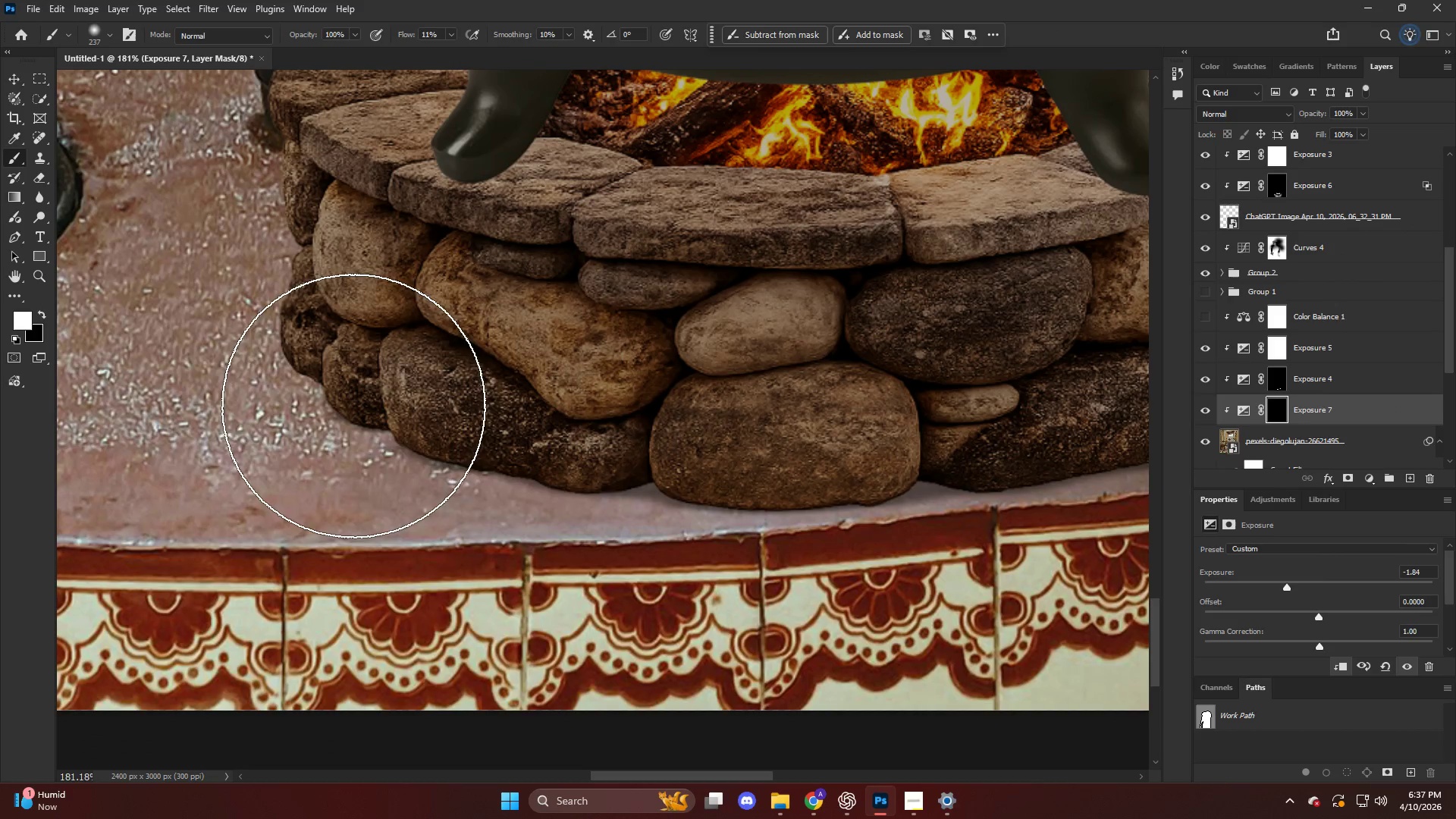 
scroll: coordinate [299, 392], scroll_direction: down, amount: 7.0
 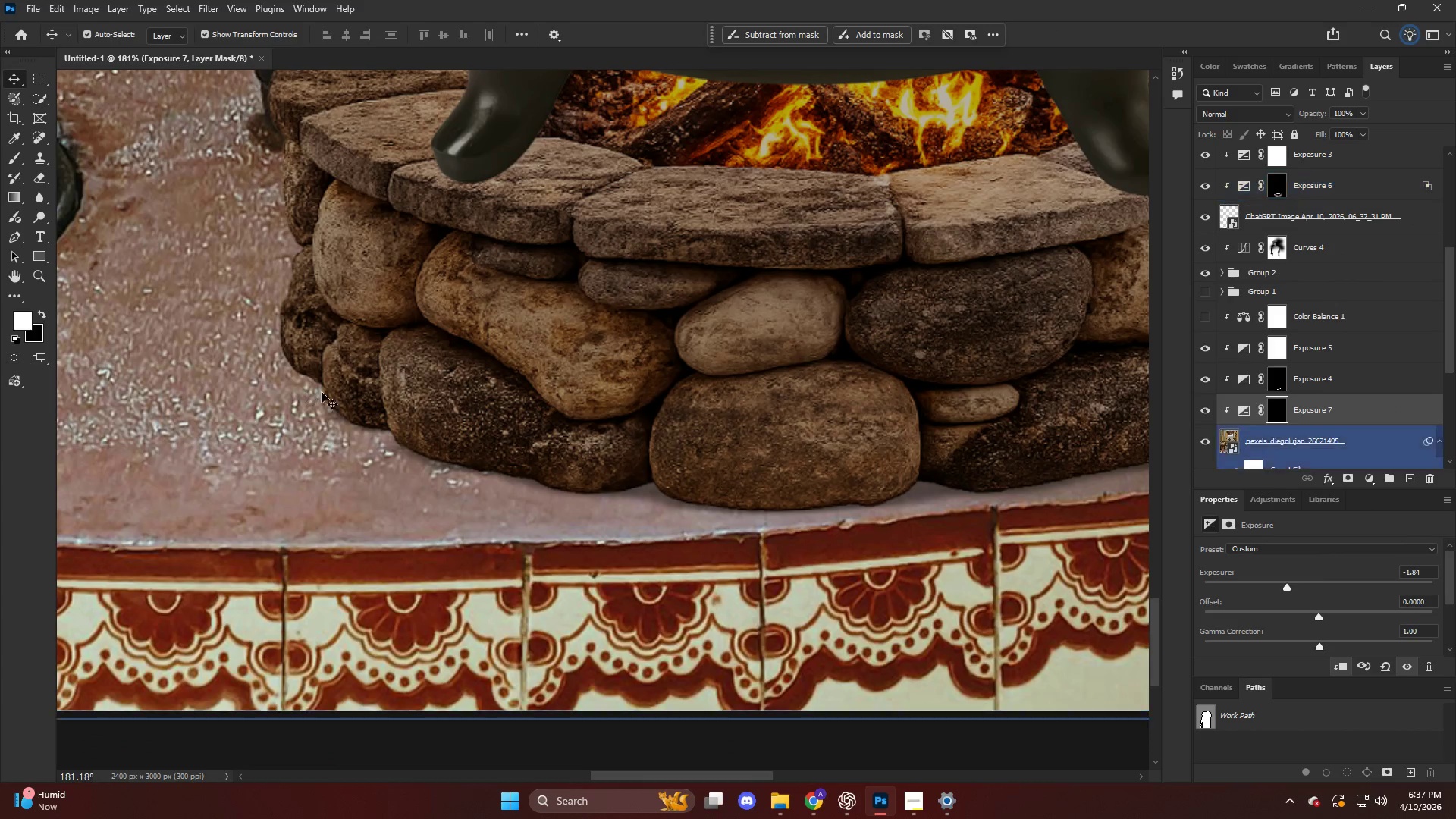 
right_click([369, 407])
 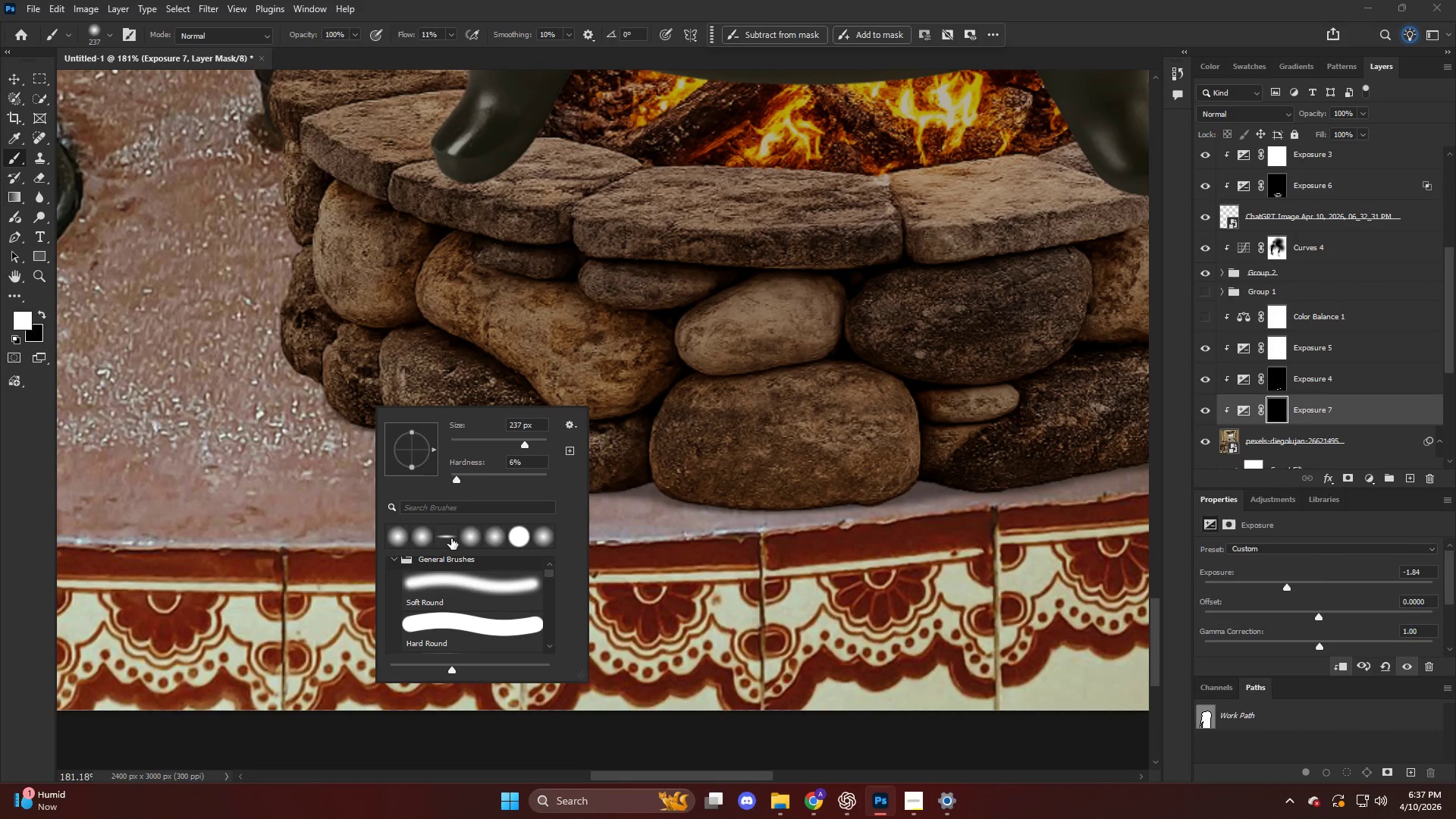 
left_click([448, 537])
 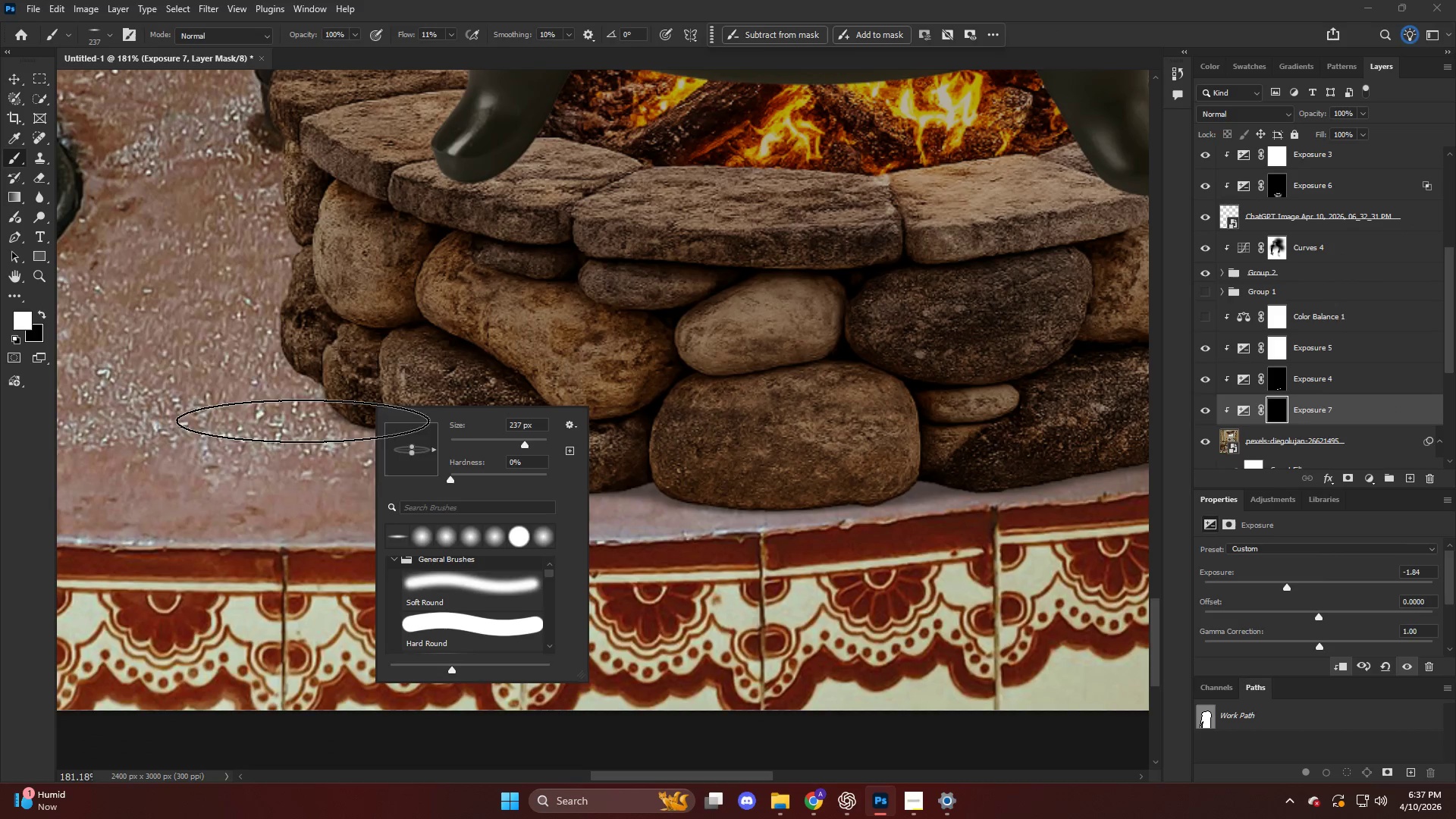 
hold_key(key=AltLeft, duration=0.36)
 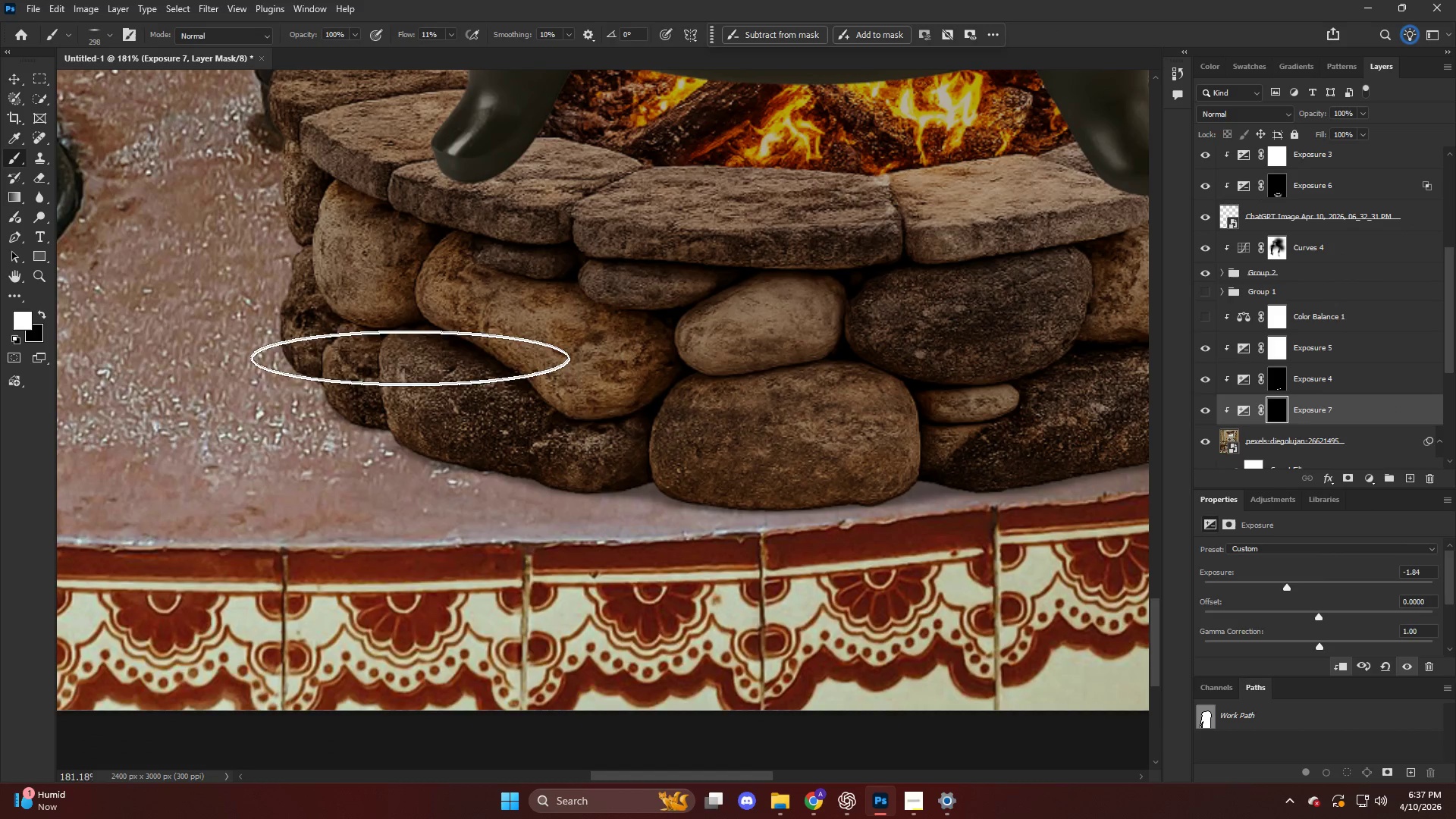 
left_click_drag(start_coordinate=[410, 359], to_coordinate=[445, 375])
 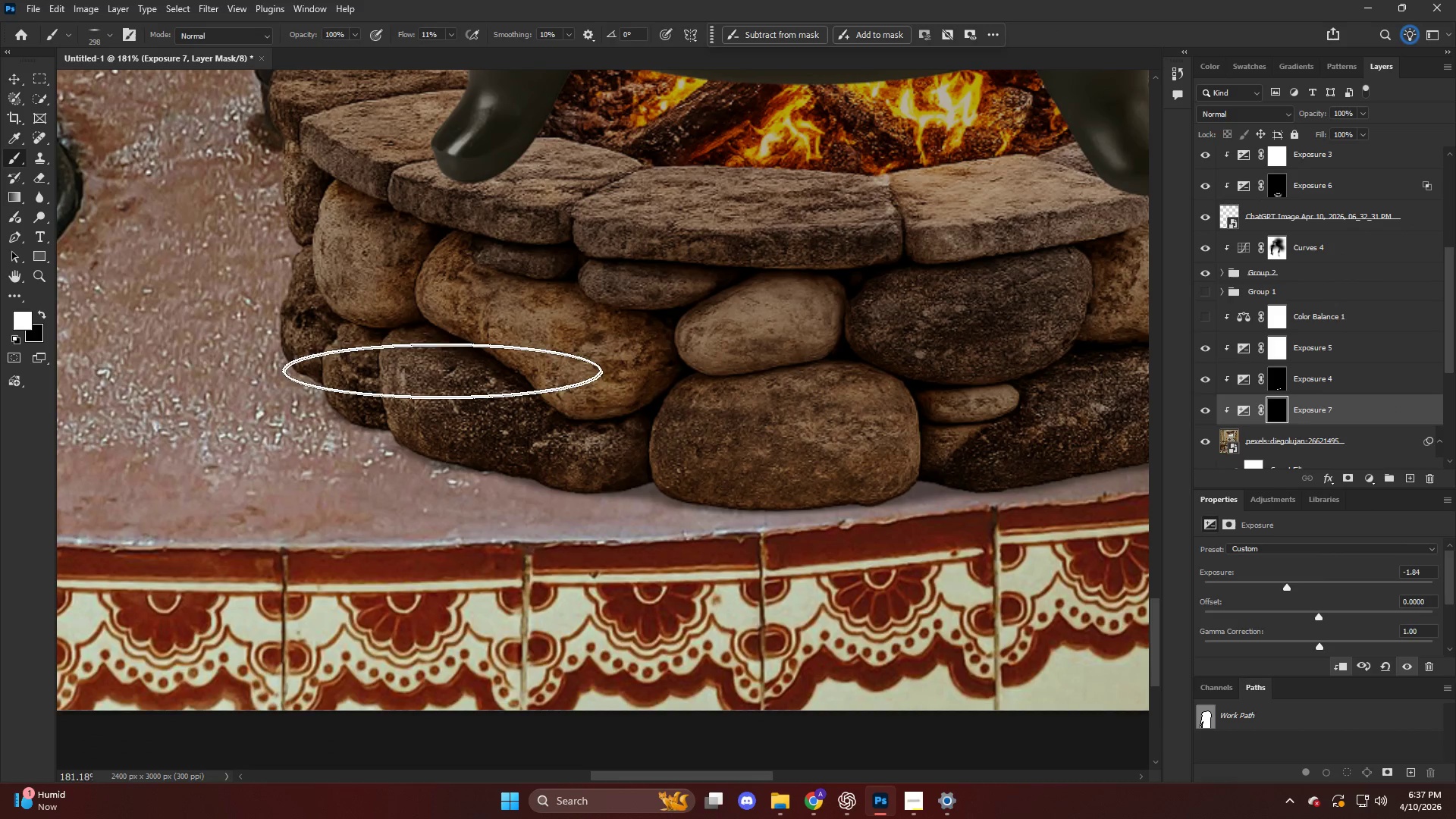 
type(xx)
 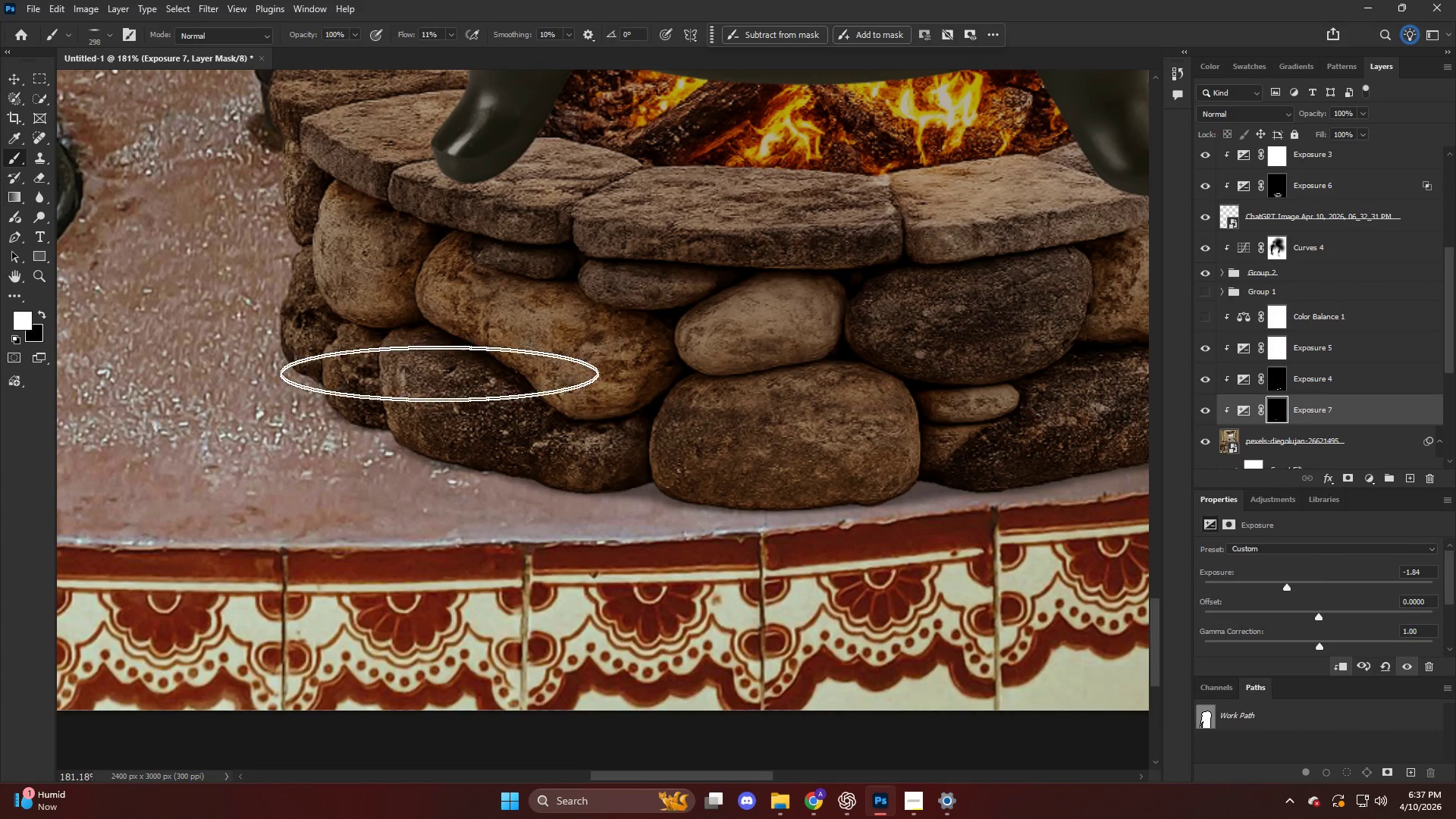 
left_click_drag(start_coordinate=[439, 372], to_coordinate=[720, 488])
 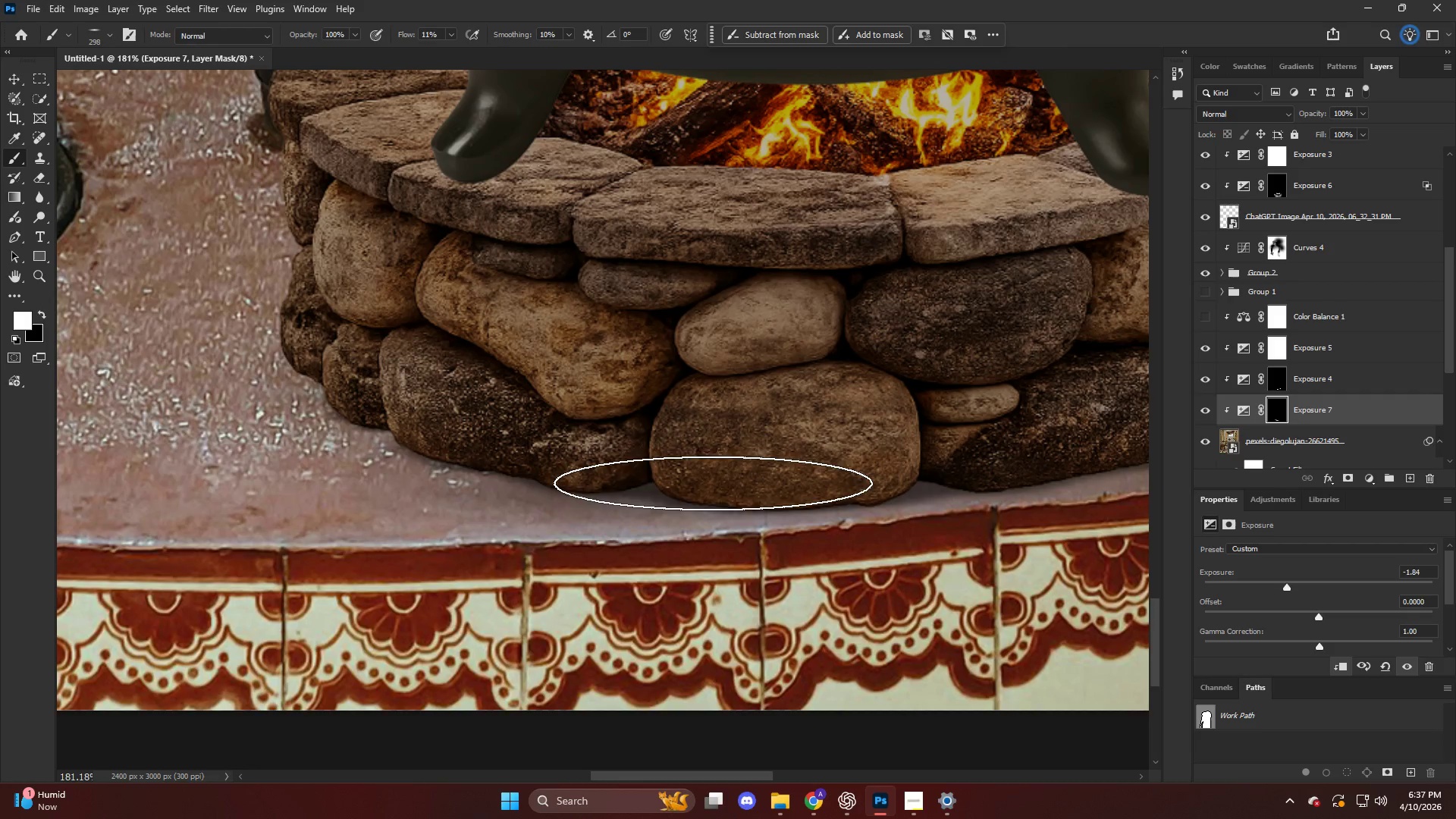 
key(Alt+AltLeft)
 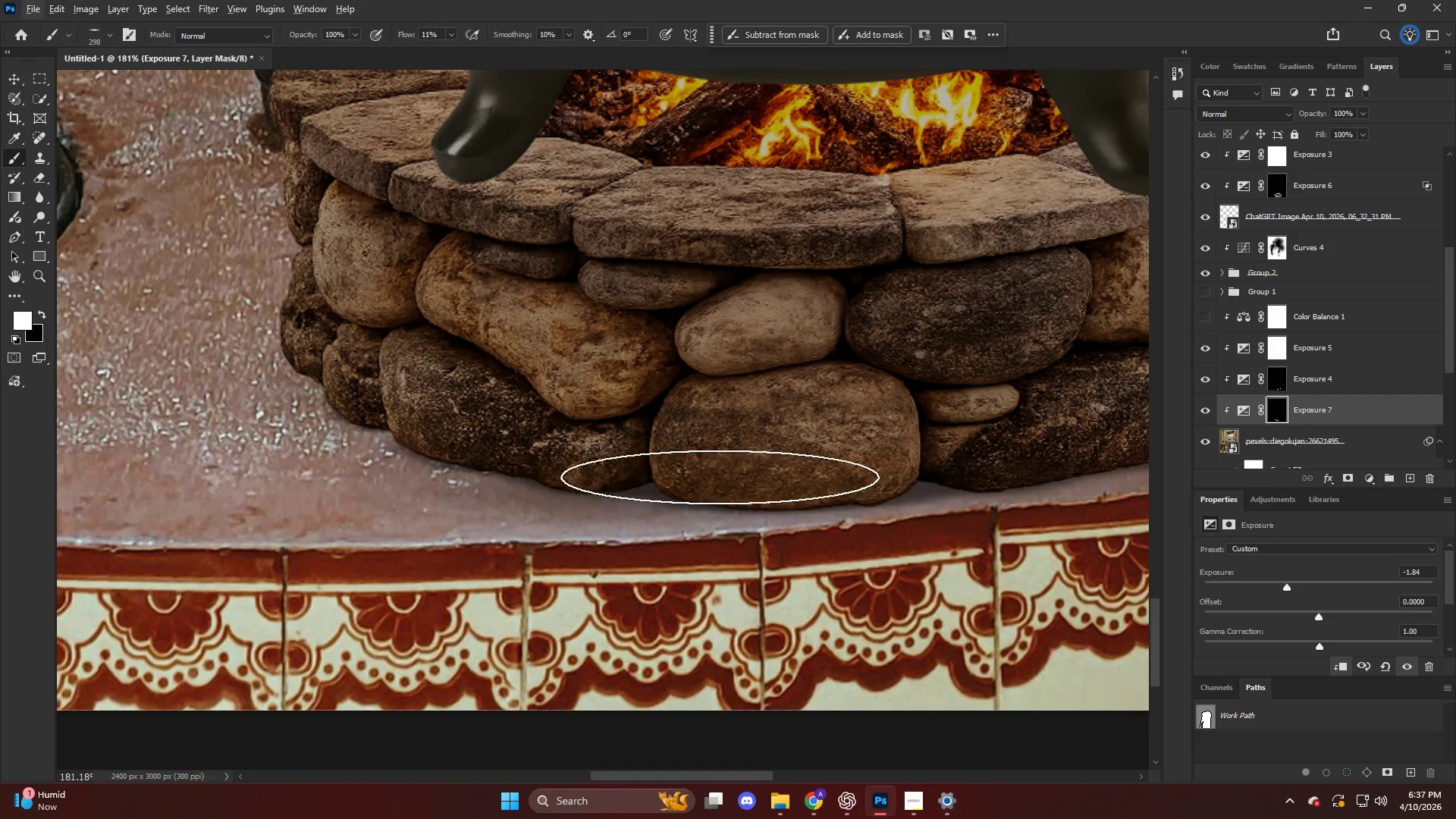 
left_click_drag(start_coordinate=[712, 475], to_coordinate=[1027, 448])
 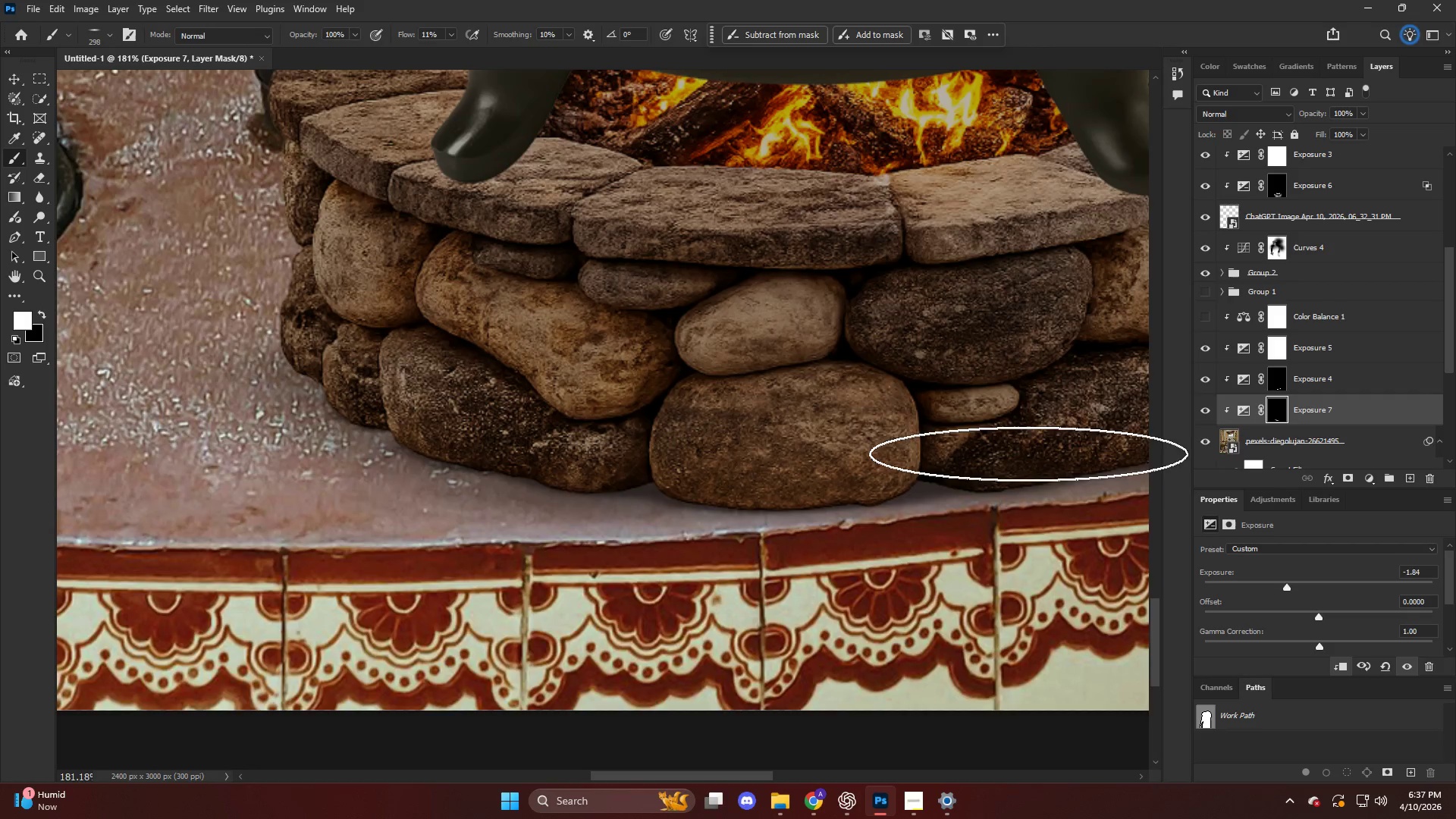 
key(Alt+AltLeft)
 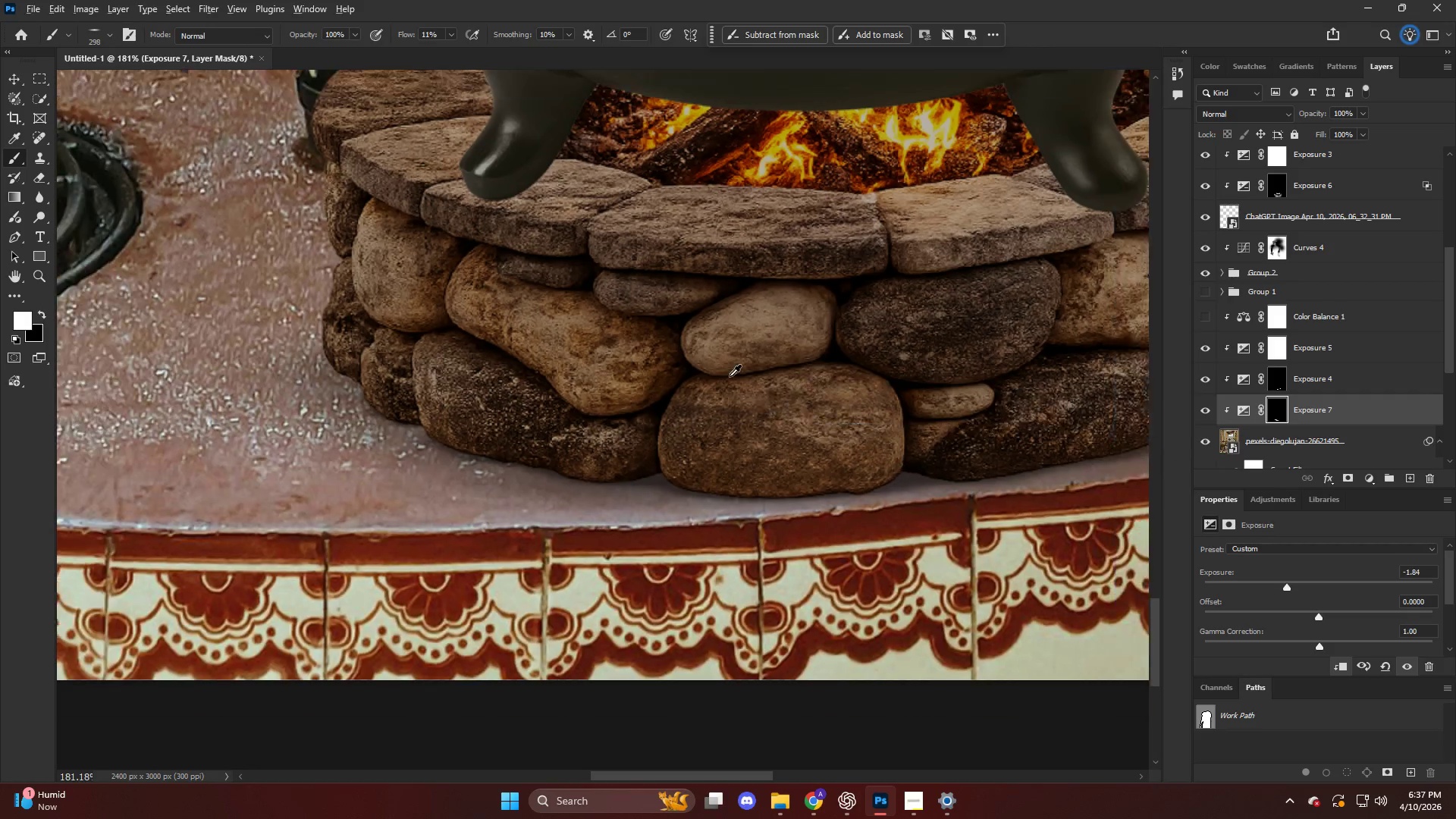 
hold_key(key=ControlLeft, duration=0.39)
 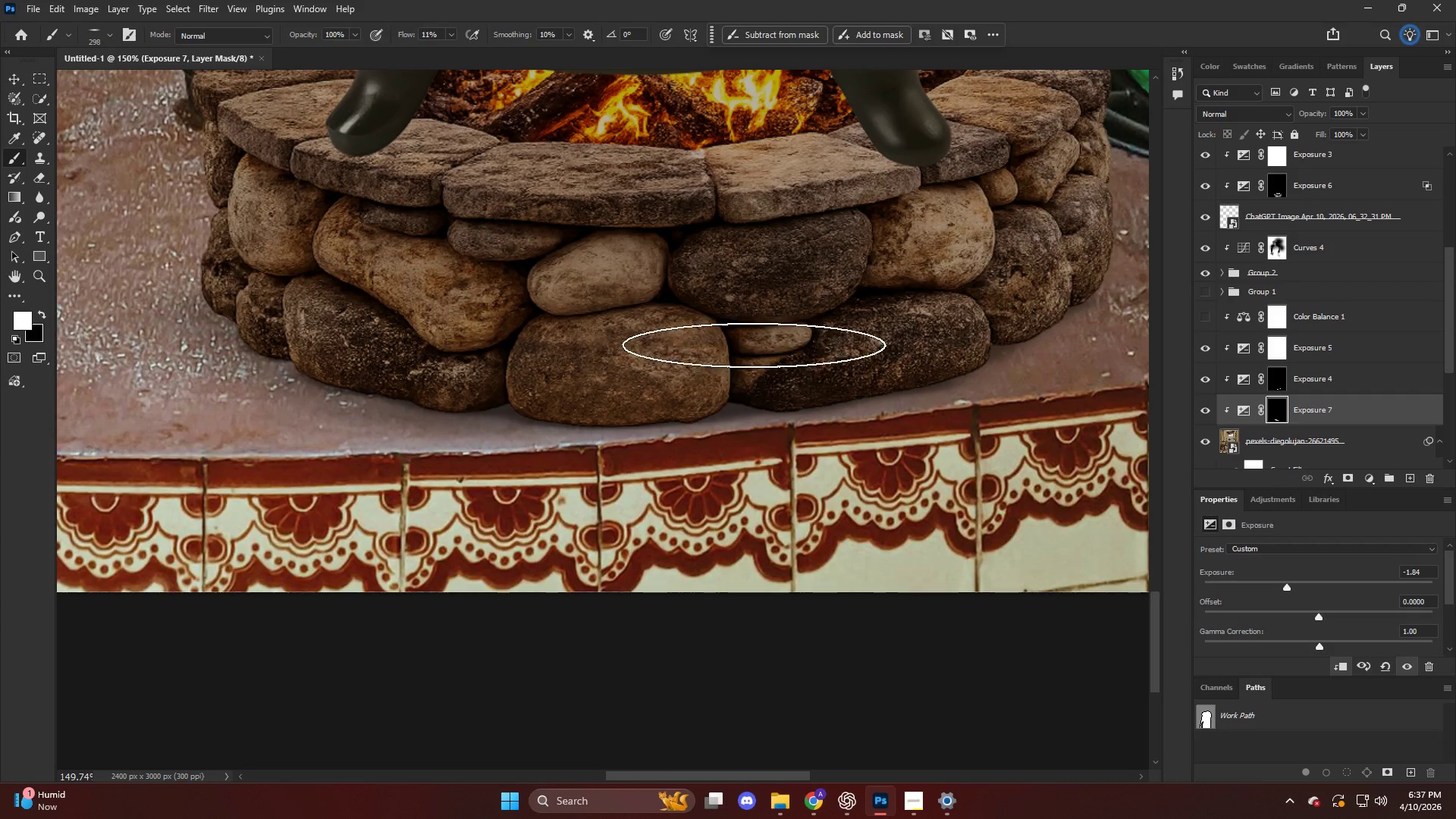 
left_click_drag(start_coordinate=[756, 345], to_coordinate=[1012, 255])
 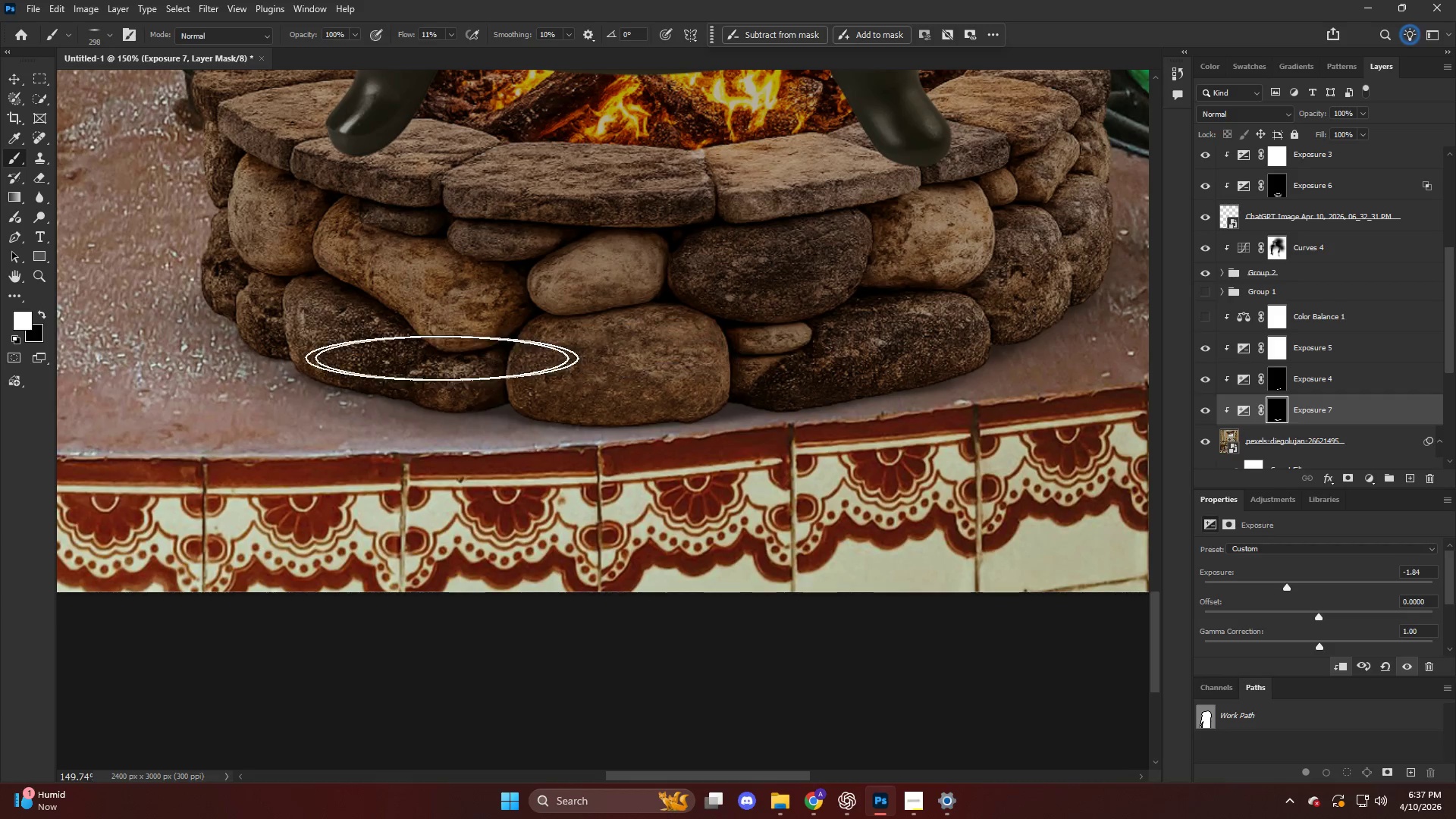 
scroll: coordinate [640, 387], scroll_direction: down, amount: 20.0
 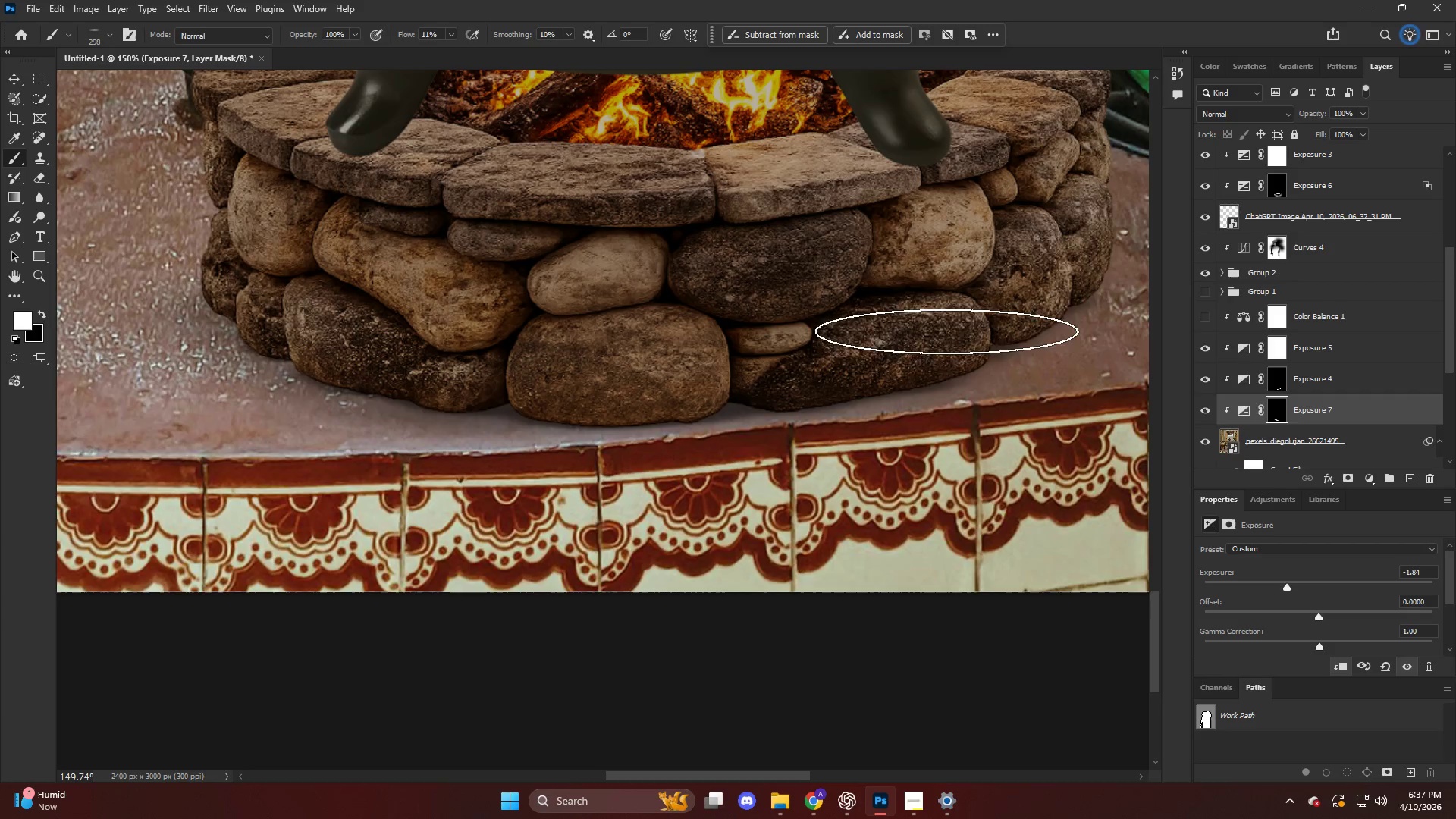 
left_click_drag(start_coordinate=[403, 356], to_coordinate=[349, 272])
 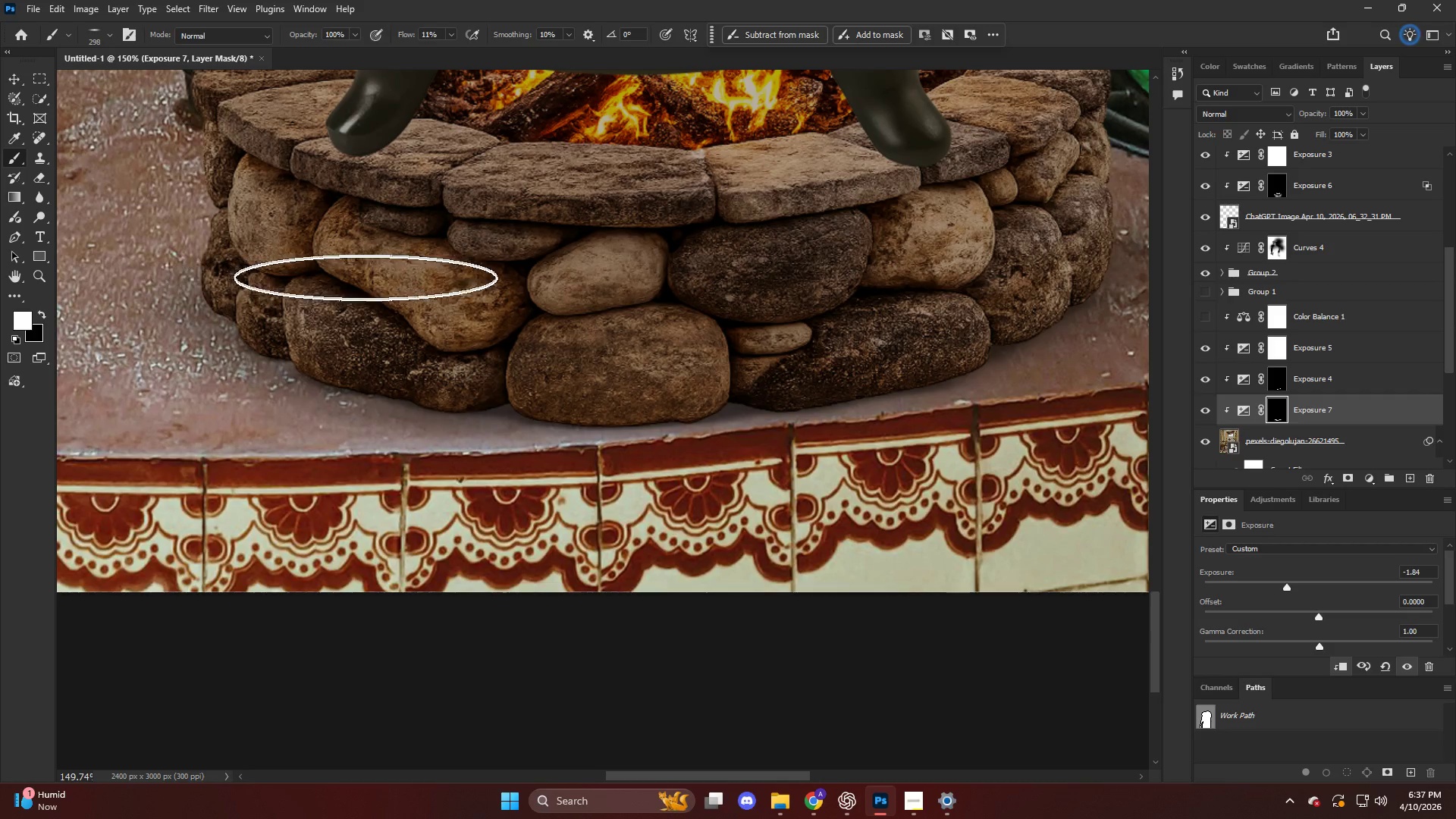 
key(Alt+AltLeft)
 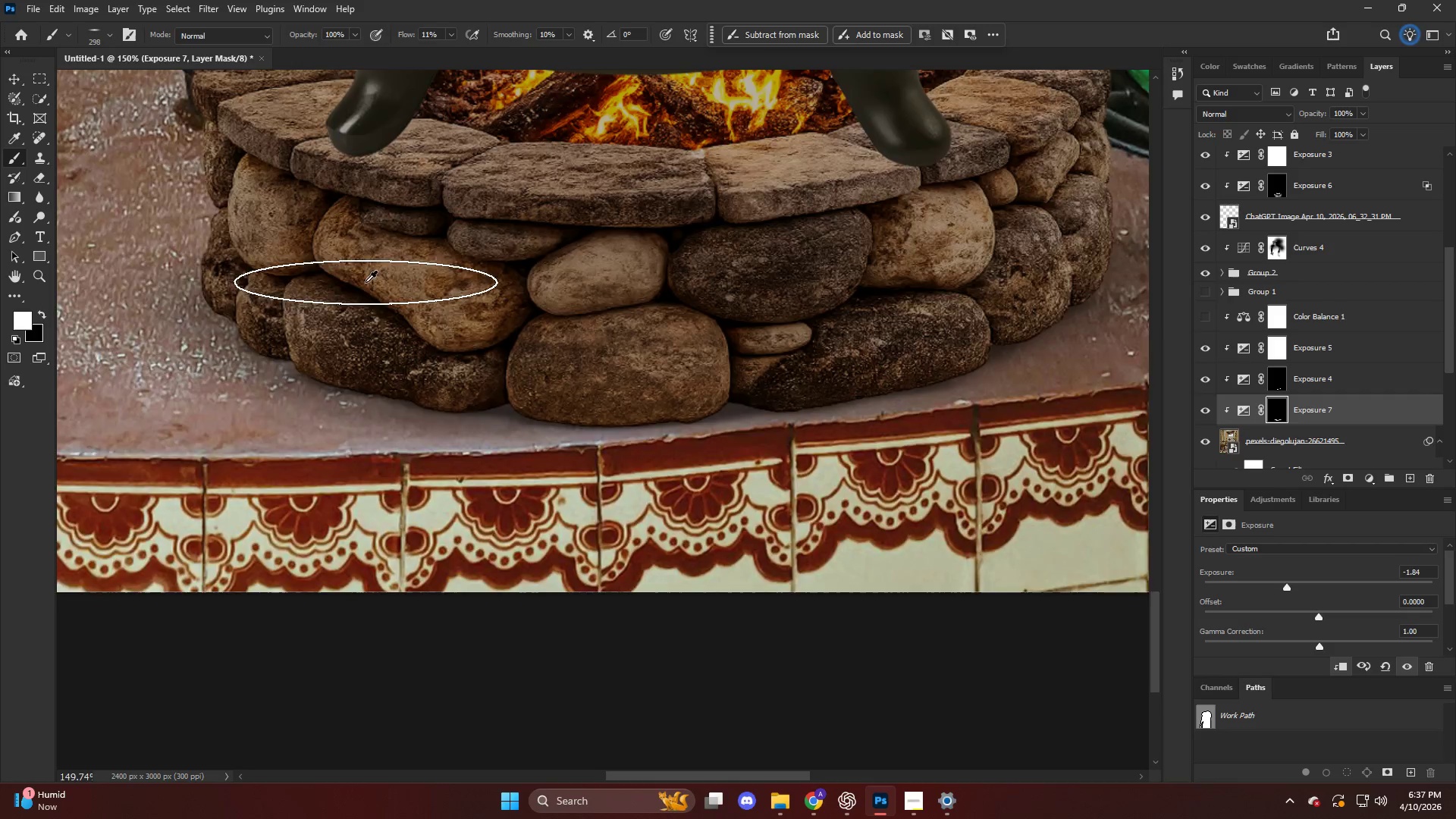 
hold_key(key=AltLeft, duration=0.5)
scroll: coordinate [354, 359], scroll_direction: up, amount: 3.0
 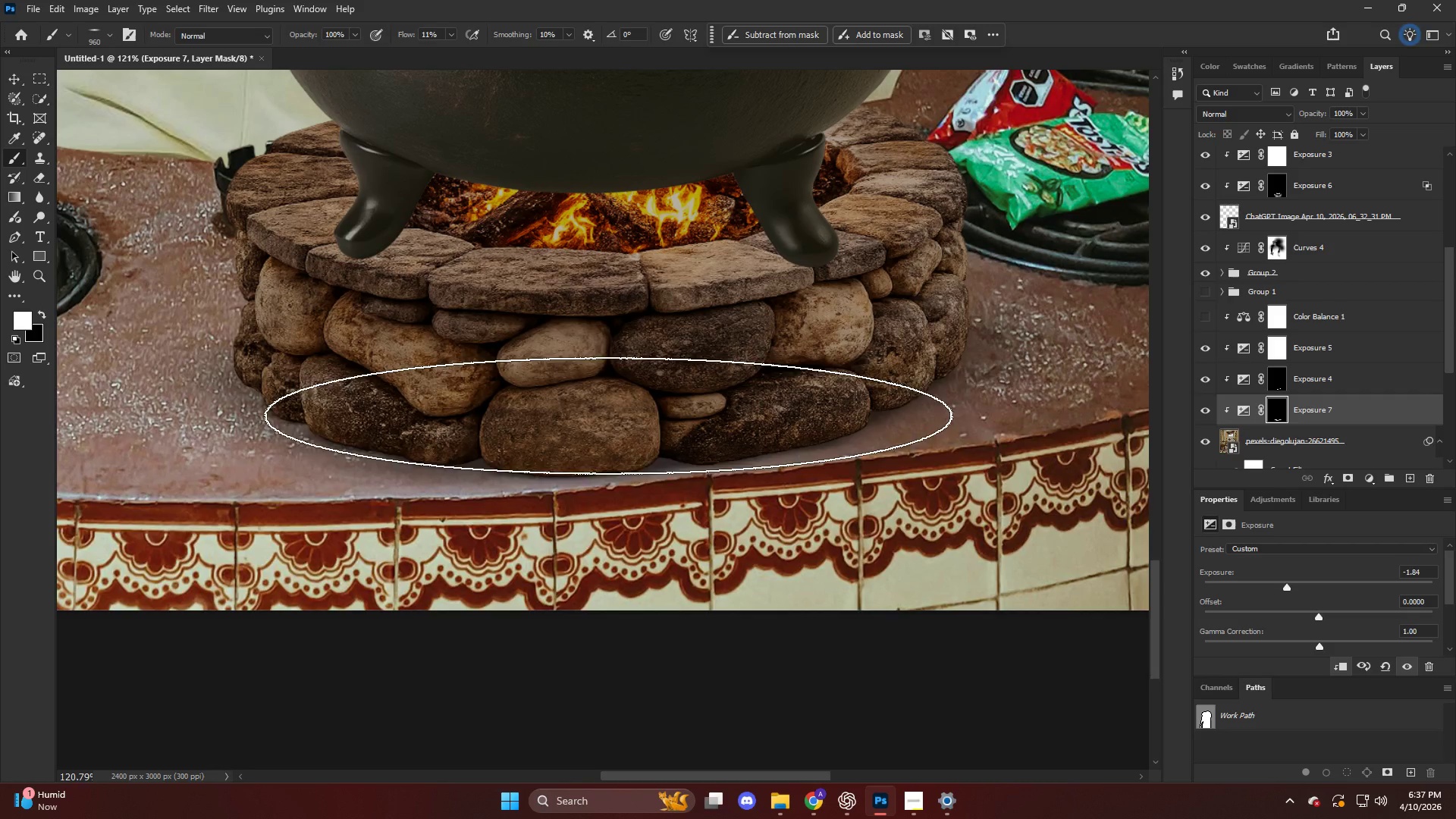 
left_click_drag(start_coordinate=[608, 416], to_coordinate=[700, 474])
 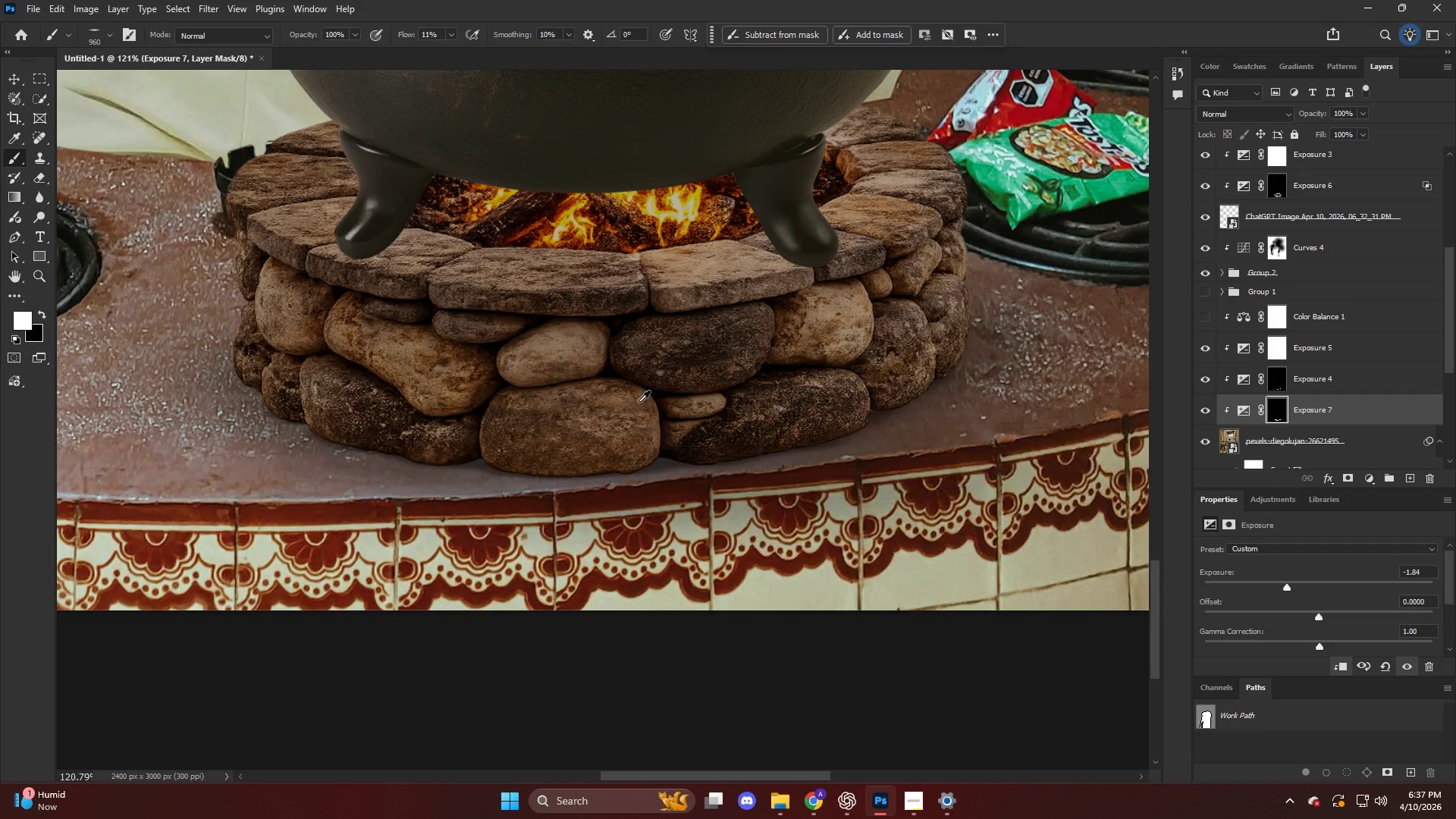 
hold_key(key=AltLeft, duration=0.58)
hold_key(key=AltLeft, duration=0.62)
scroll: coordinate [637, 333], scroll_direction: down, amount: 20.0
 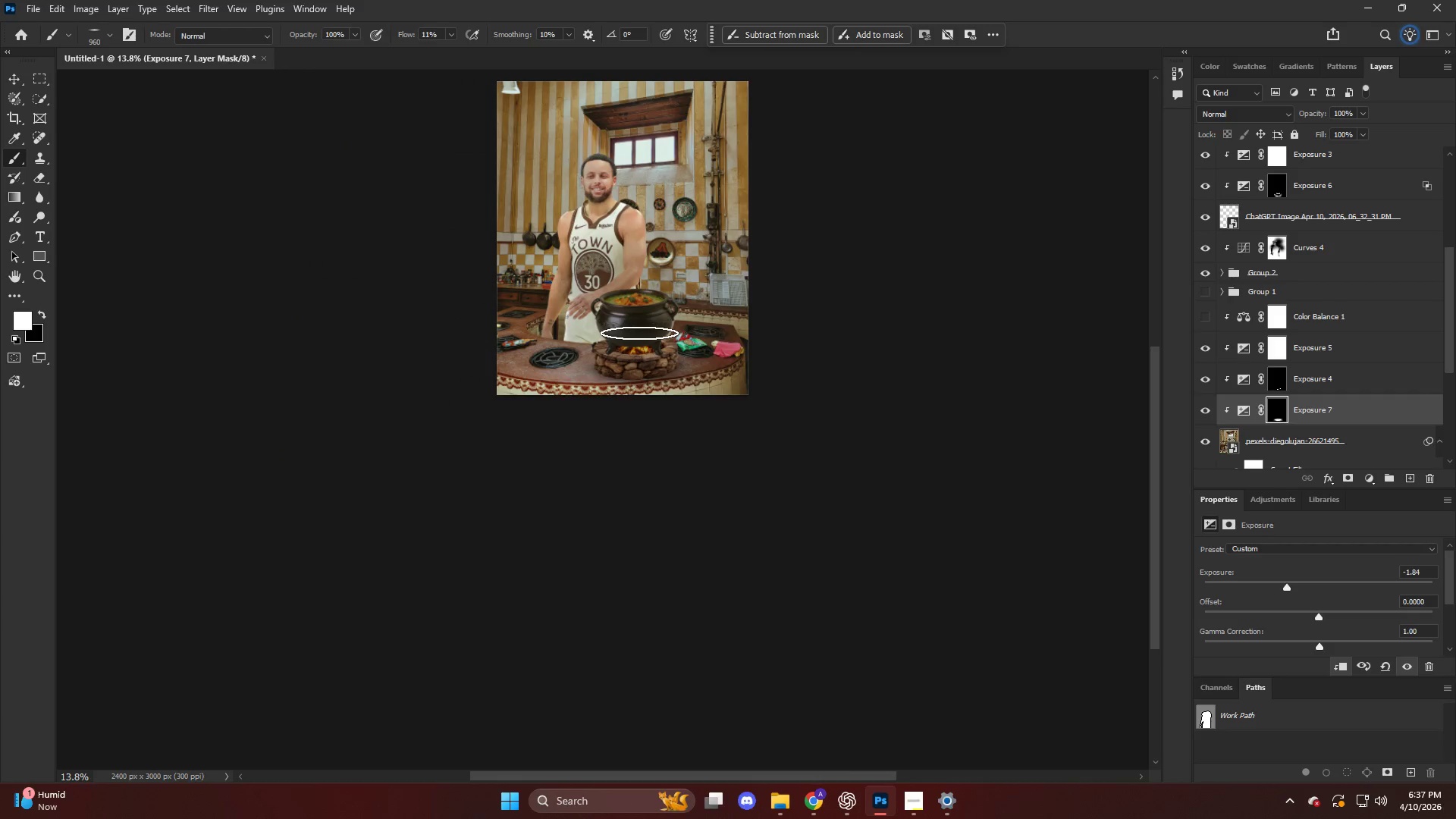 
hold_key(key=AltLeft, duration=0.66)
 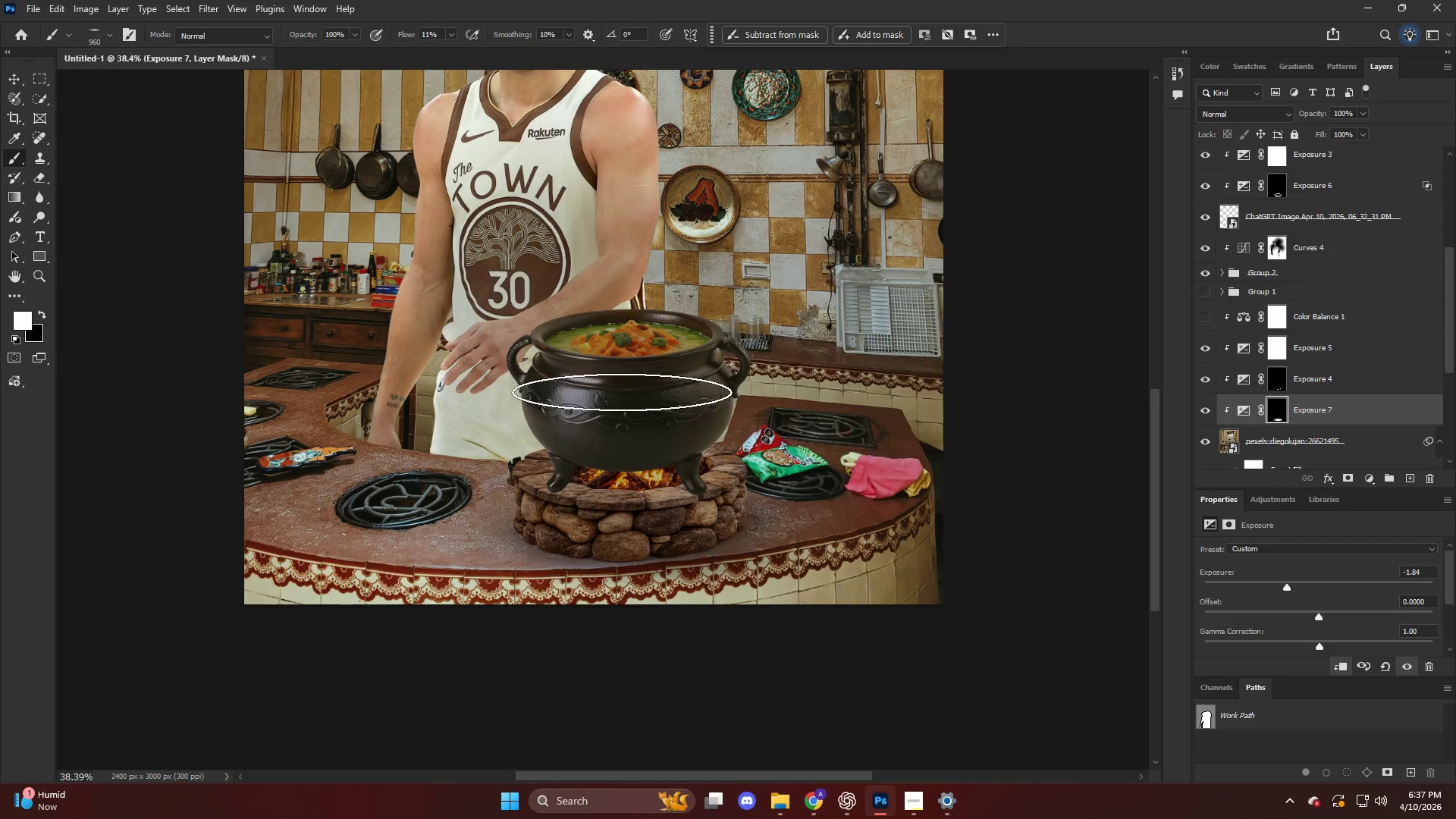 
key(Alt+AltLeft)
 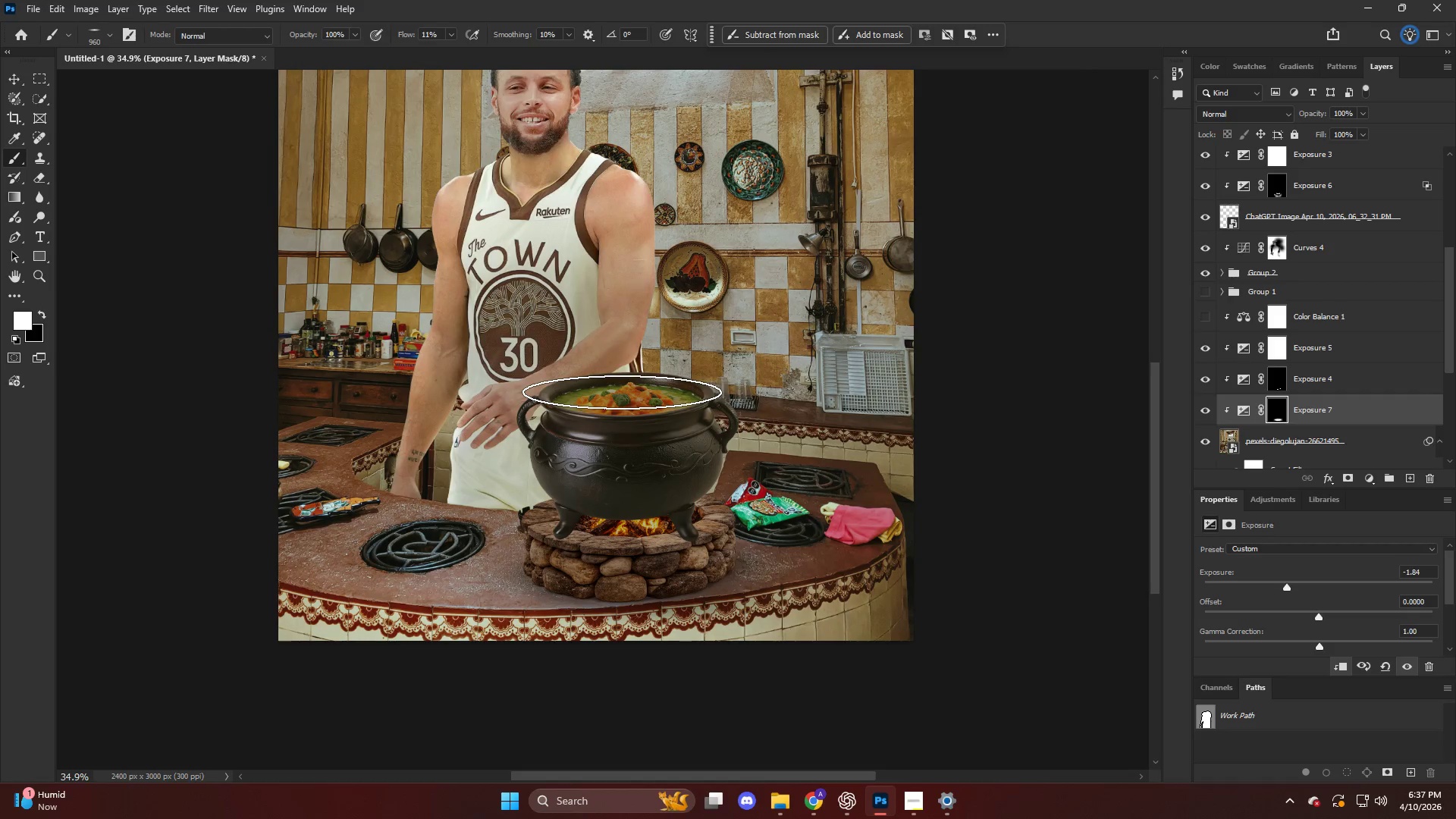 
scroll: coordinate [622, 392], scroll_direction: up, amount: 25.0
 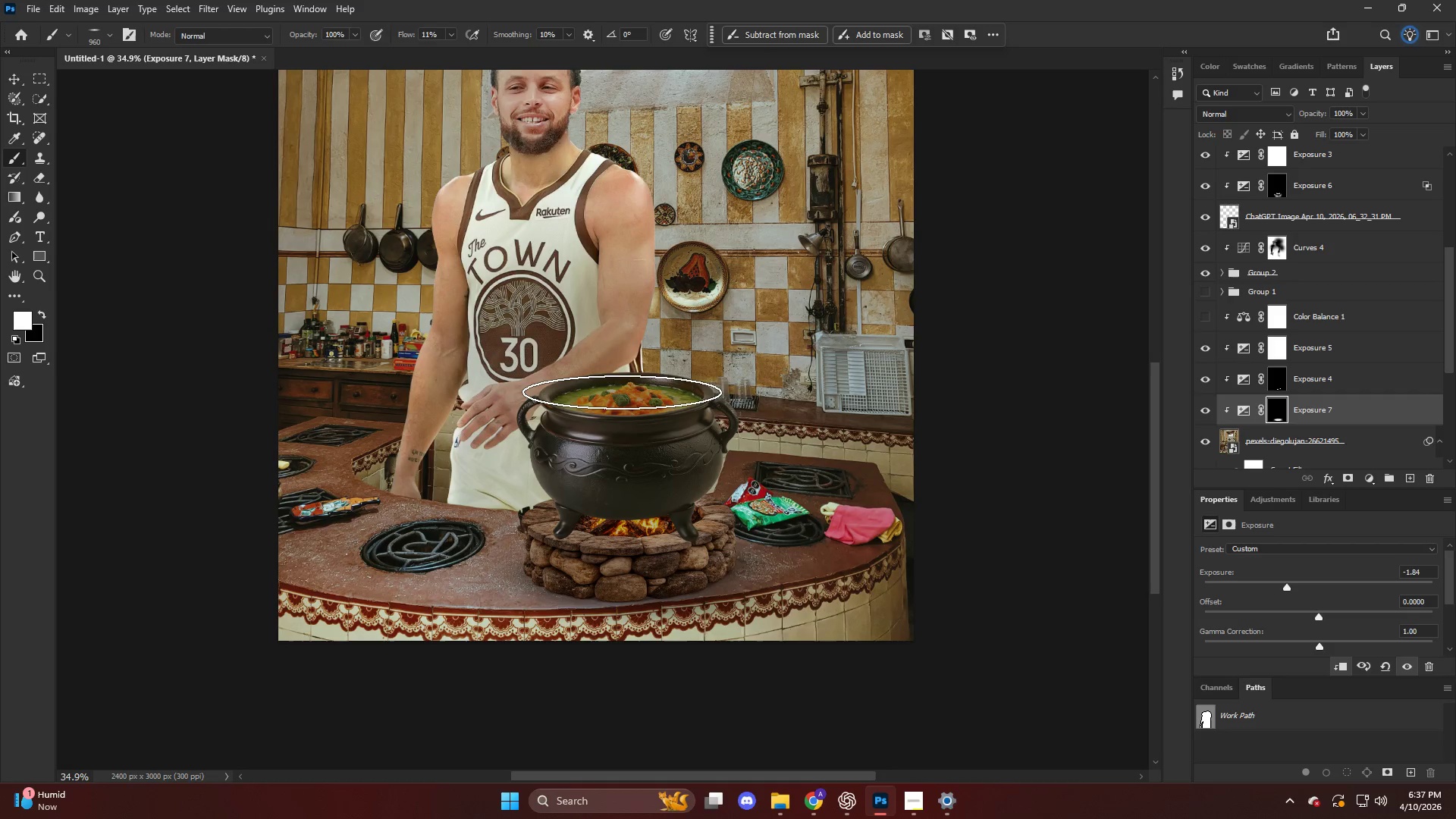 
hold_key(key=AltLeft, duration=0.44)
scroll: coordinate [604, 571], scroll_direction: up, amount: 11.0
 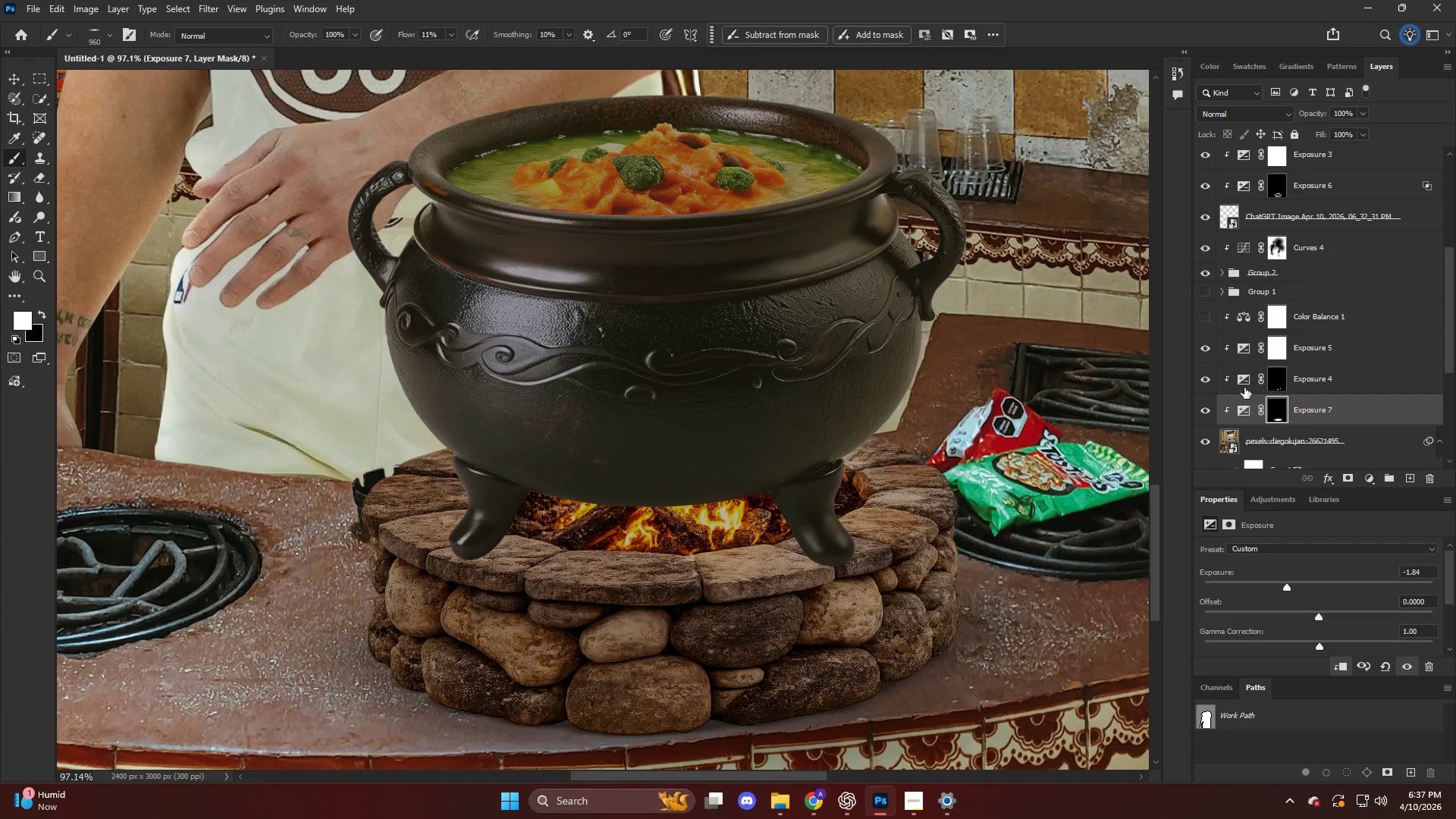 
left_click([1237, 381])
 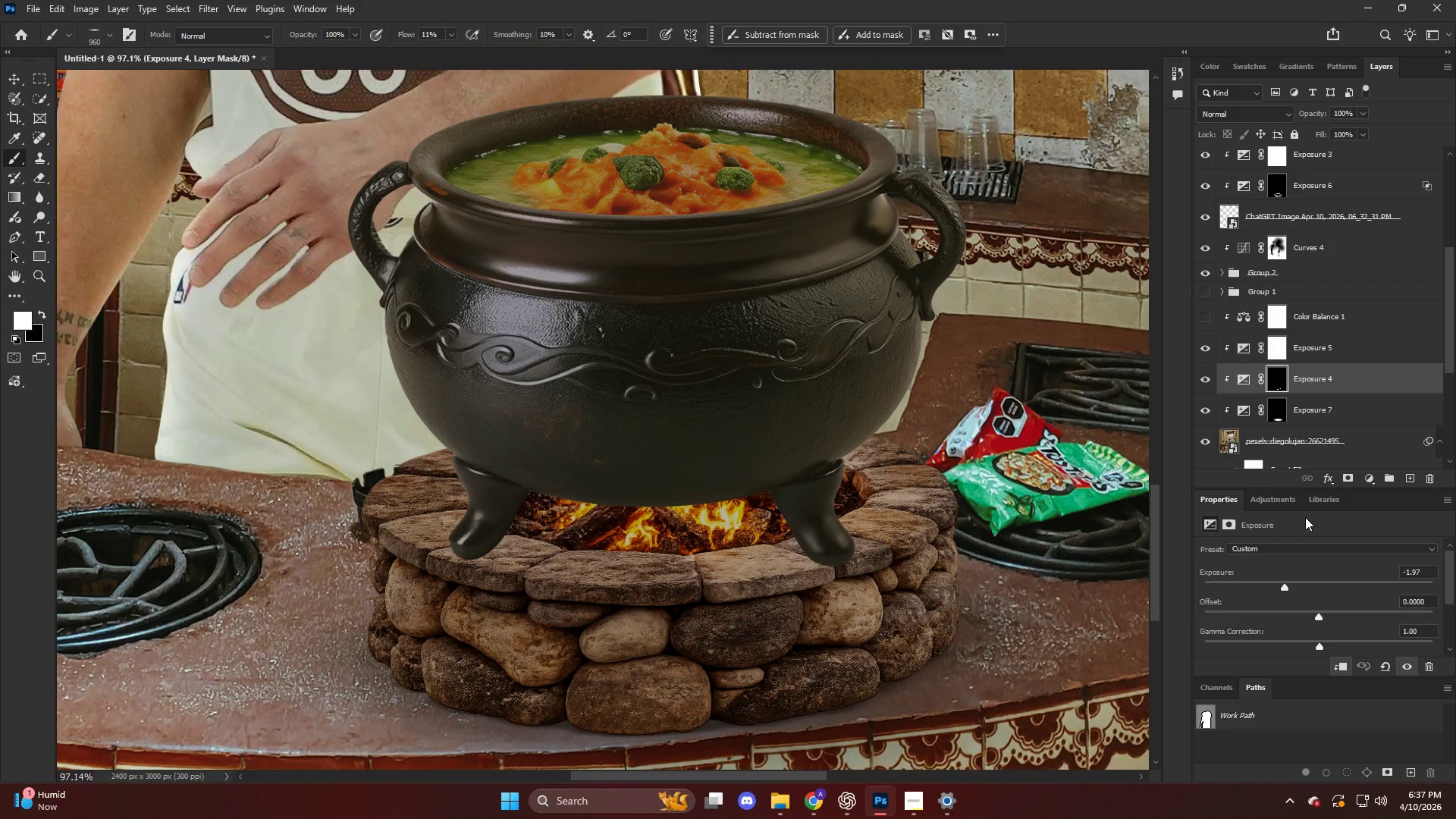 
scroll: coordinate [1310, 566], scroll_direction: down, amount: 3.0
 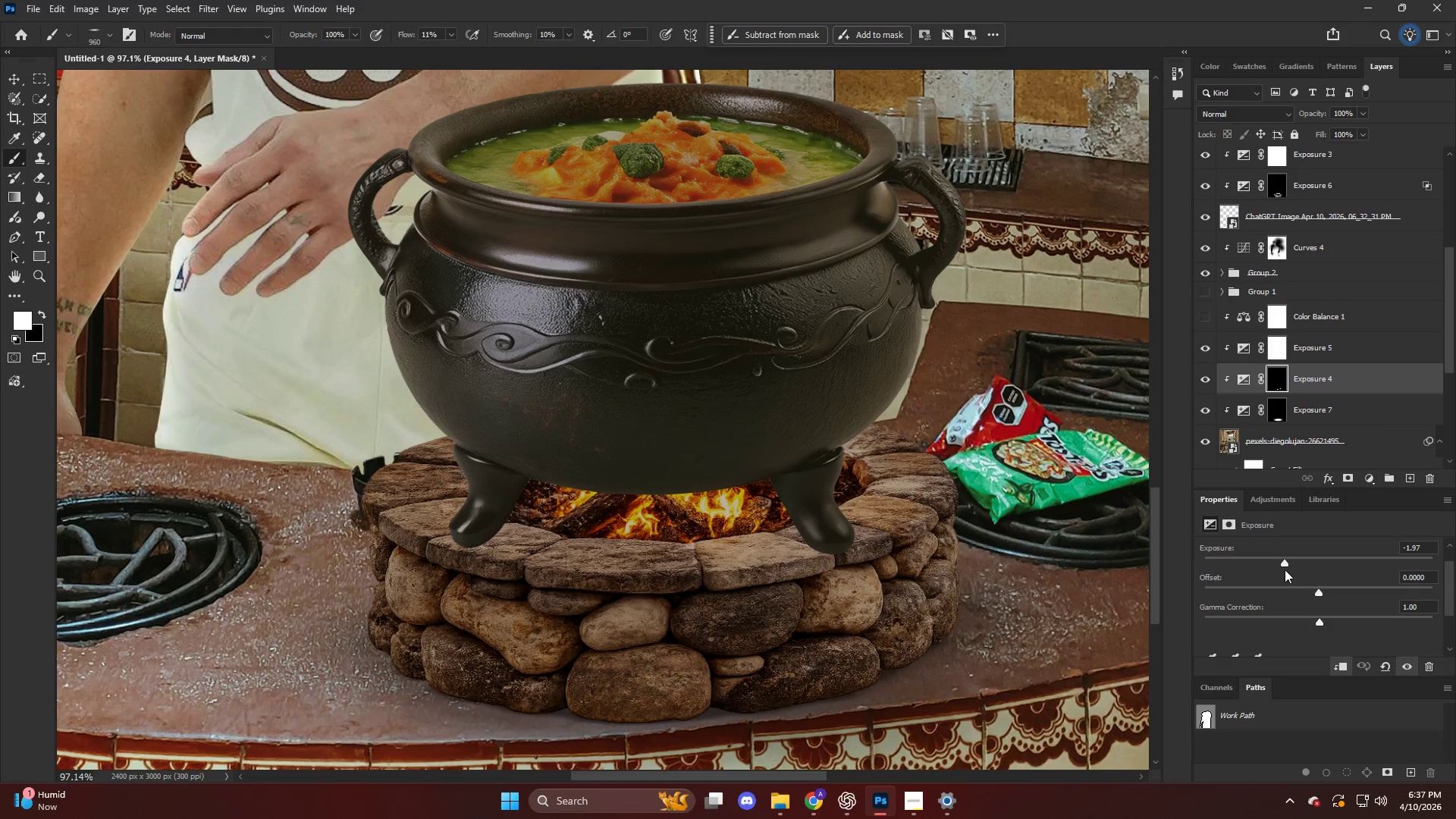 
left_click_drag(start_coordinate=[1282, 563], to_coordinate=[1272, 565])
 